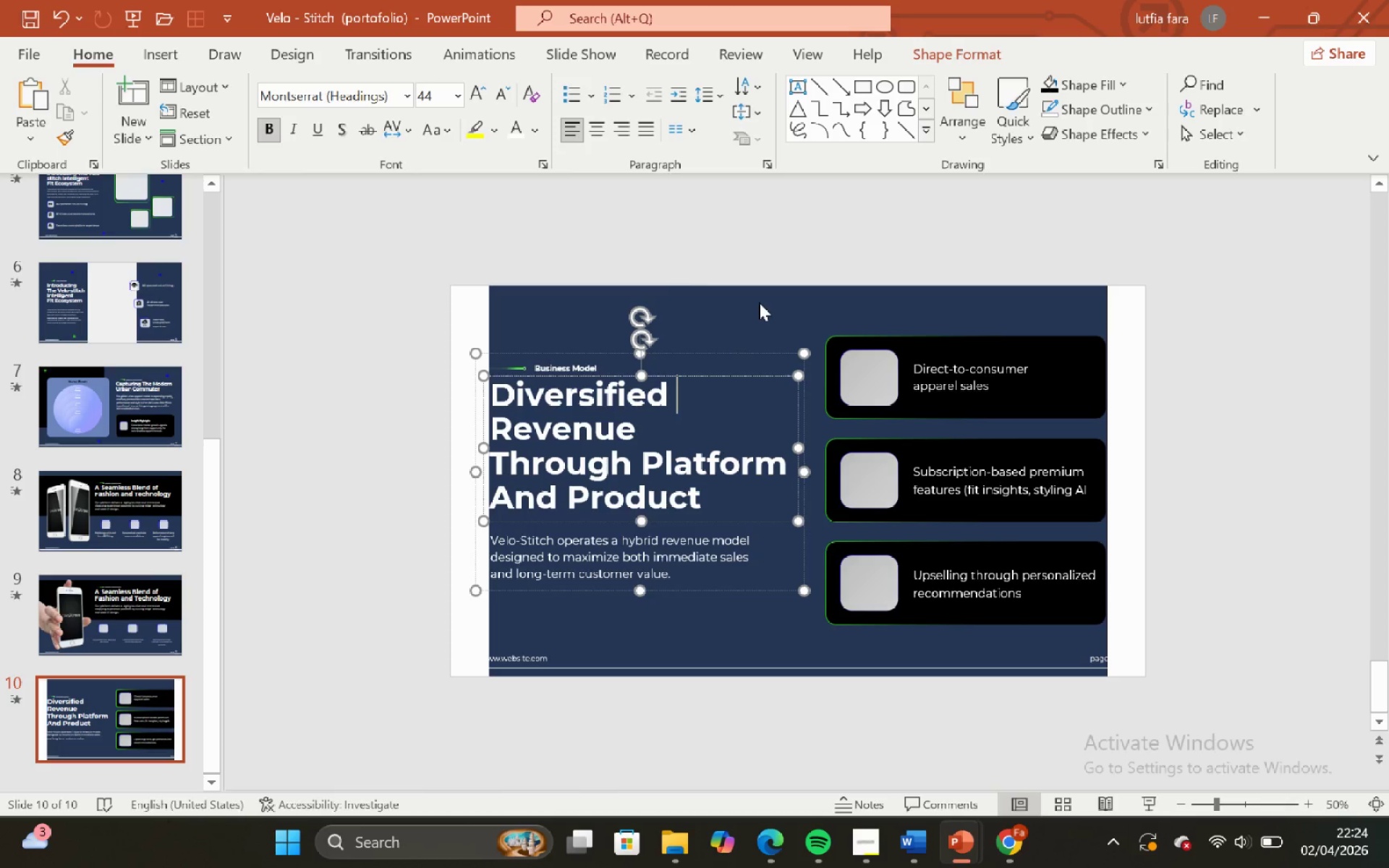 
left_click([759, 302])
 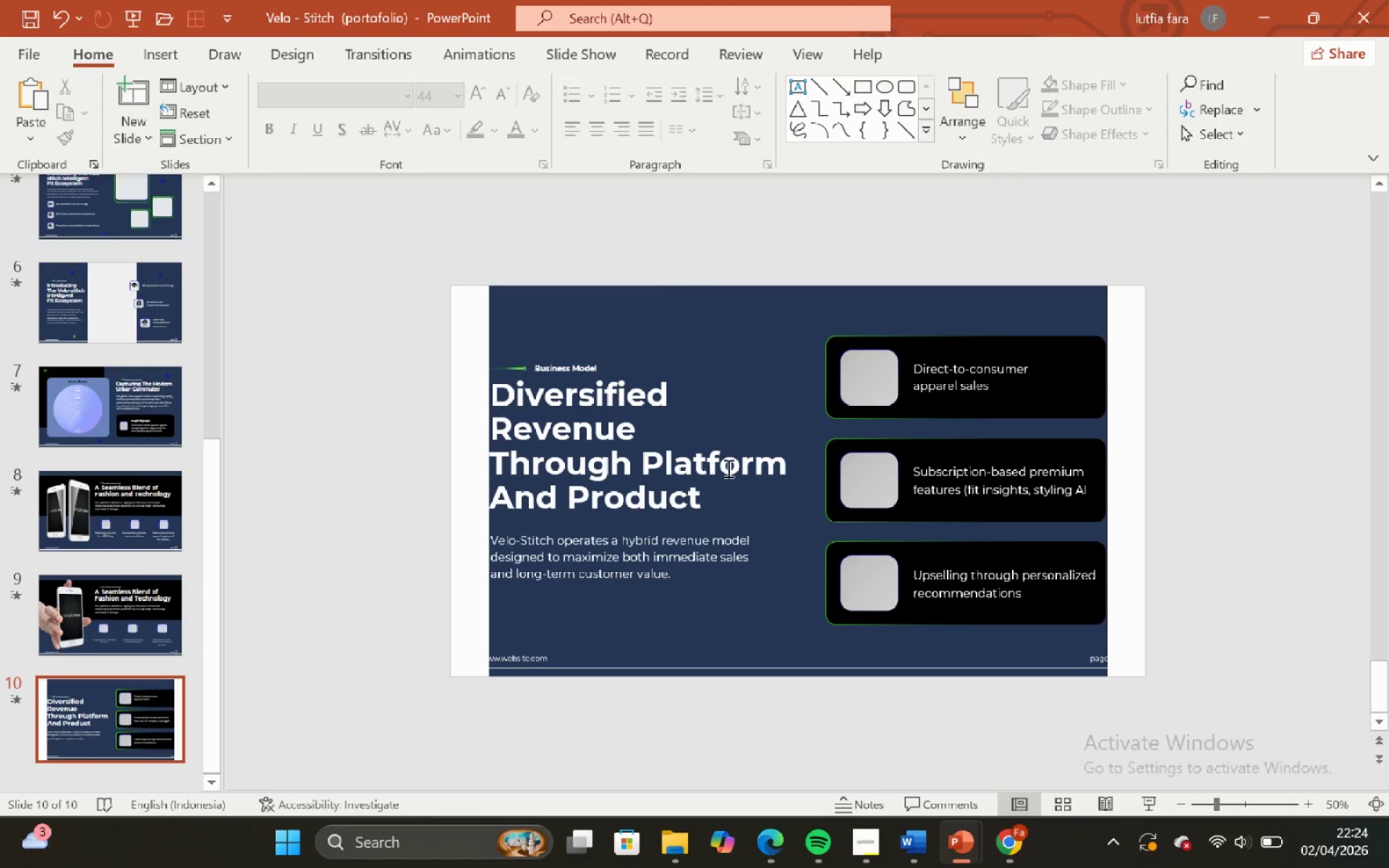 
left_click([727, 468])
 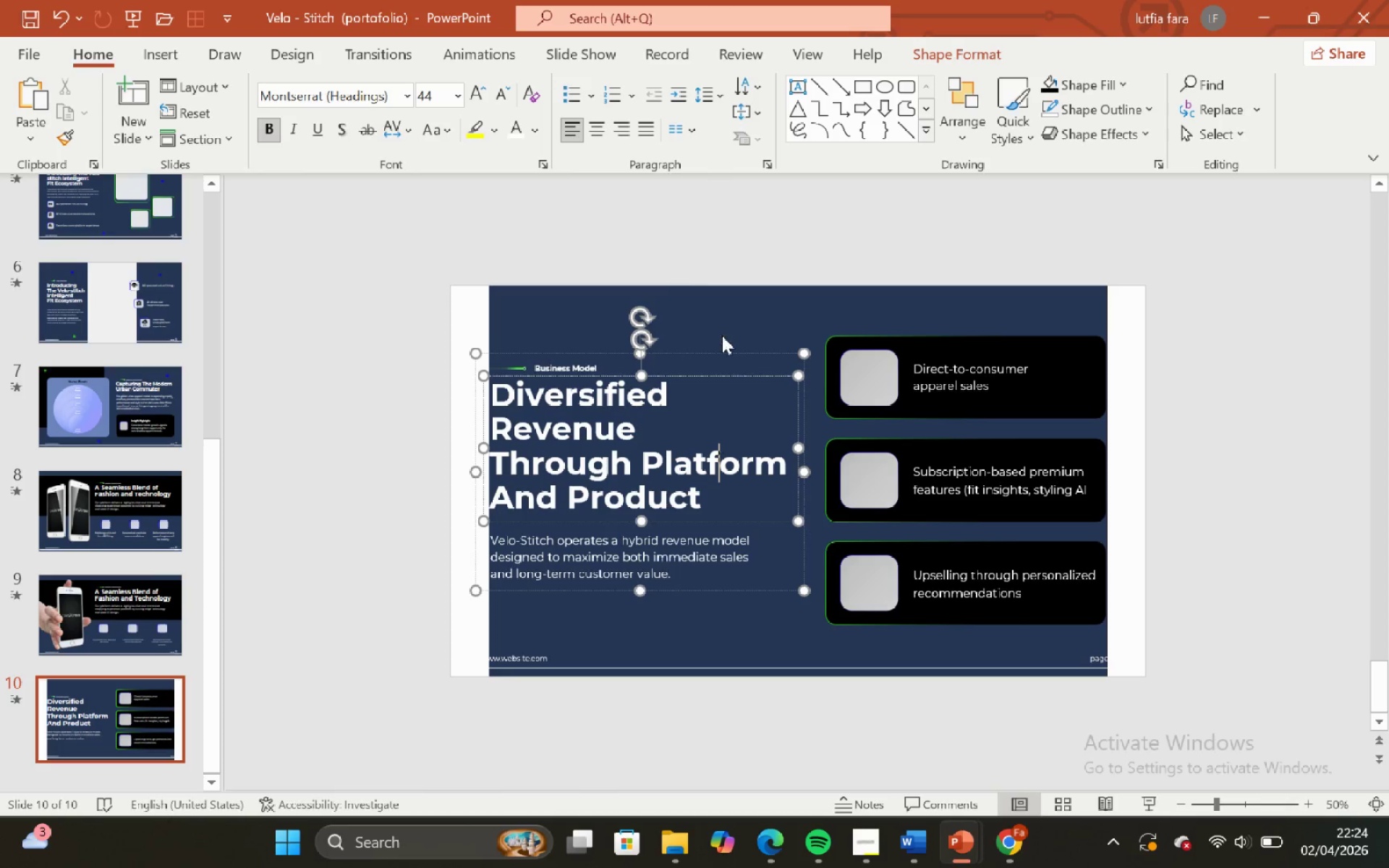 
left_click([722, 332])
 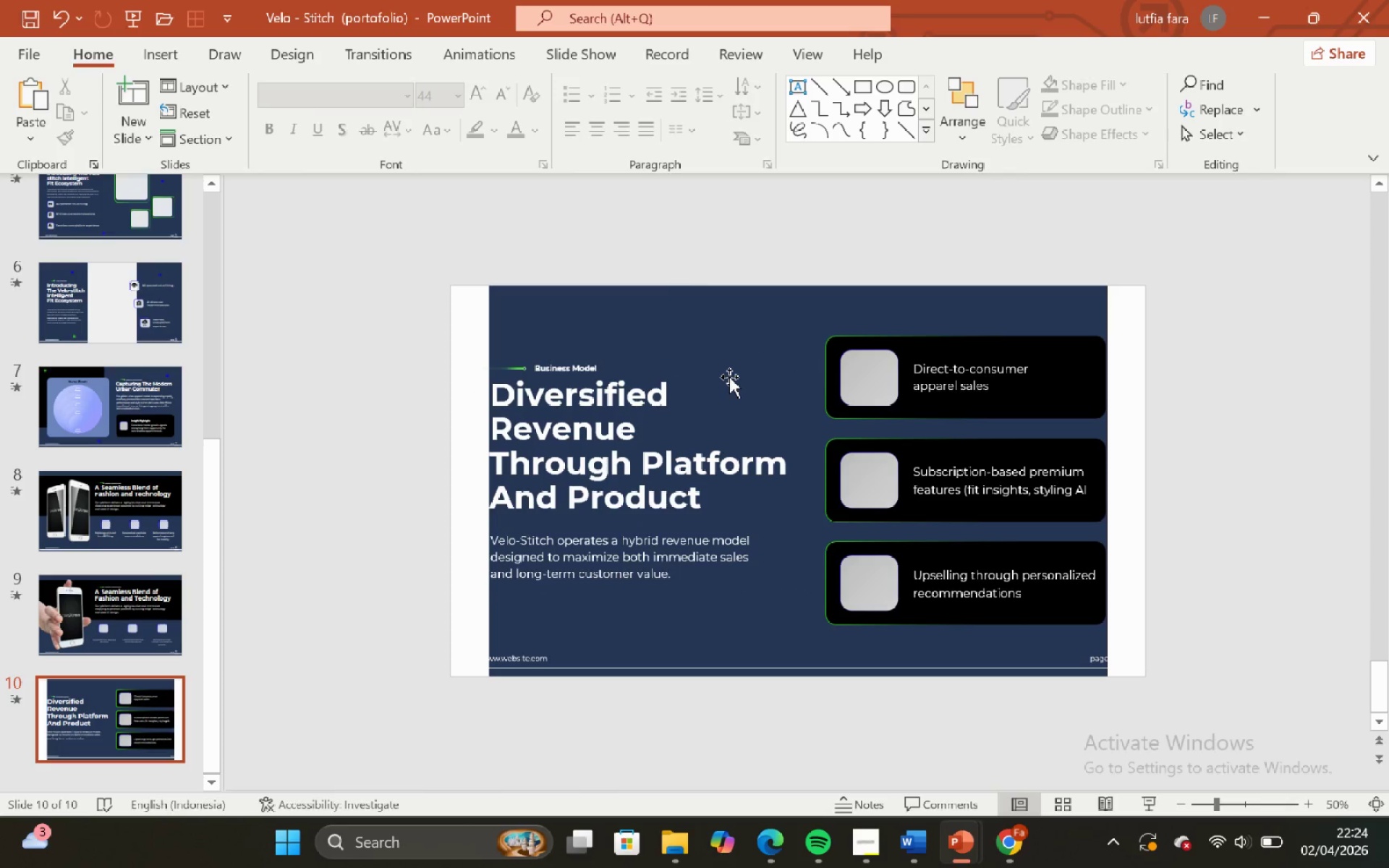 
left_click([729, 377])
 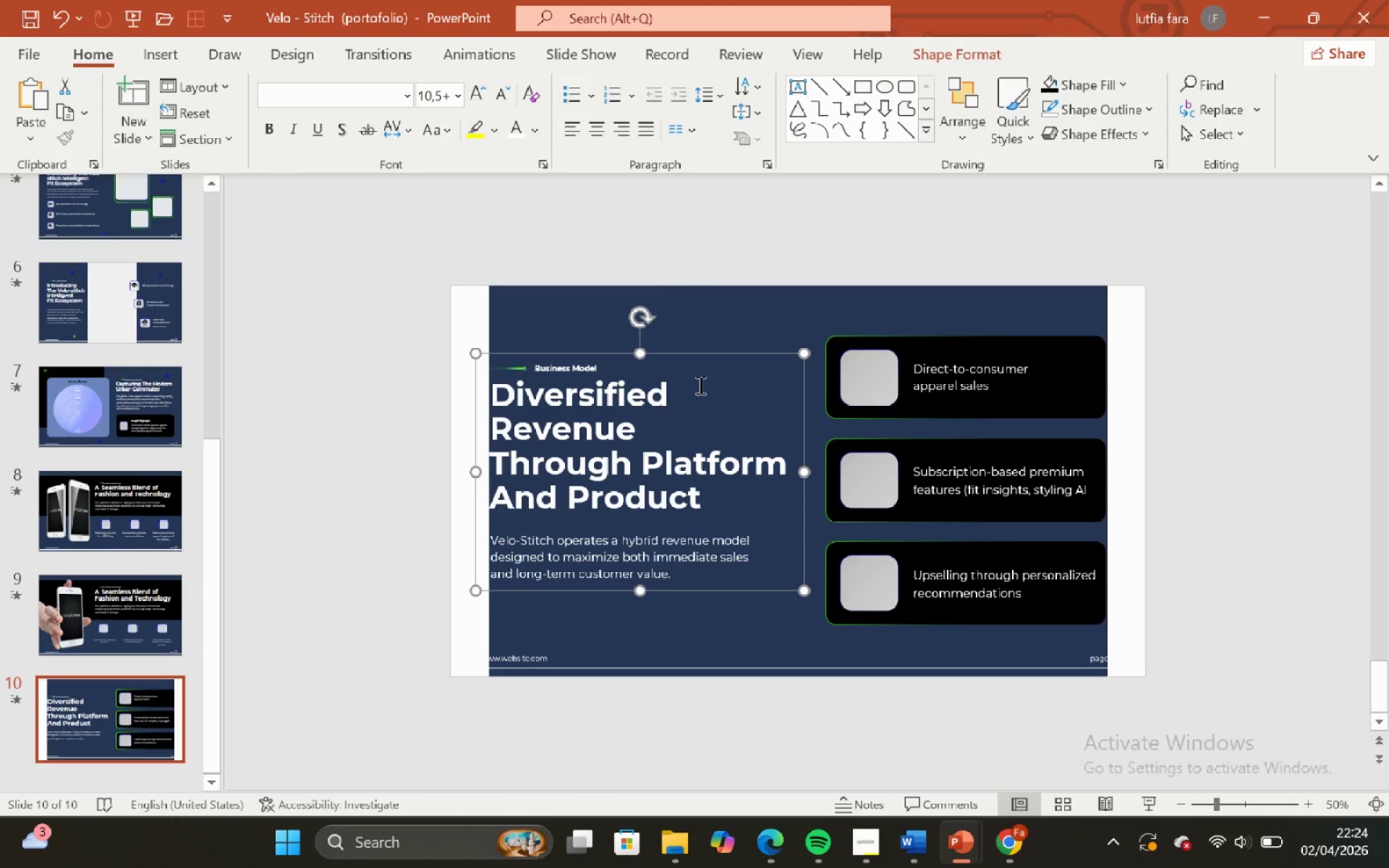 
left_click([699, 385])
 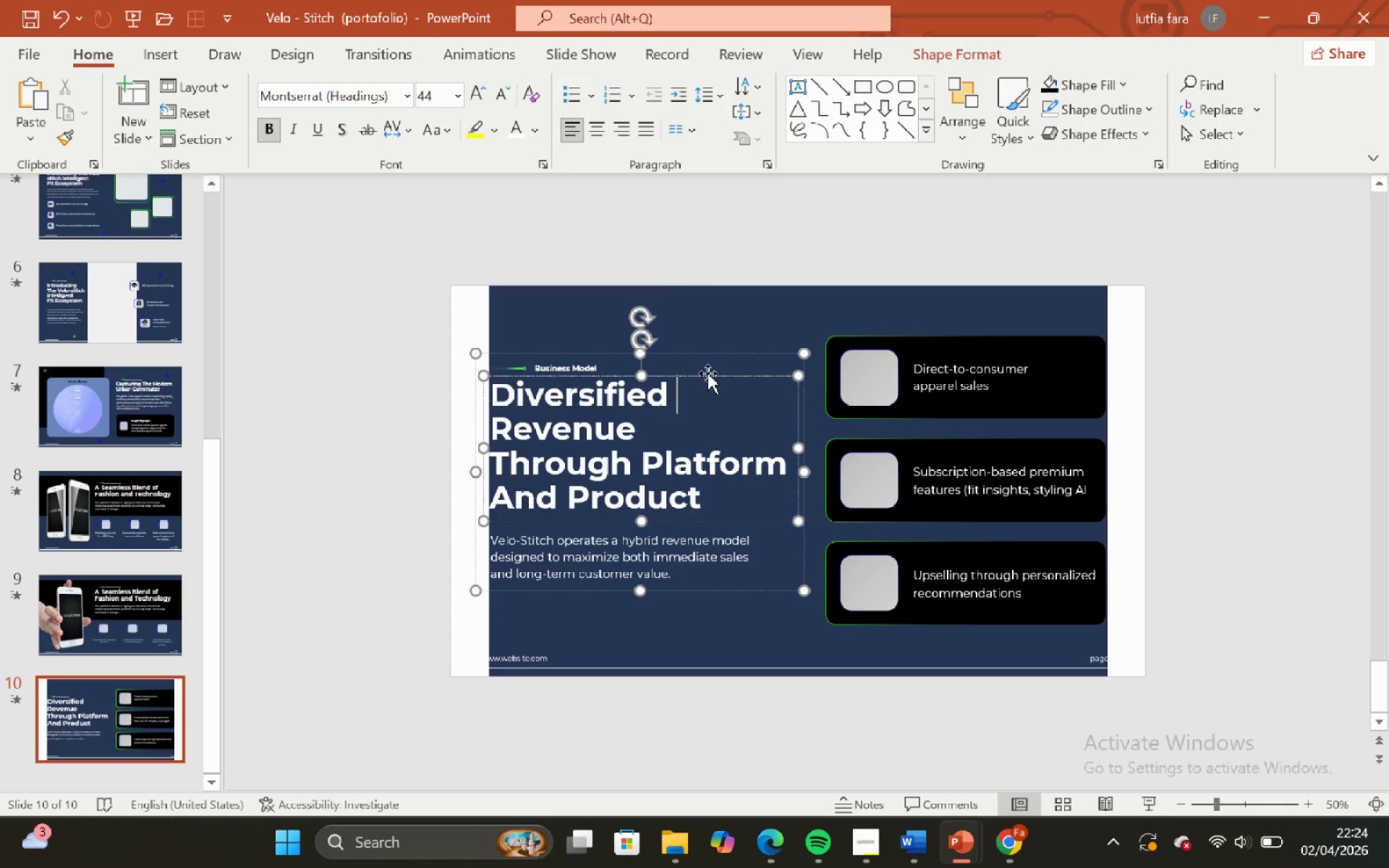 
left_click([708, 373])
 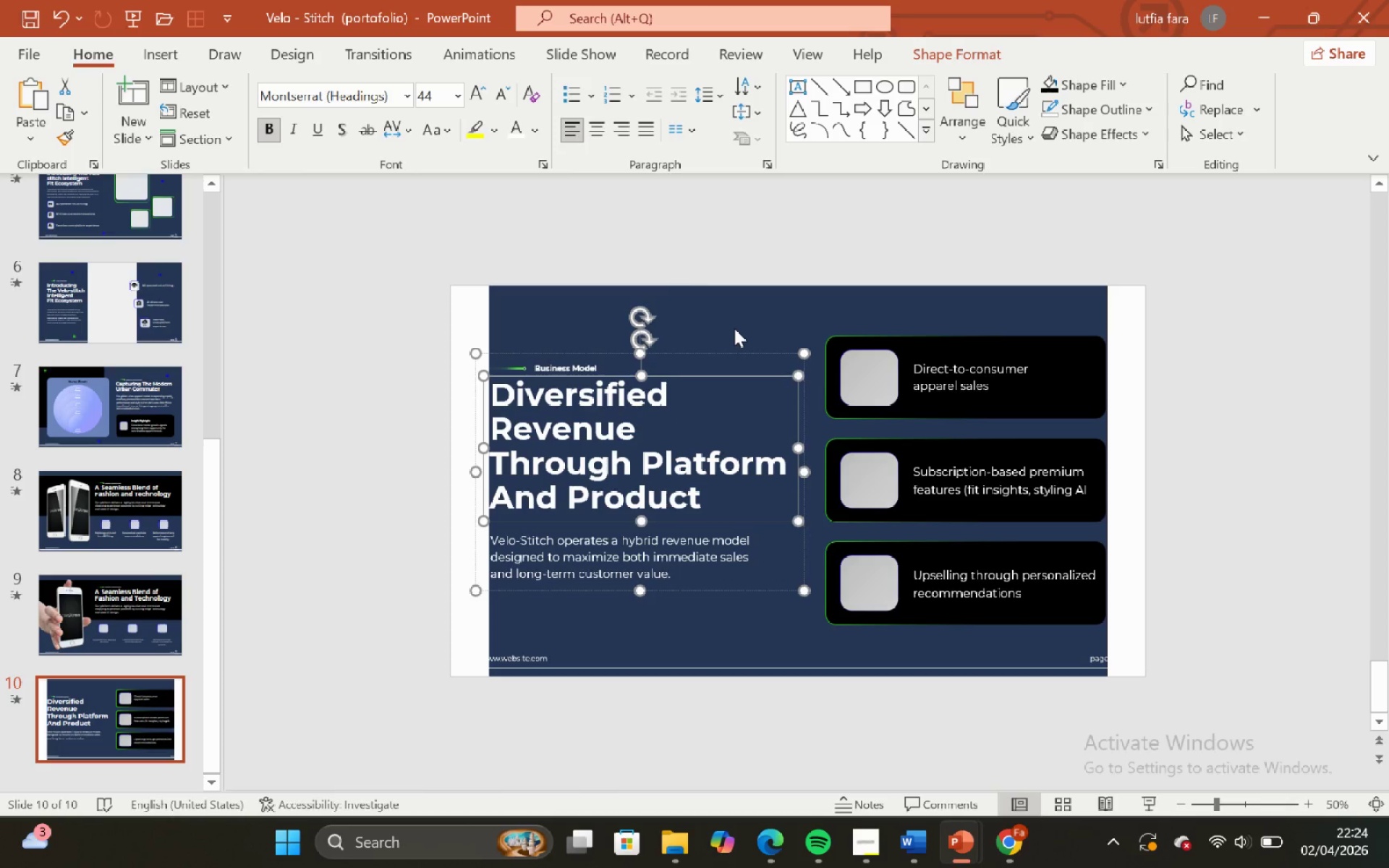 
left_click([734, 328])
 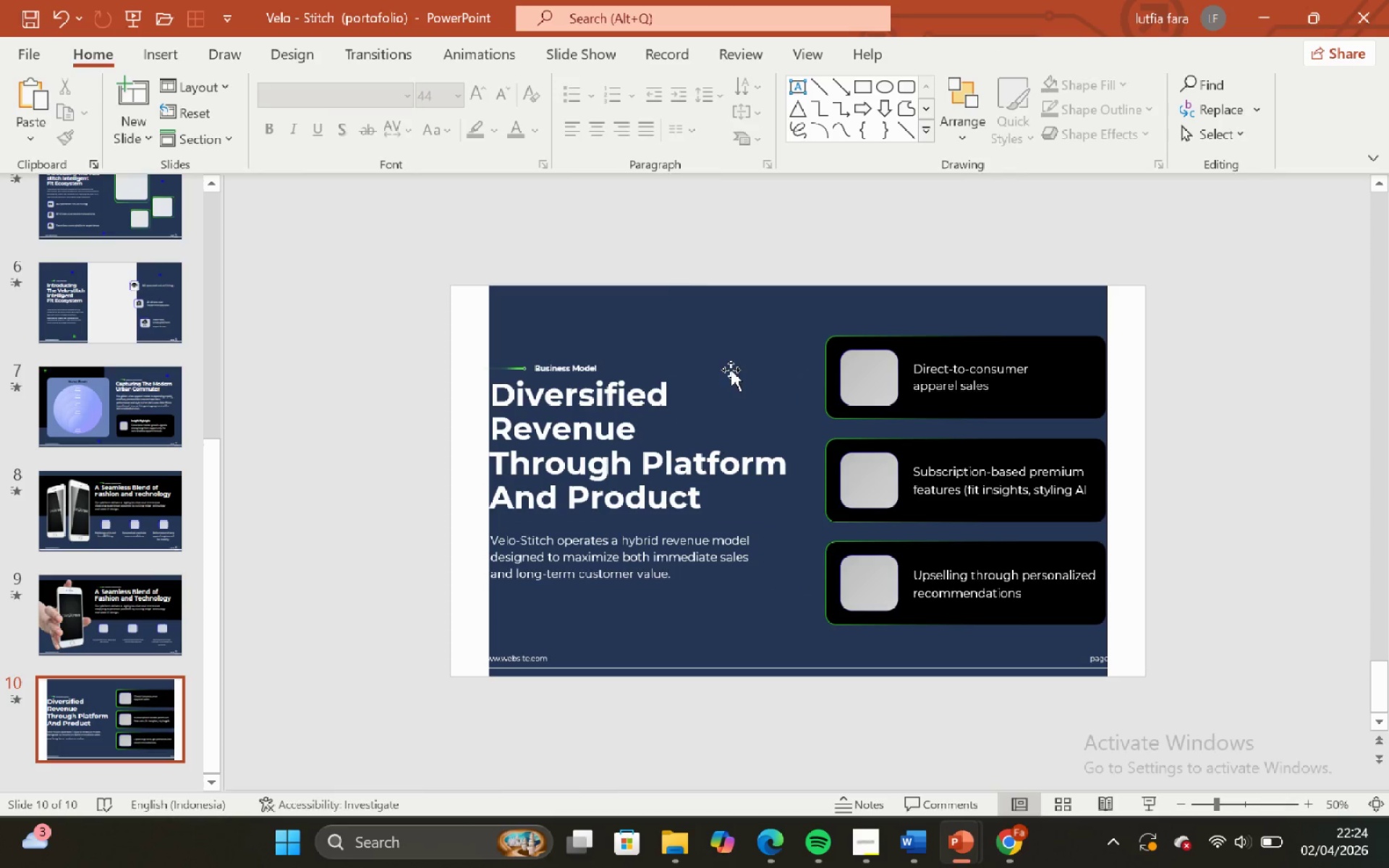 
left_click([726, 358])
 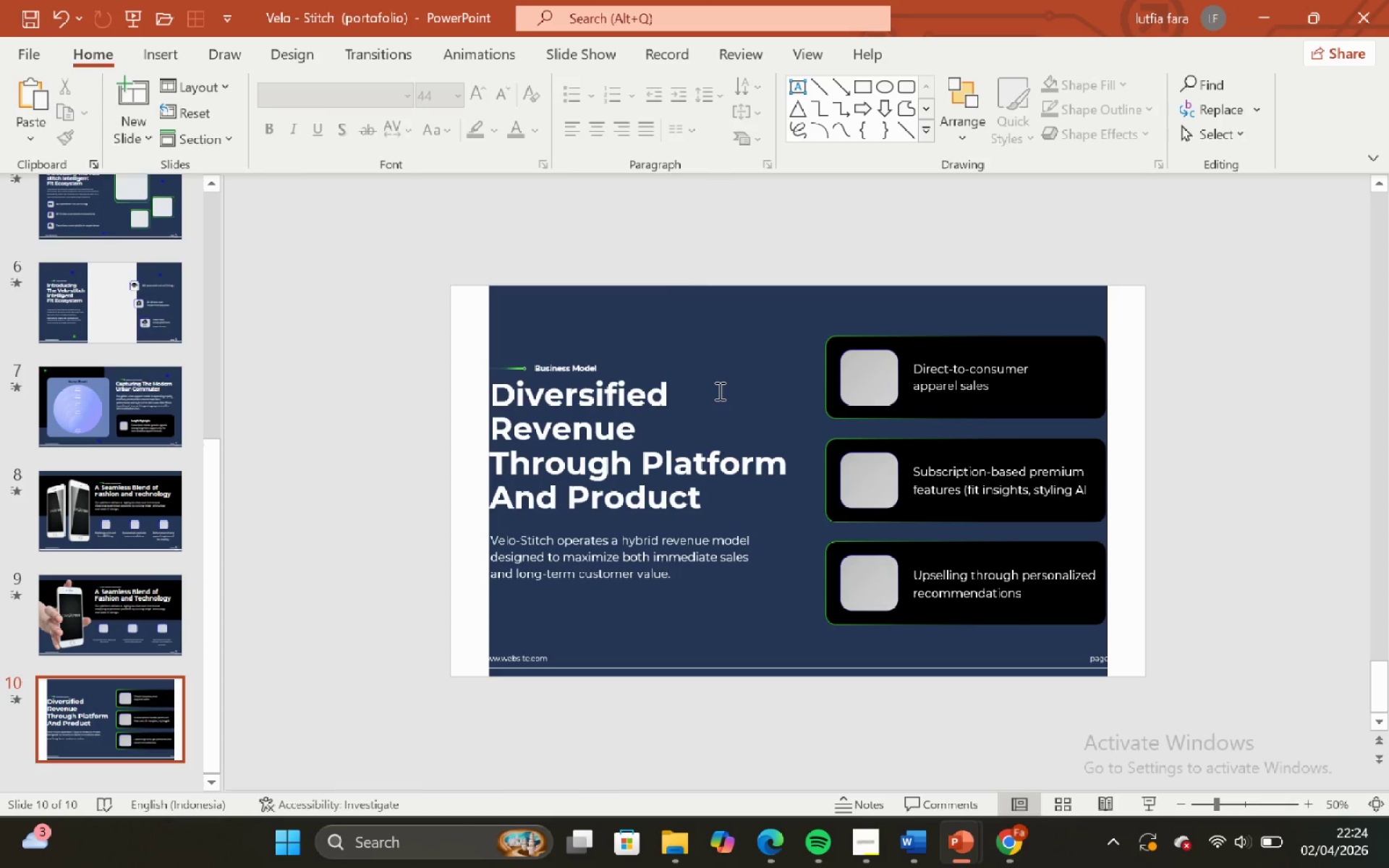 
left_click([718, 391])
 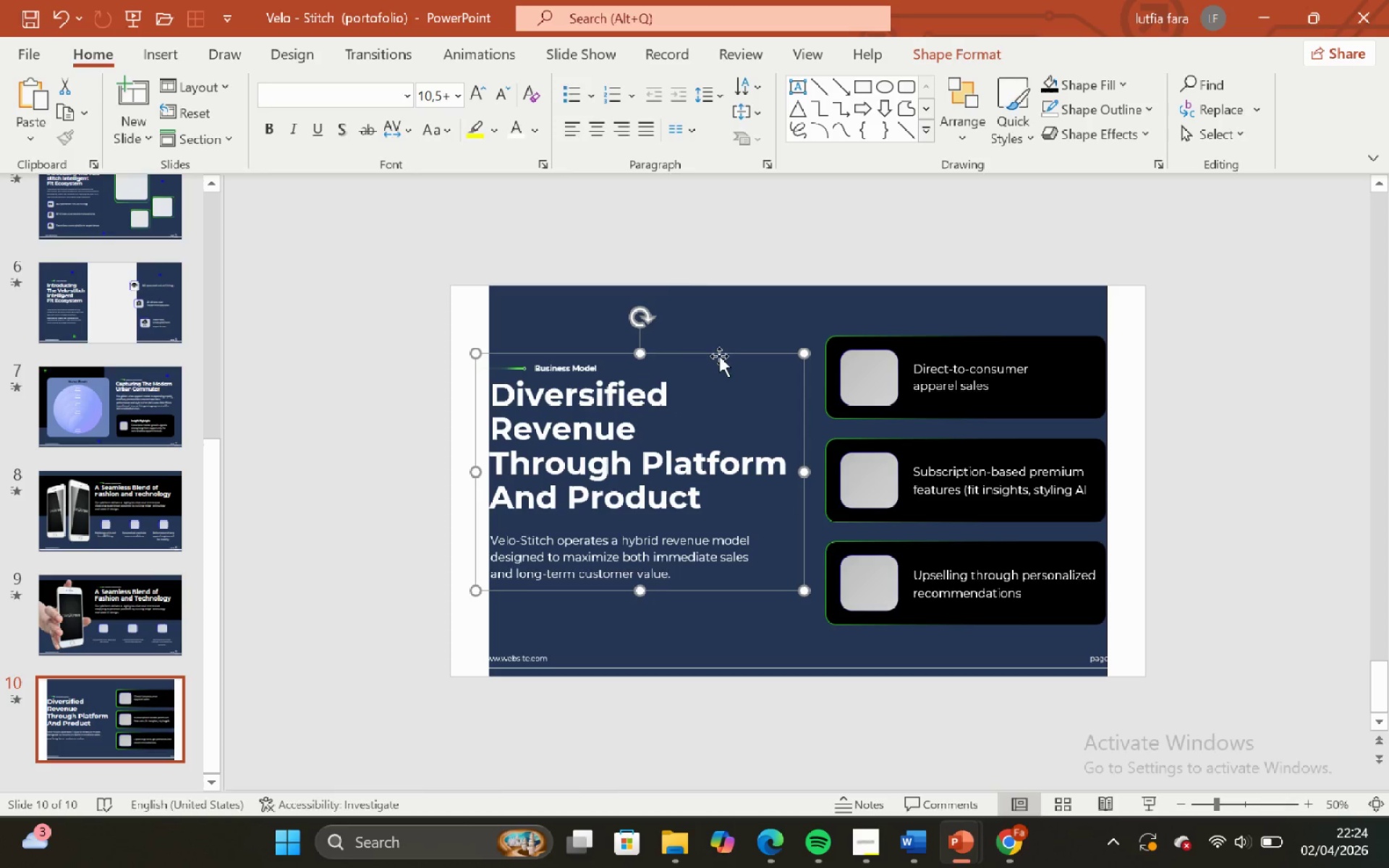 
double_click([718, 334])
 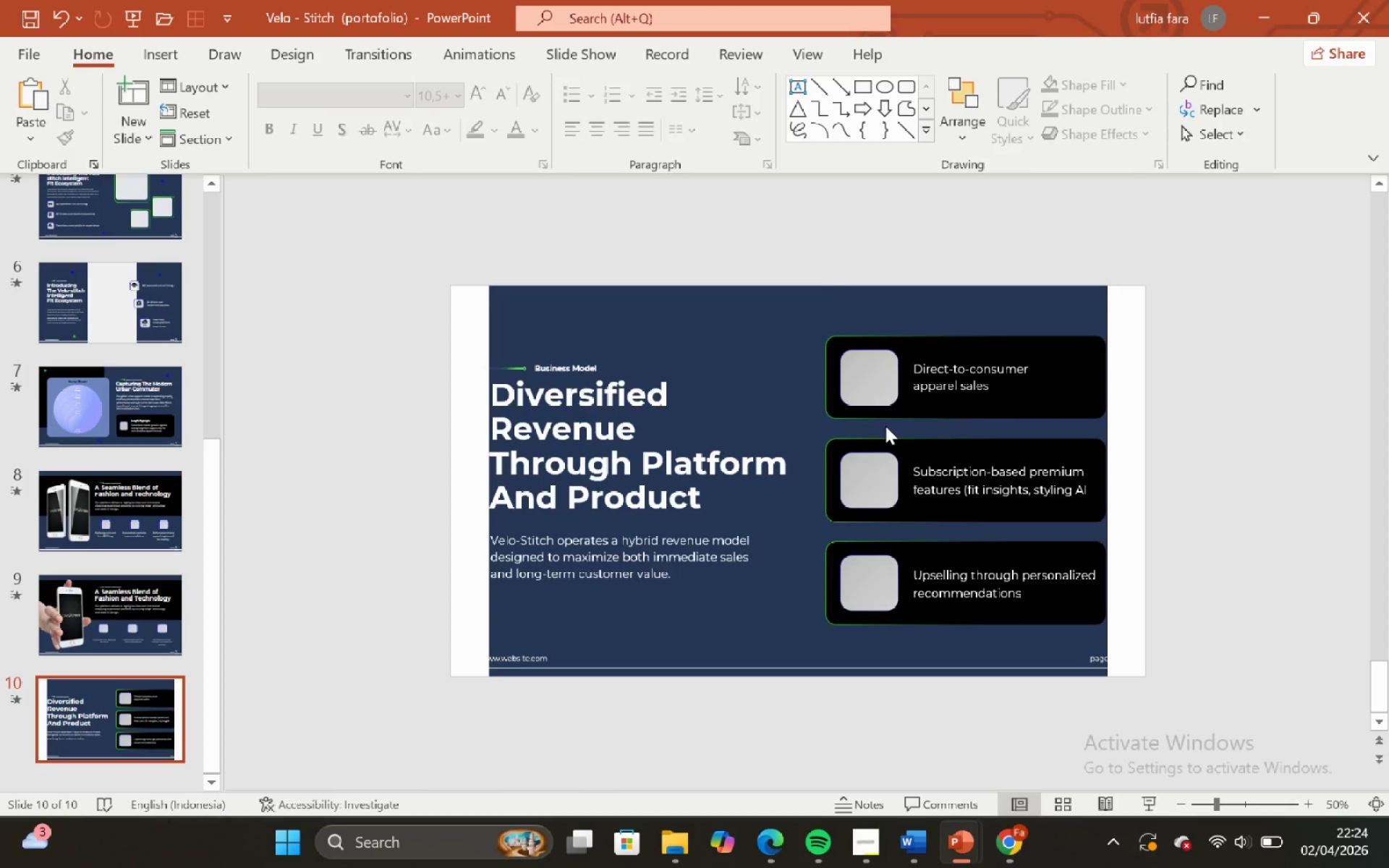 
left_click([880, 395])
 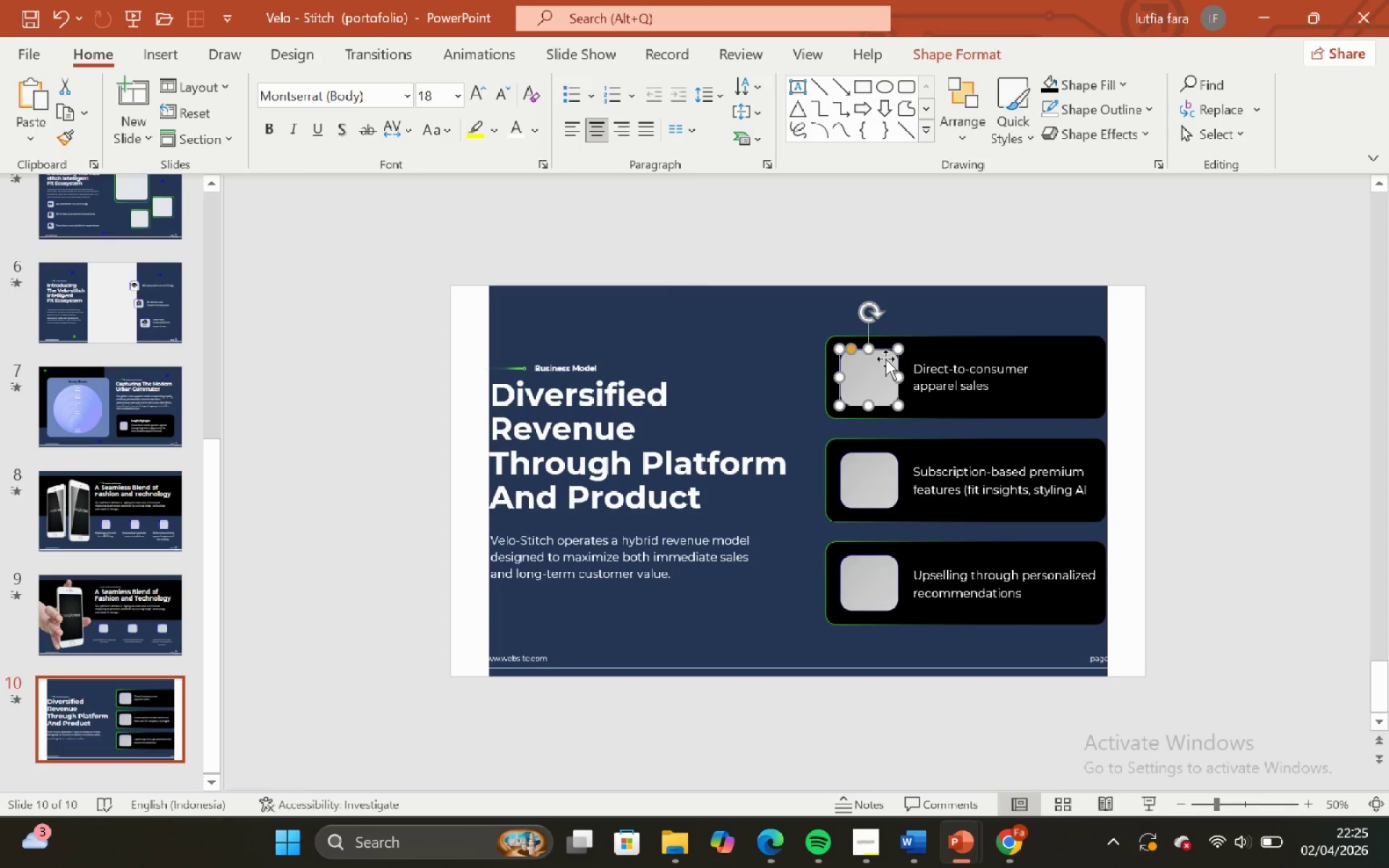 
left_click([943, 276])
 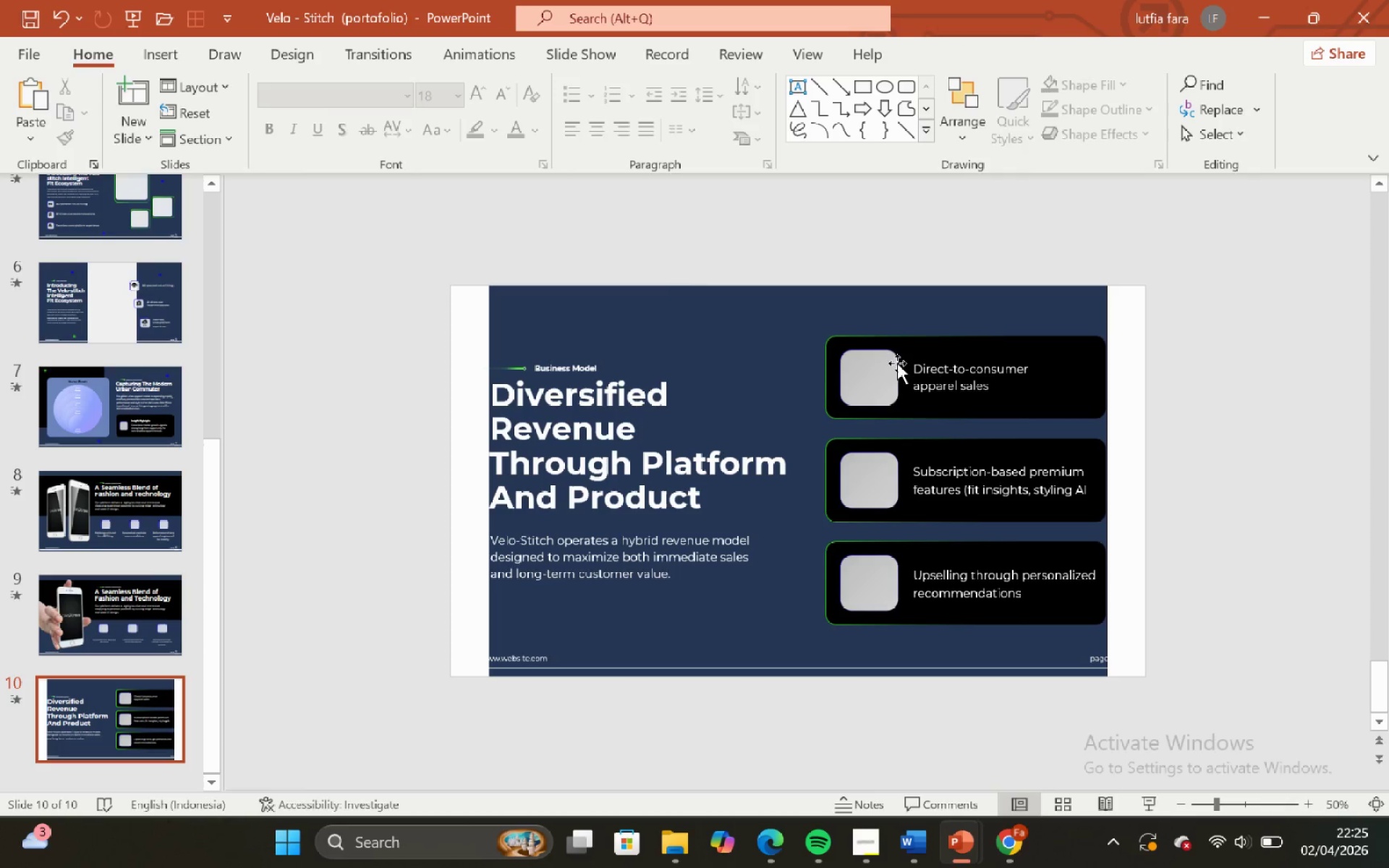 
left_click([891, 357])
 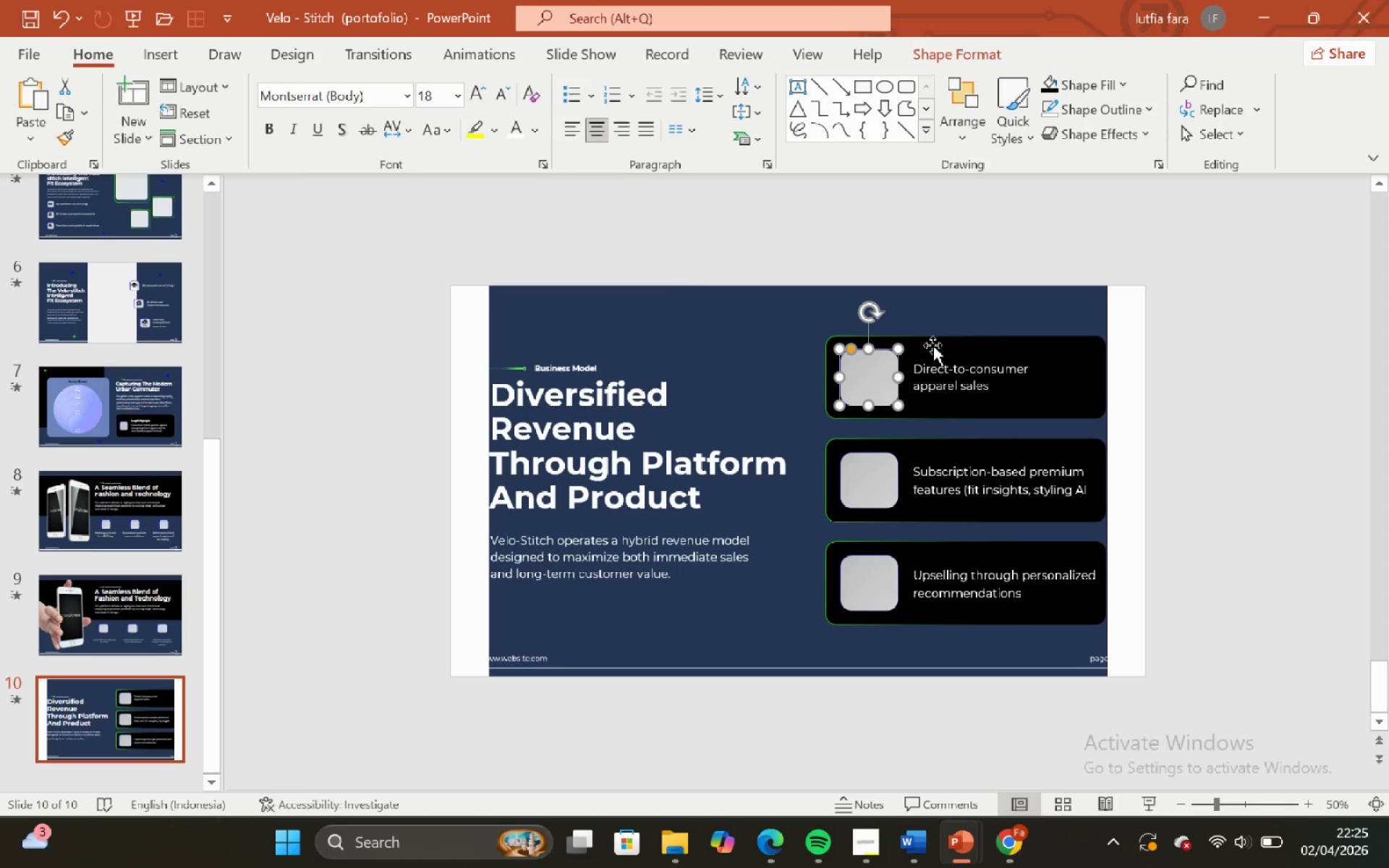 
hold_key(key=ShiftLeft, duration=0.58)
left_click([933, 345])
 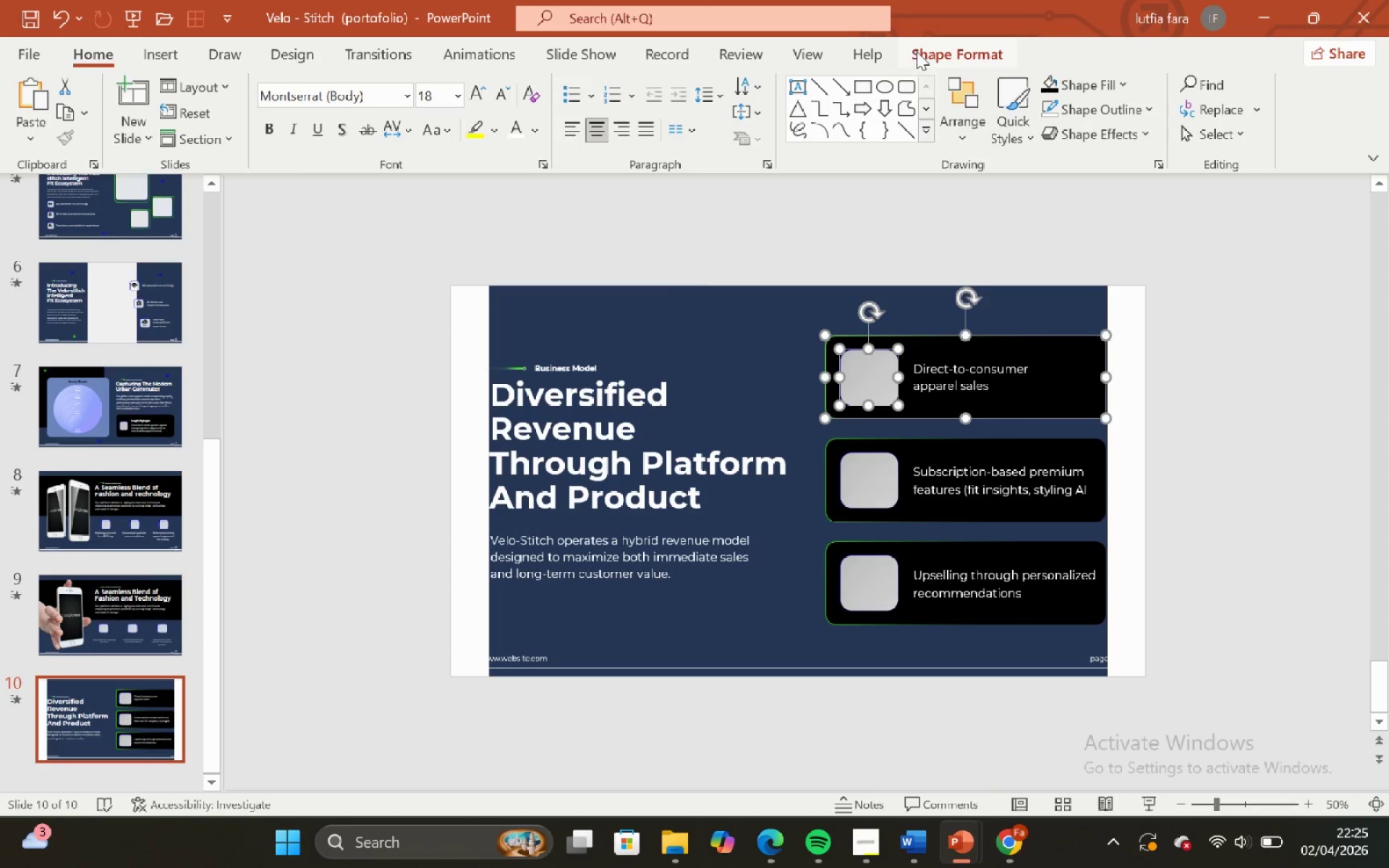 
left_click_drag(start_coordinate=[937, 43], to_coordinate=[1142, 76])
 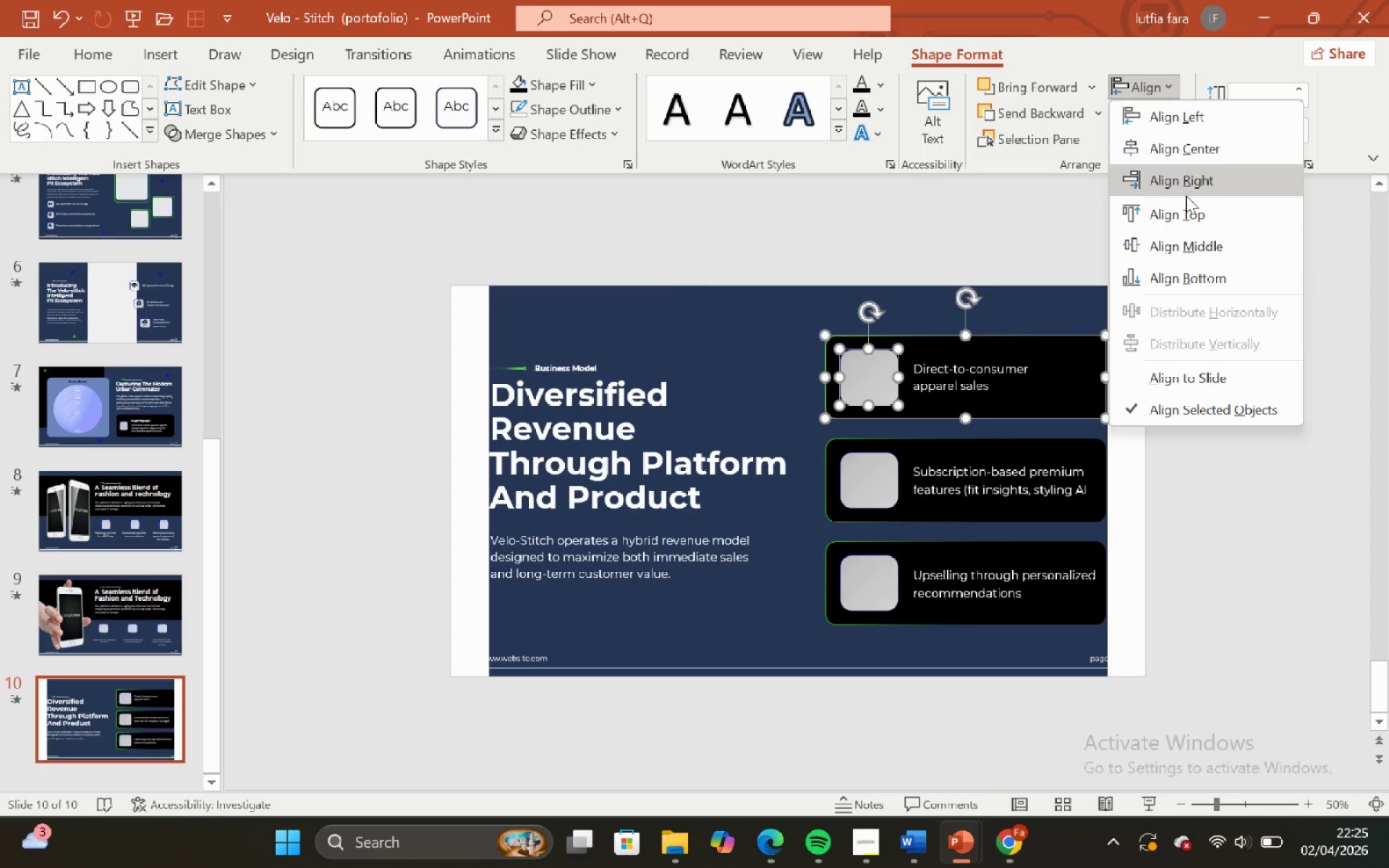 
left_click([1142, 76])
 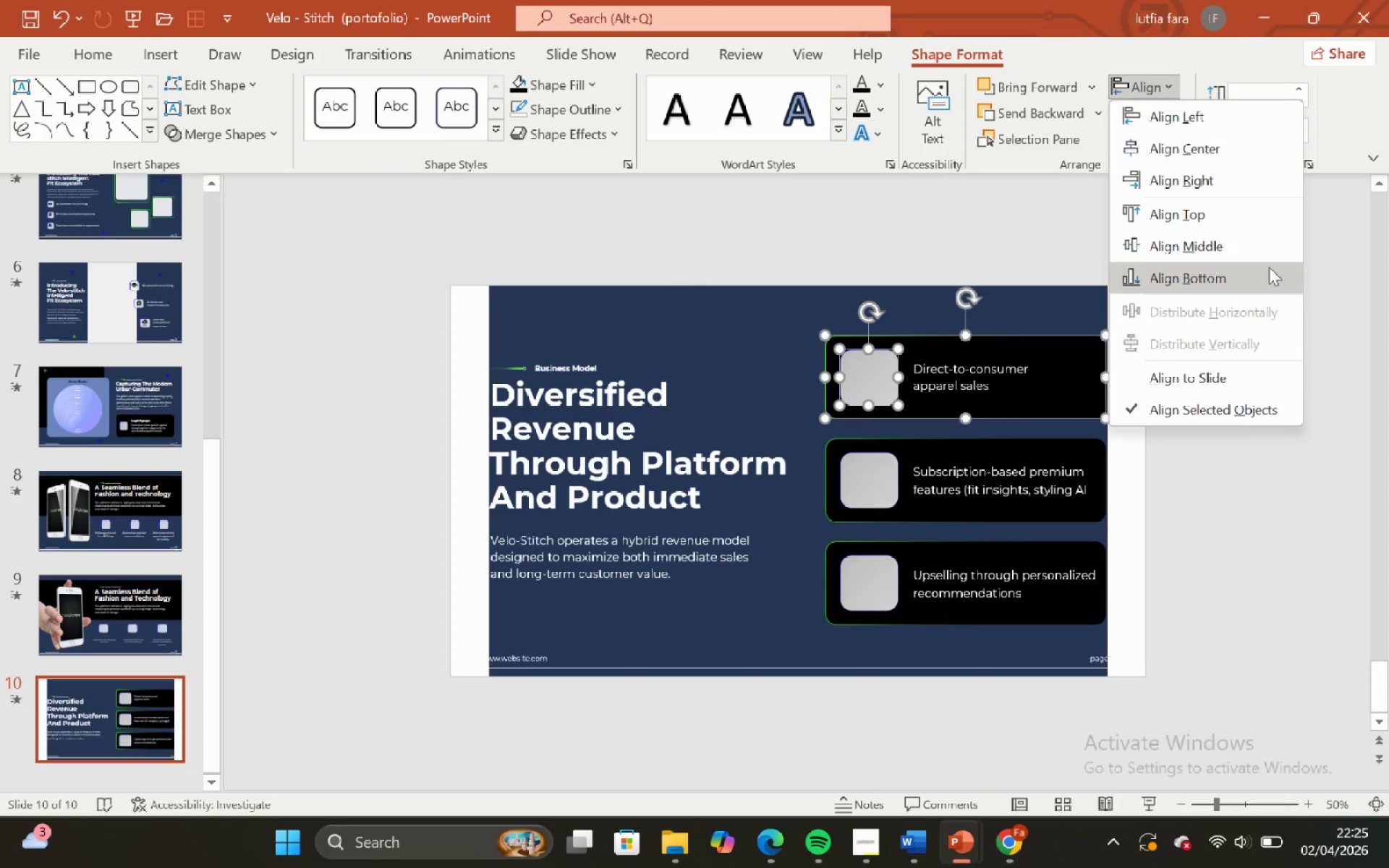 
left_click([1262, 252])
 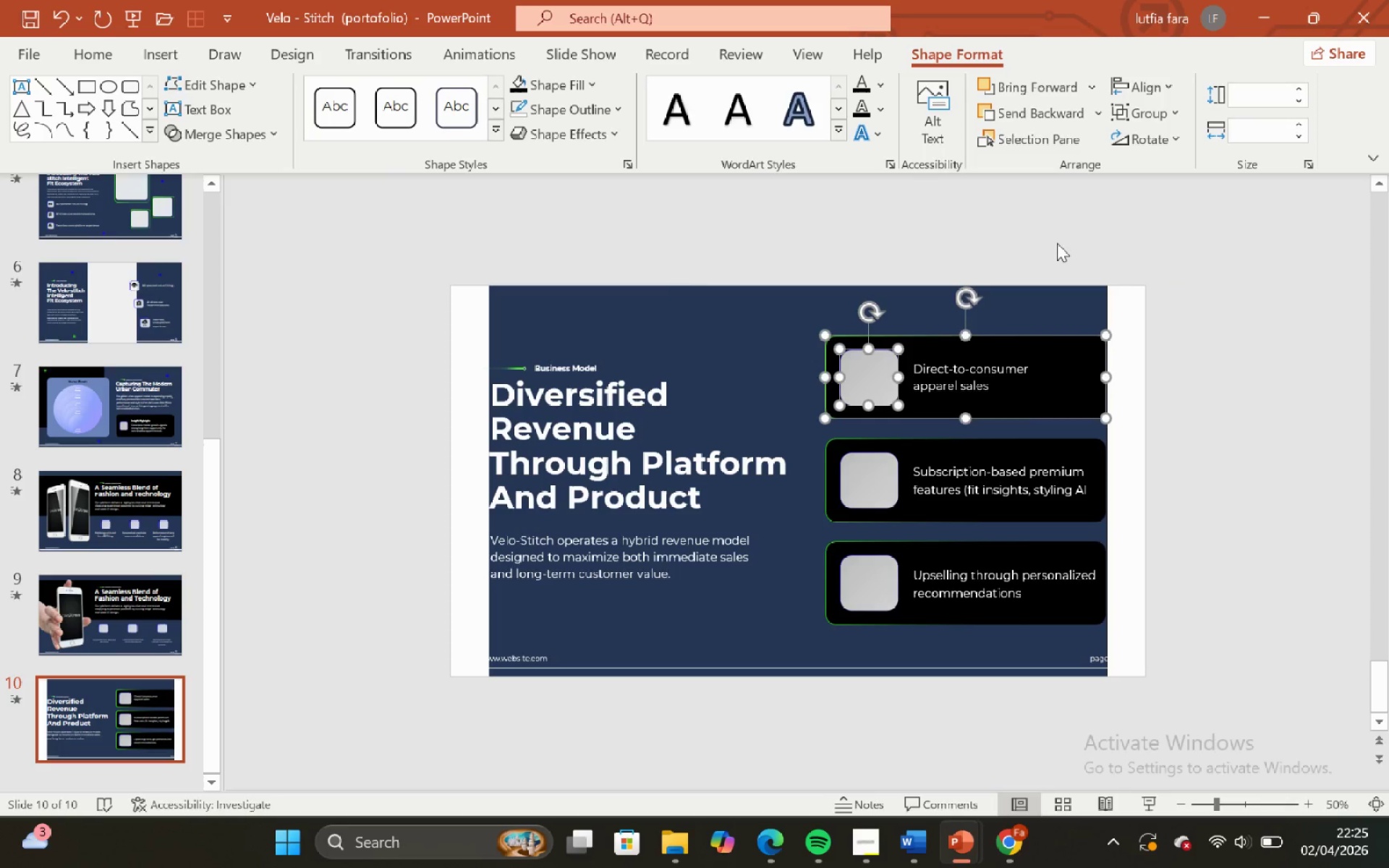 
left_click([1057, 242])
 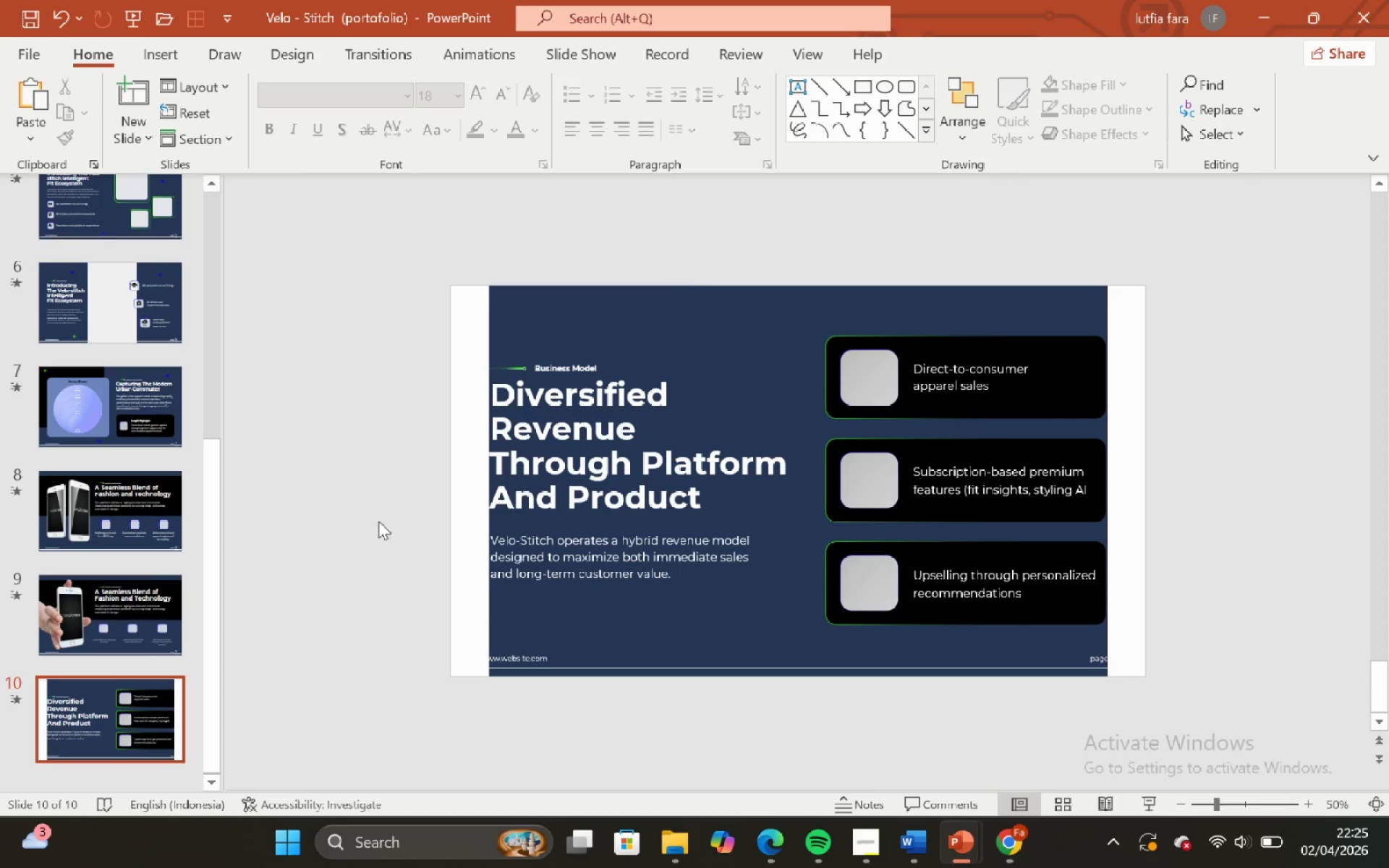 
left_click([131, 632])
 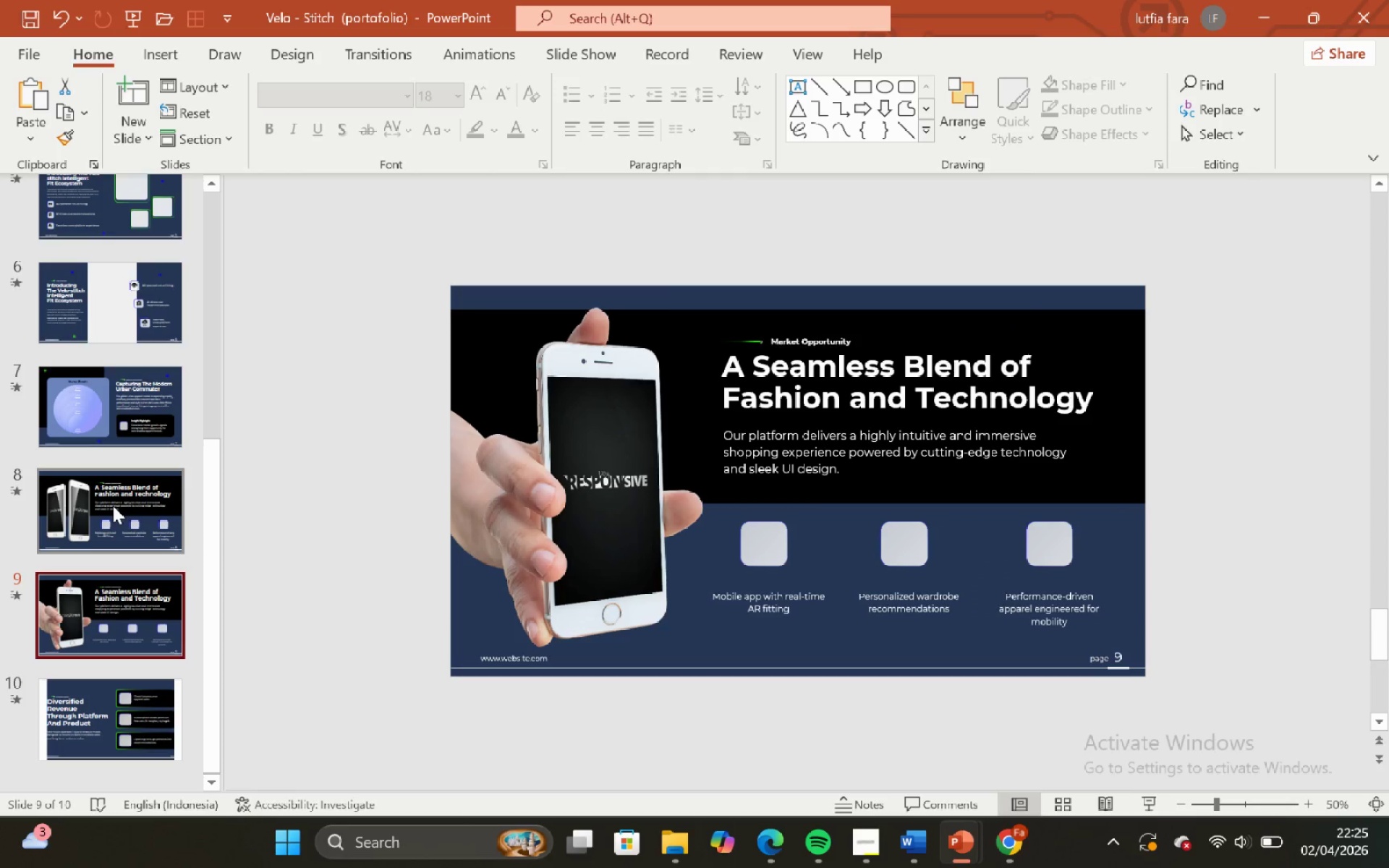 
left_click([113, 506])
 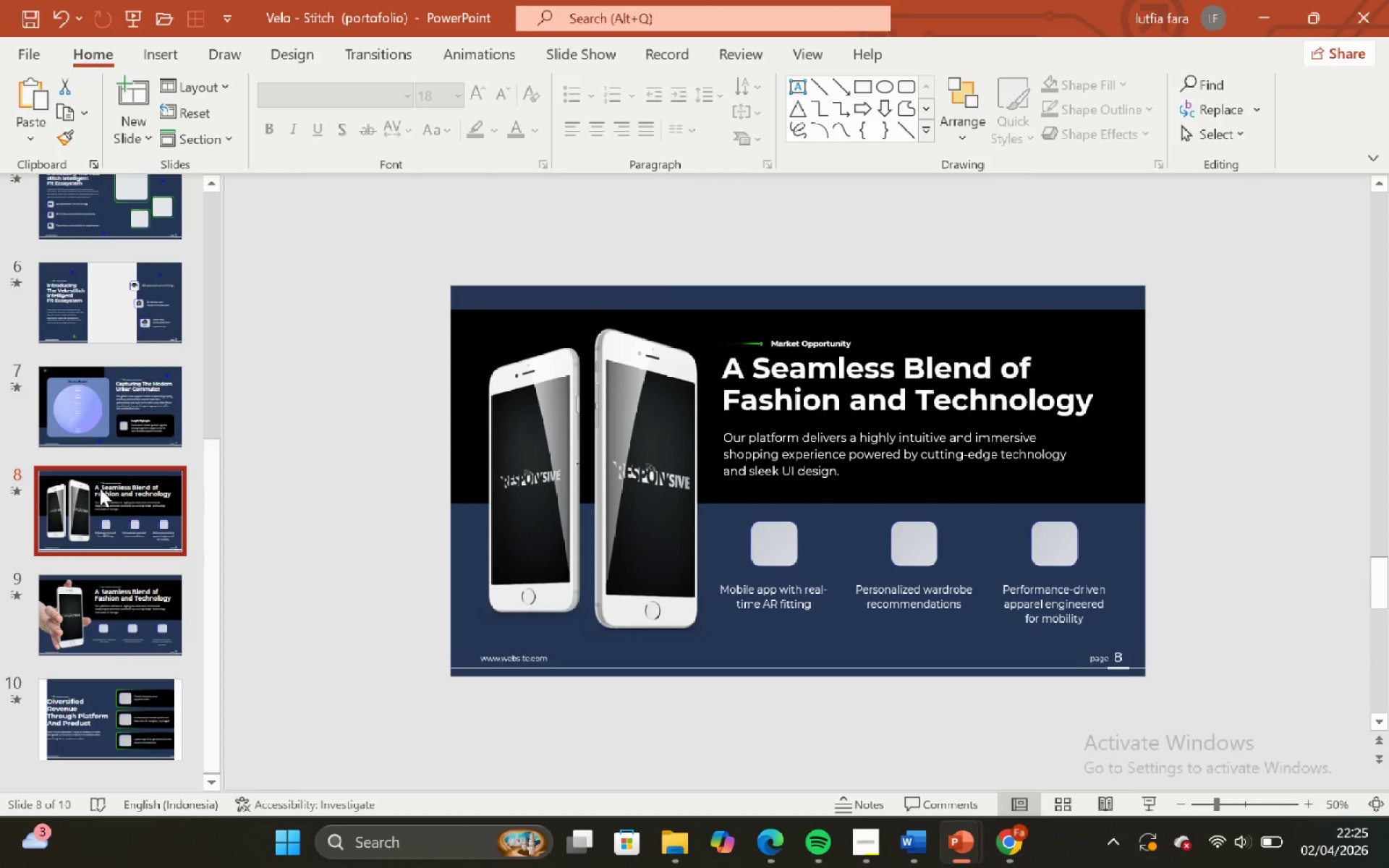 
scroll: coordinate [88, 430], scroll_direction: down, amount: 2.0
 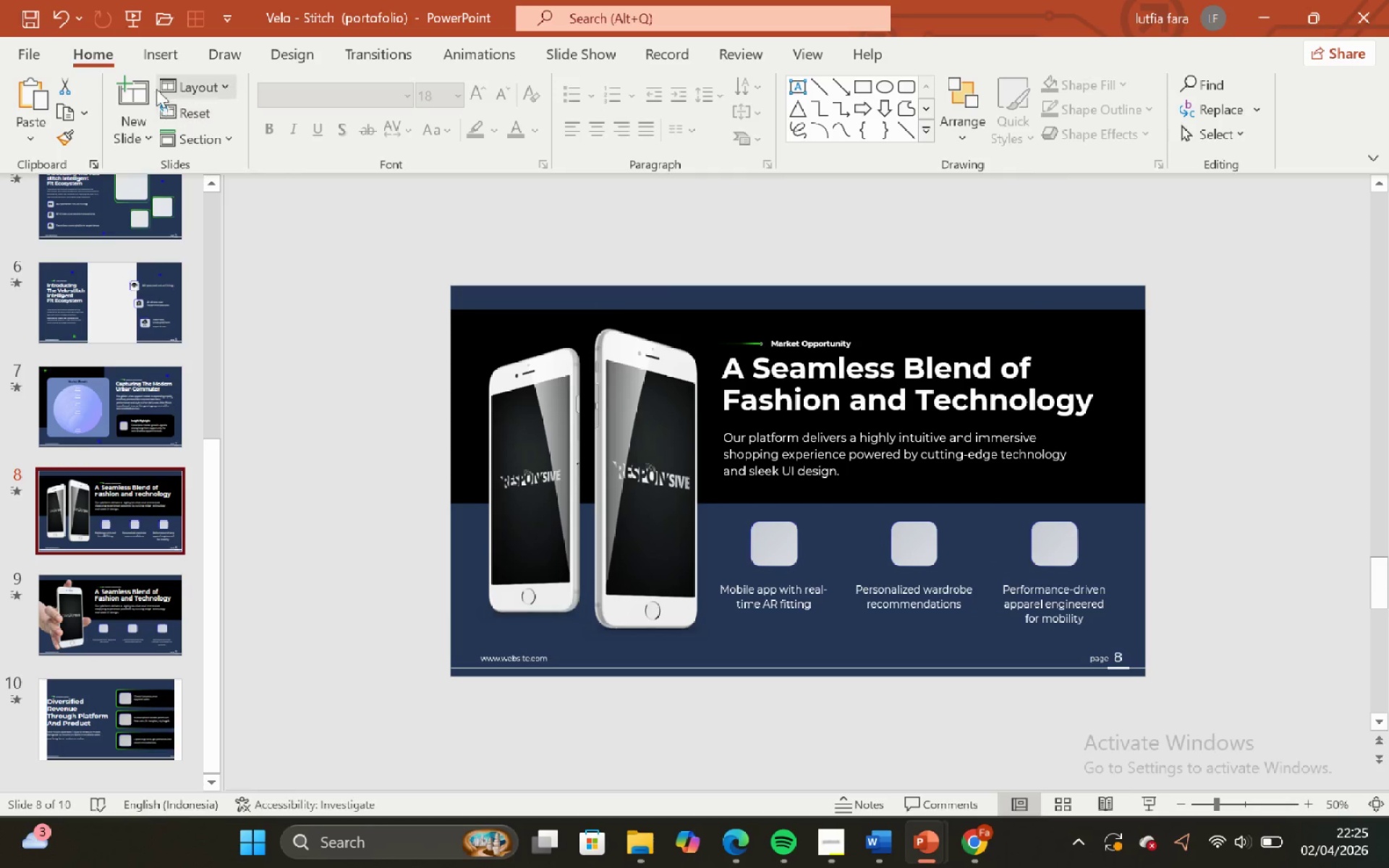 
left_click([154, 57])
 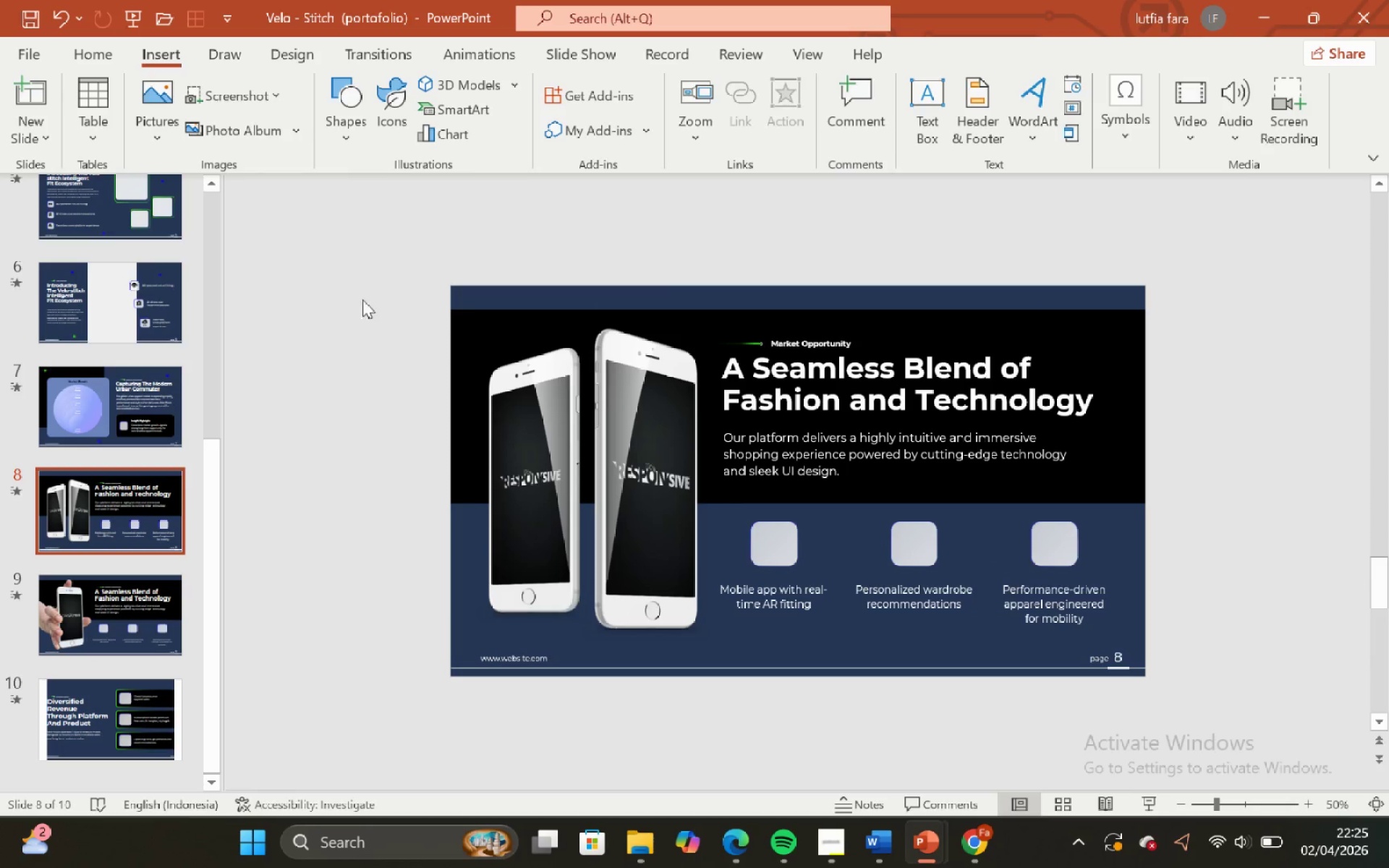 
double_click([469, 308])
 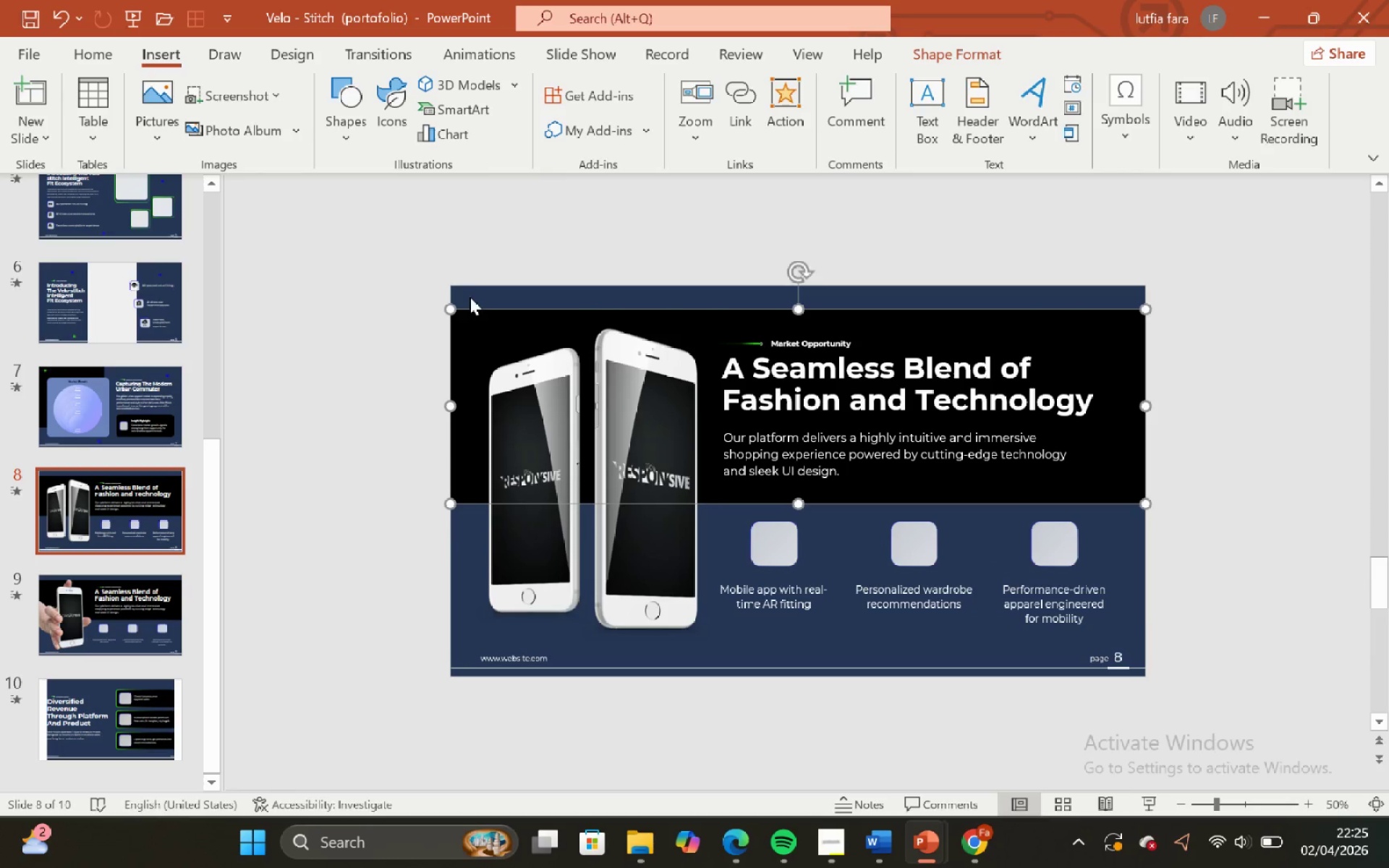 
key(Control+C)
 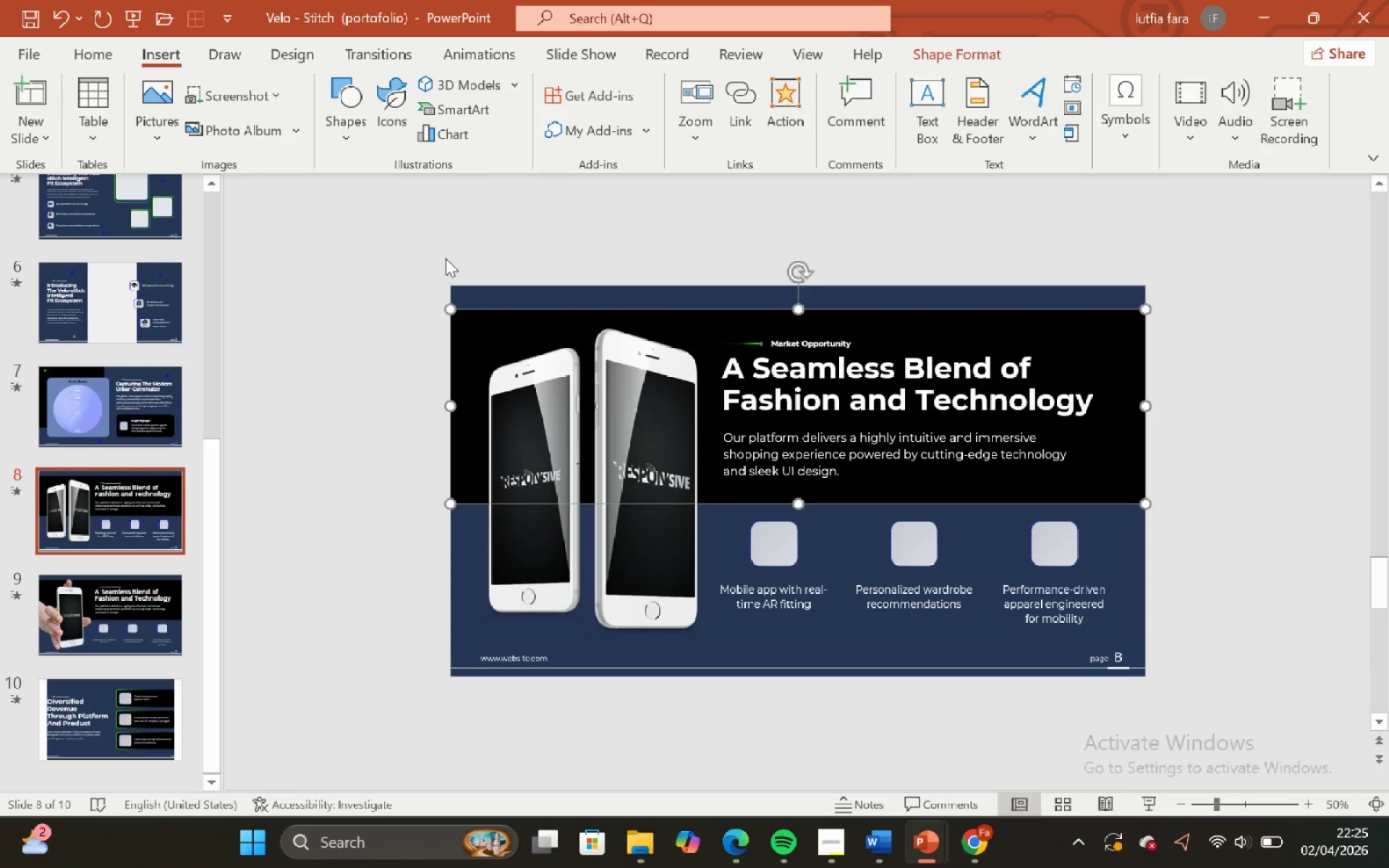 
key(Control+V)
 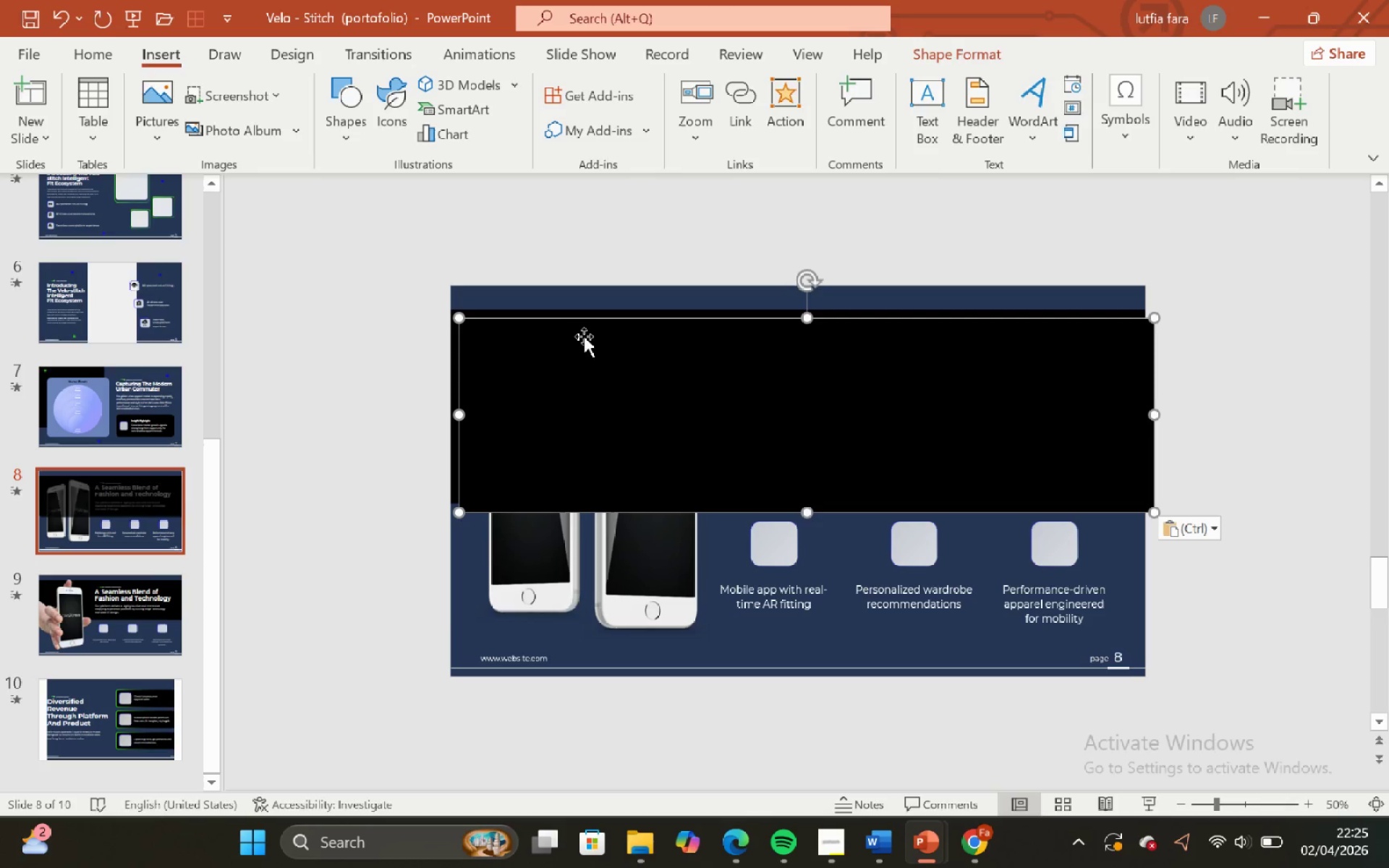 
left_click_drag(start_coordinate=[584, 336], to_coordinate=[732, 374])
 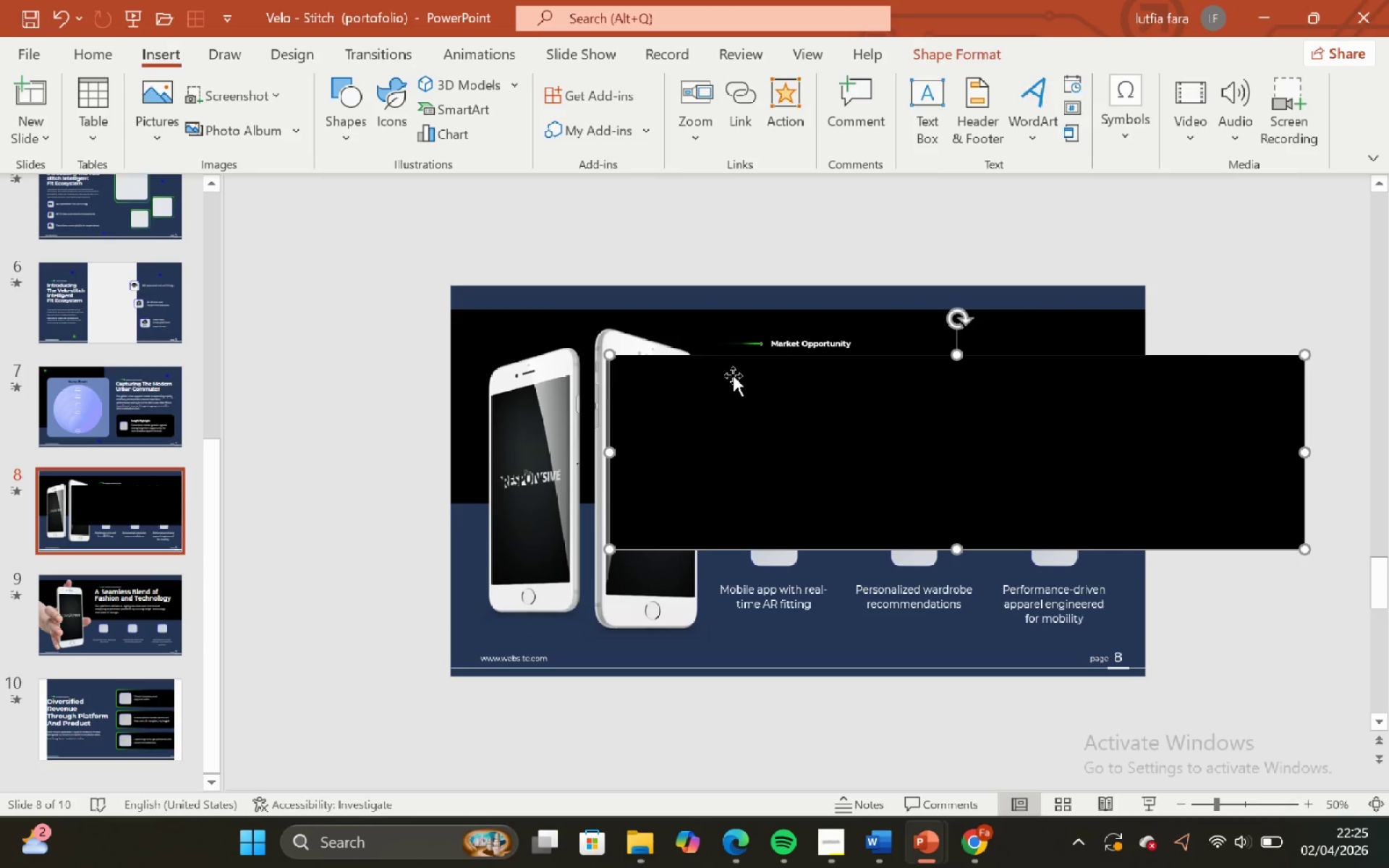 
key(Backspace)
 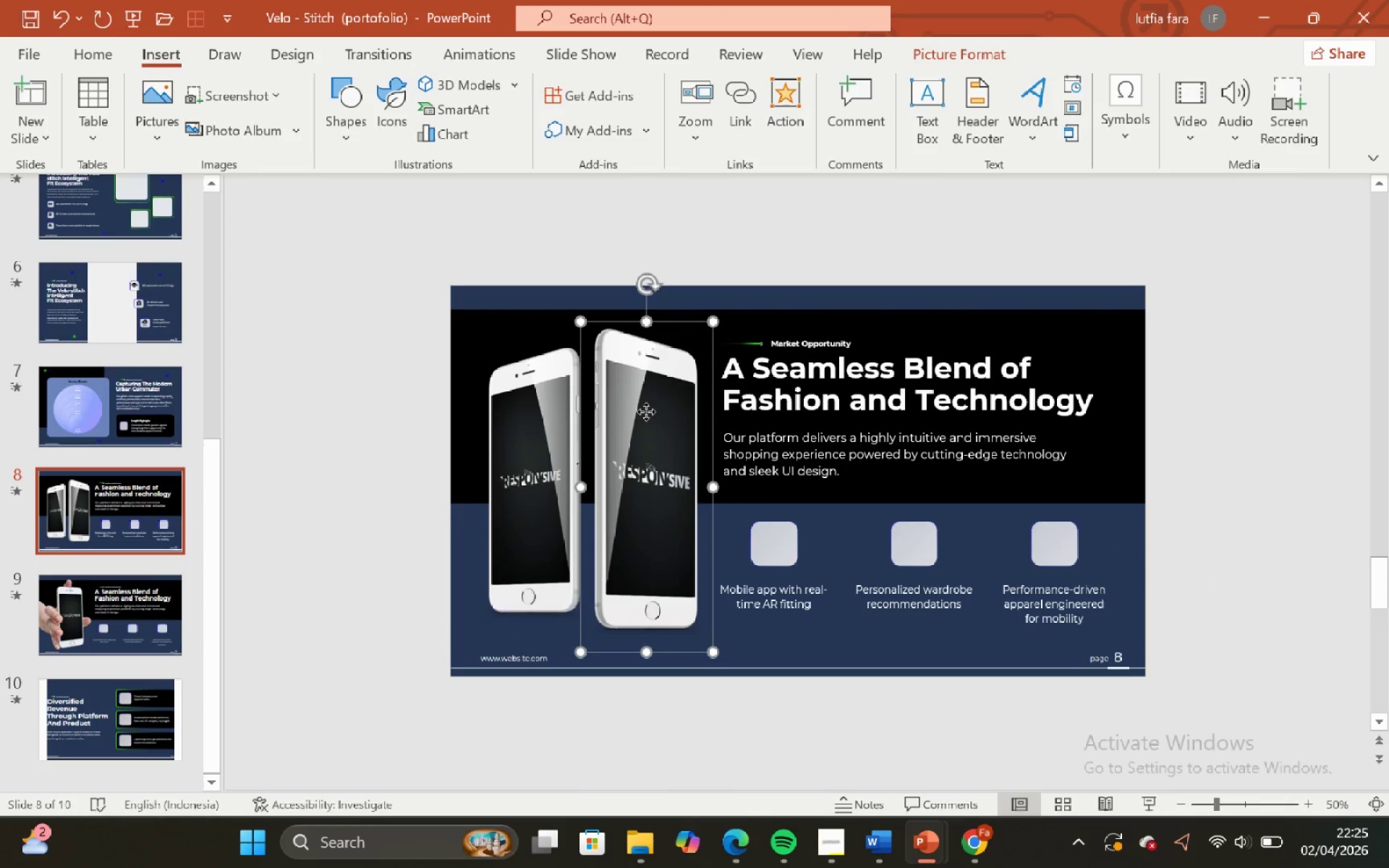 
double_click([644, 427])
 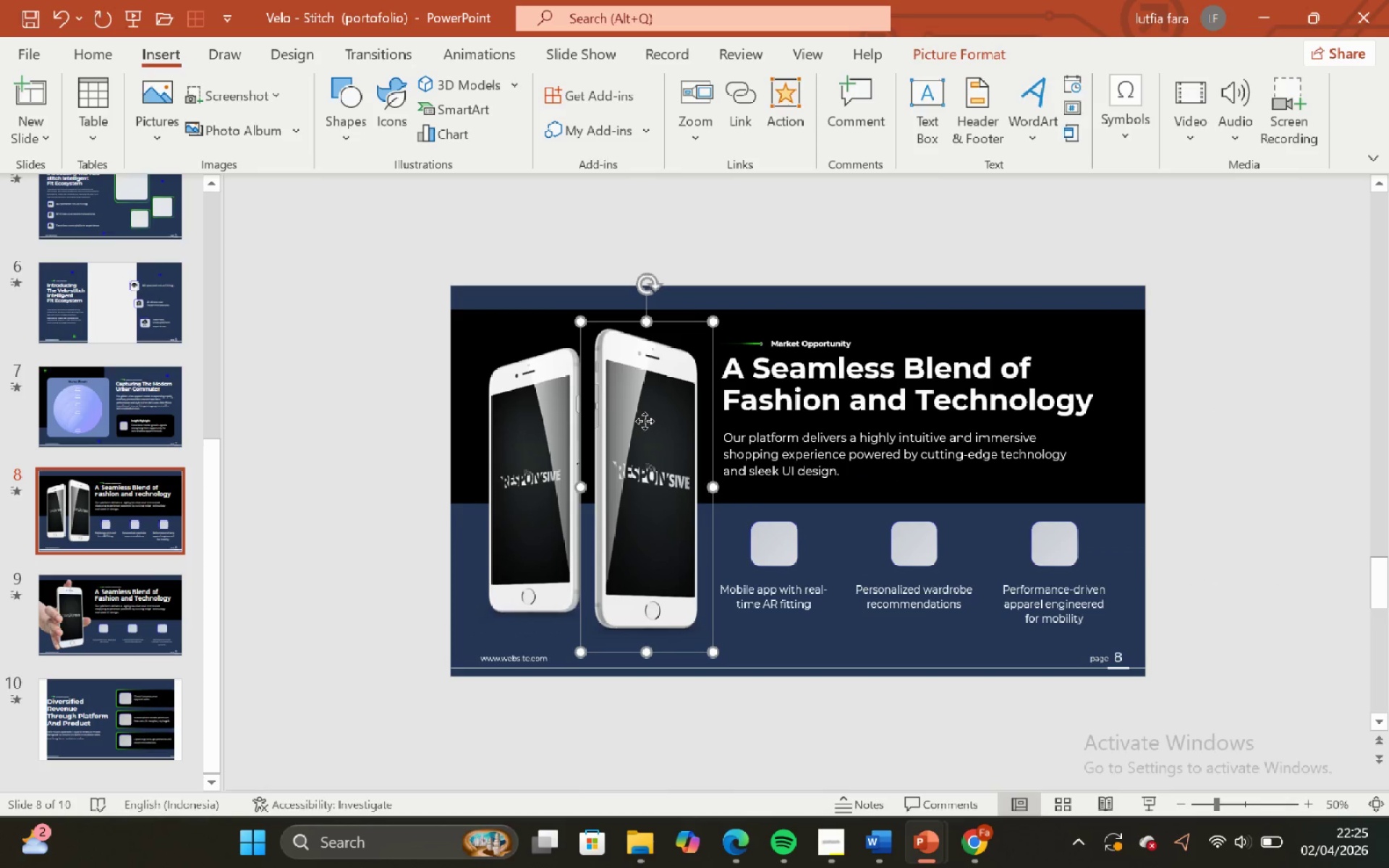 
triple_click([645, 421])
 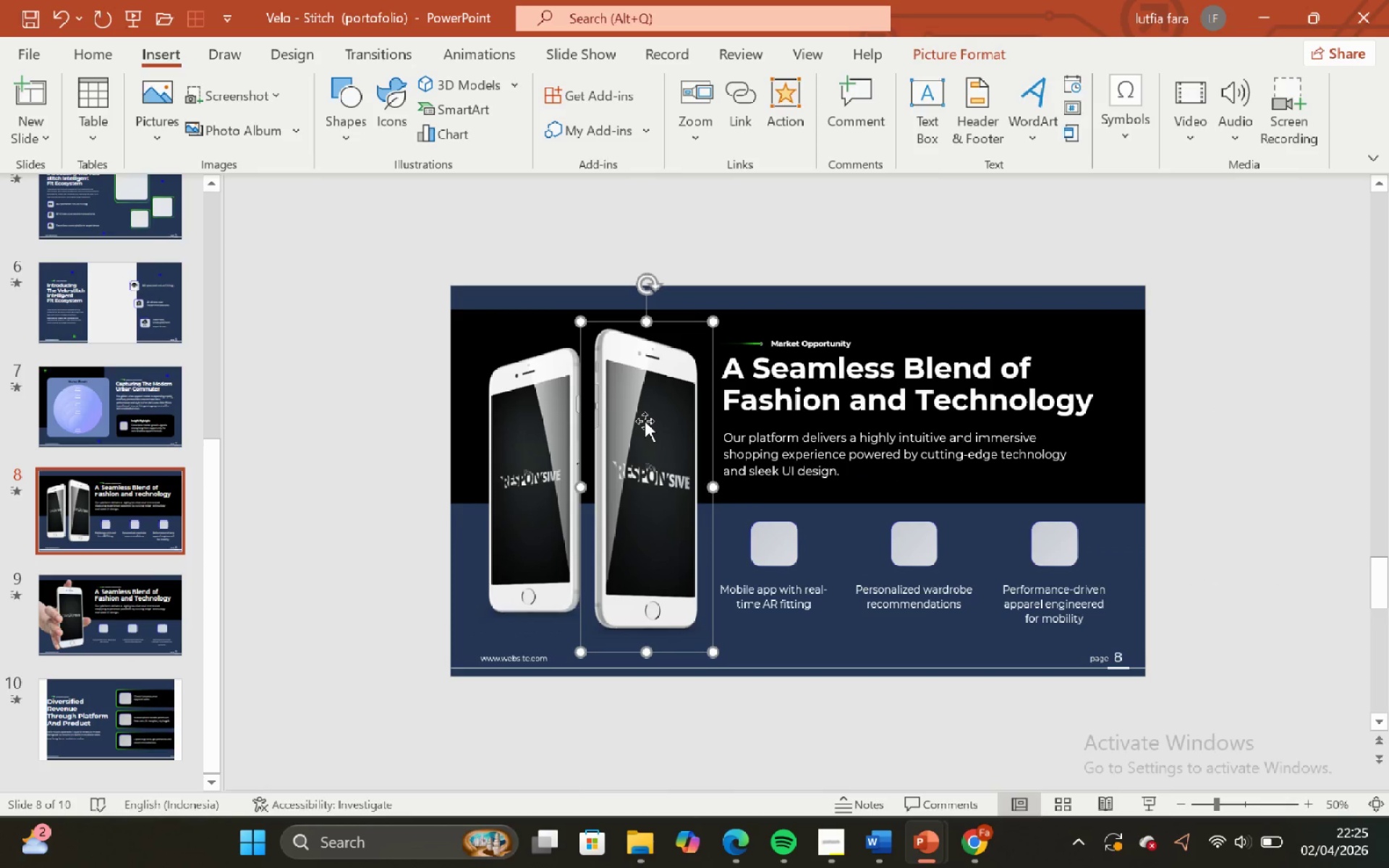 
triple_click([645, 421])
 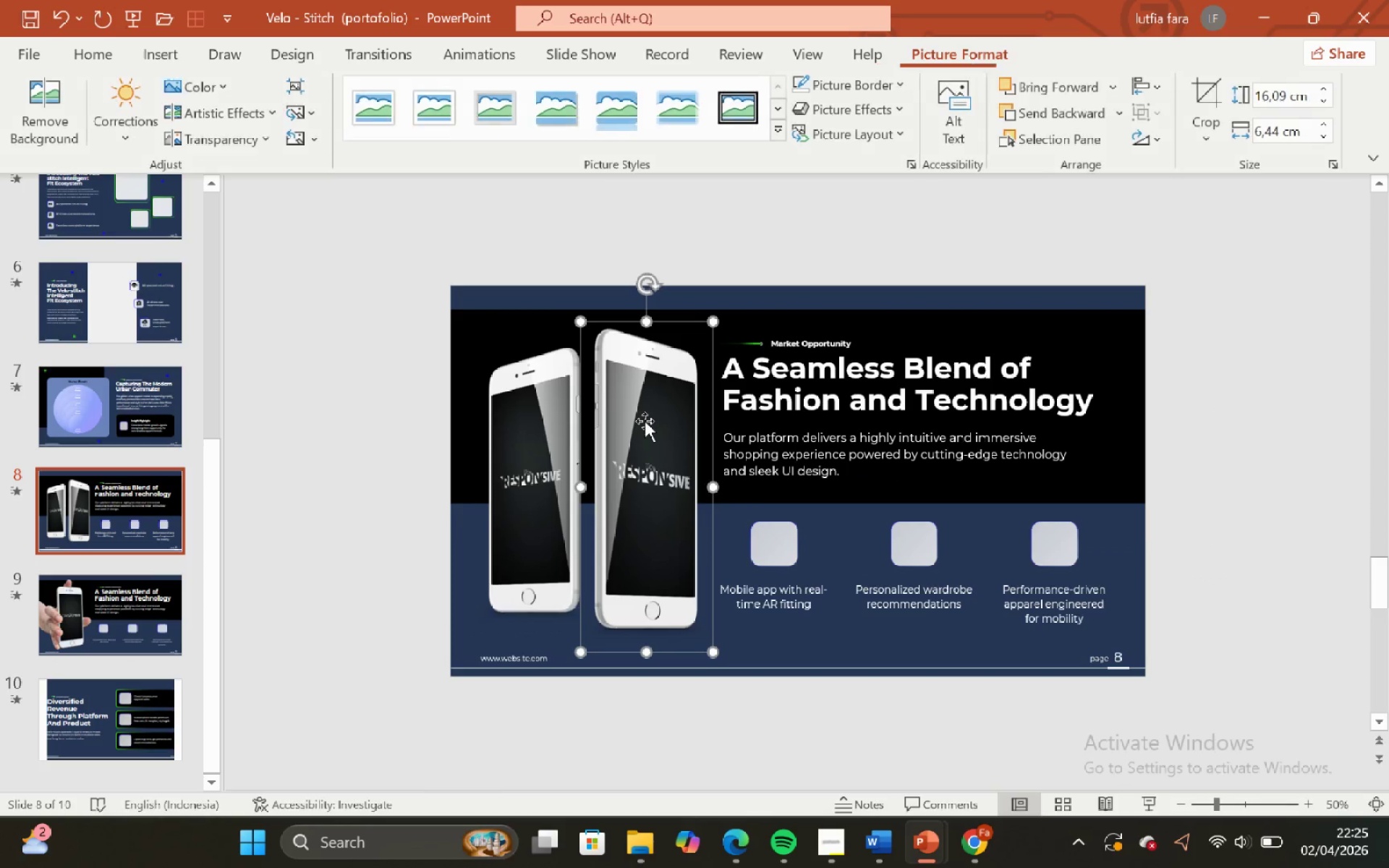 
triple_click([645, 421])
 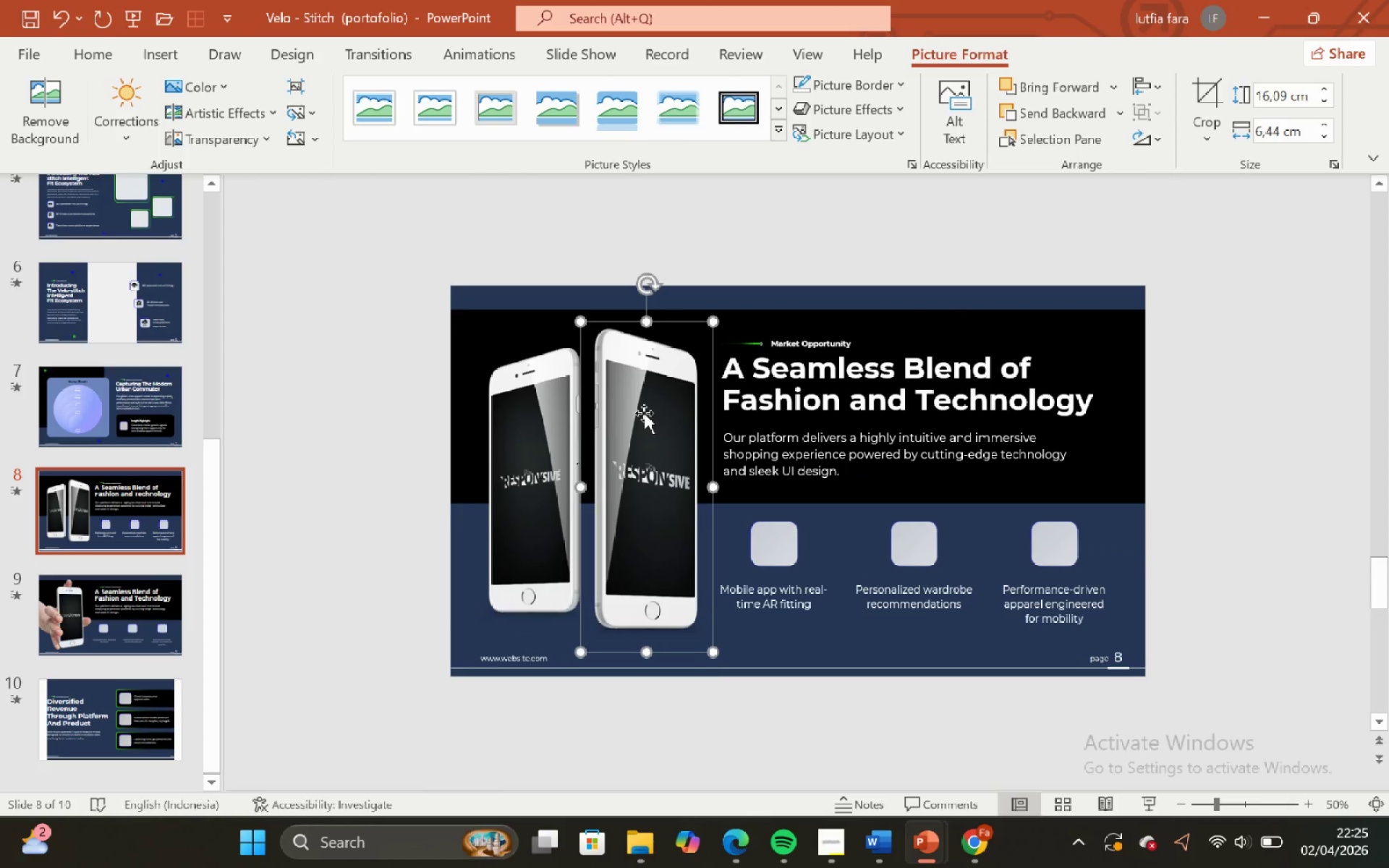 
left_click_drag(start_coordinate=[644, 413], to_coordinate=[611, 420])
 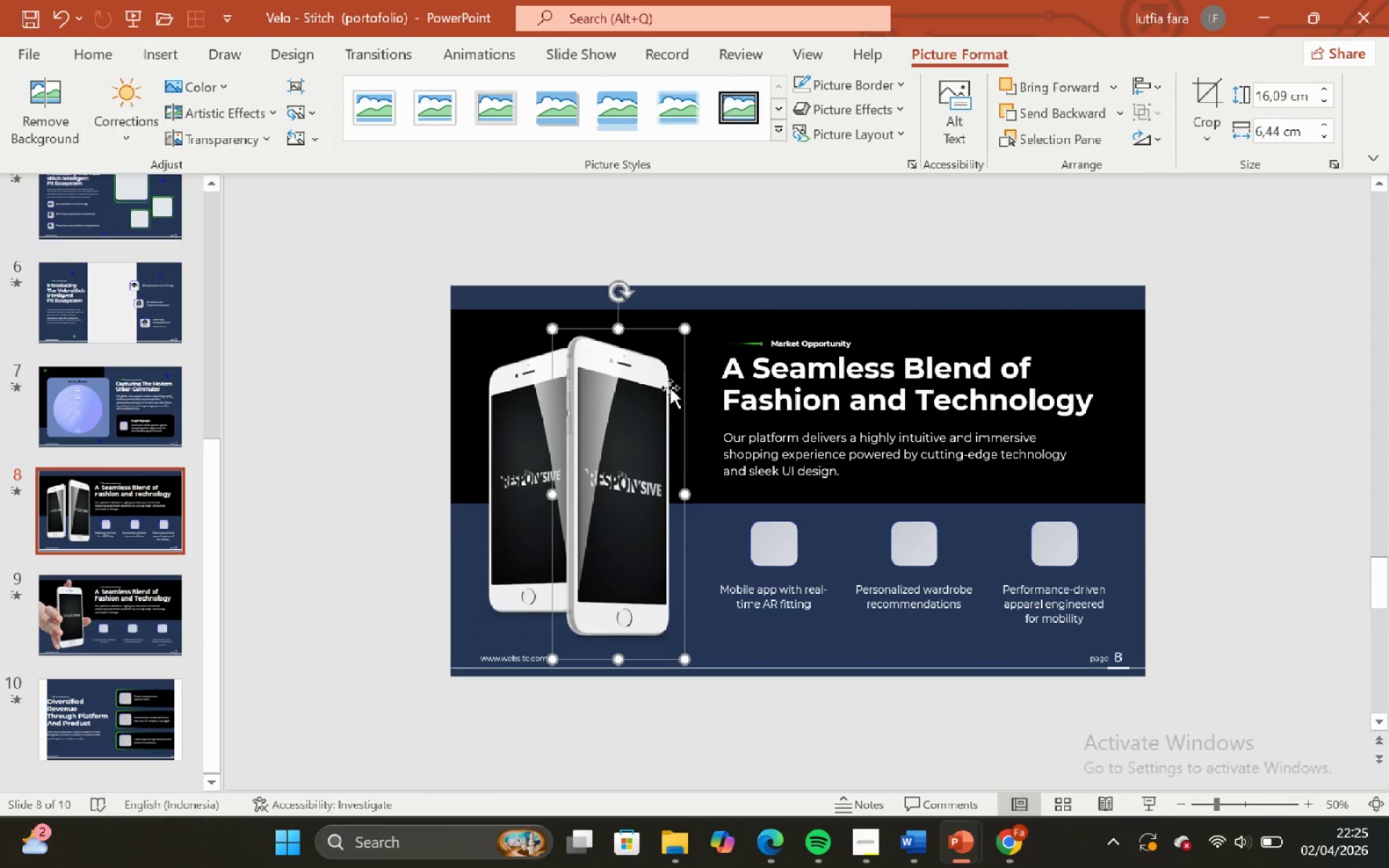 
key(Control+ControlLeft)
 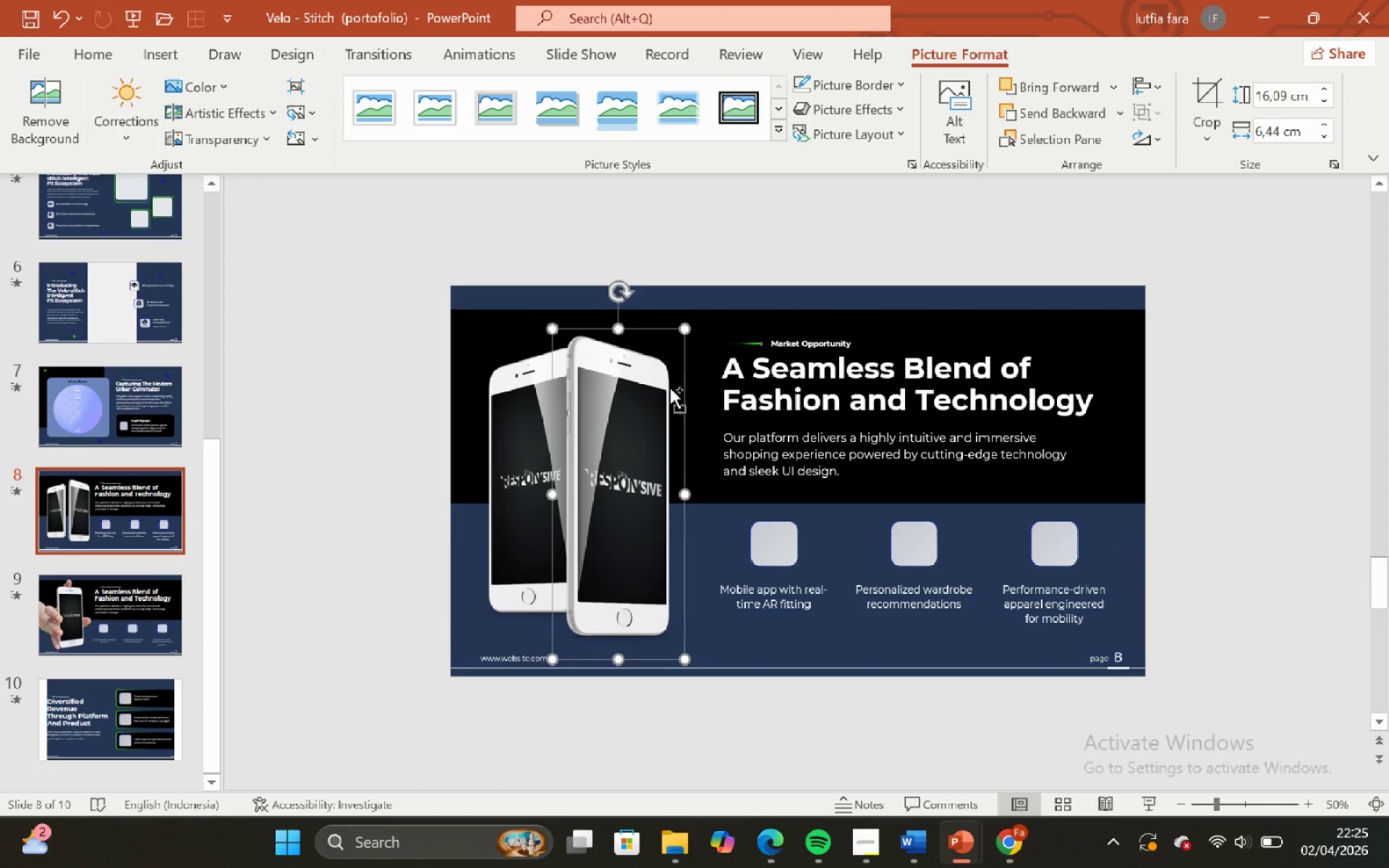 
key(Control+Z)
 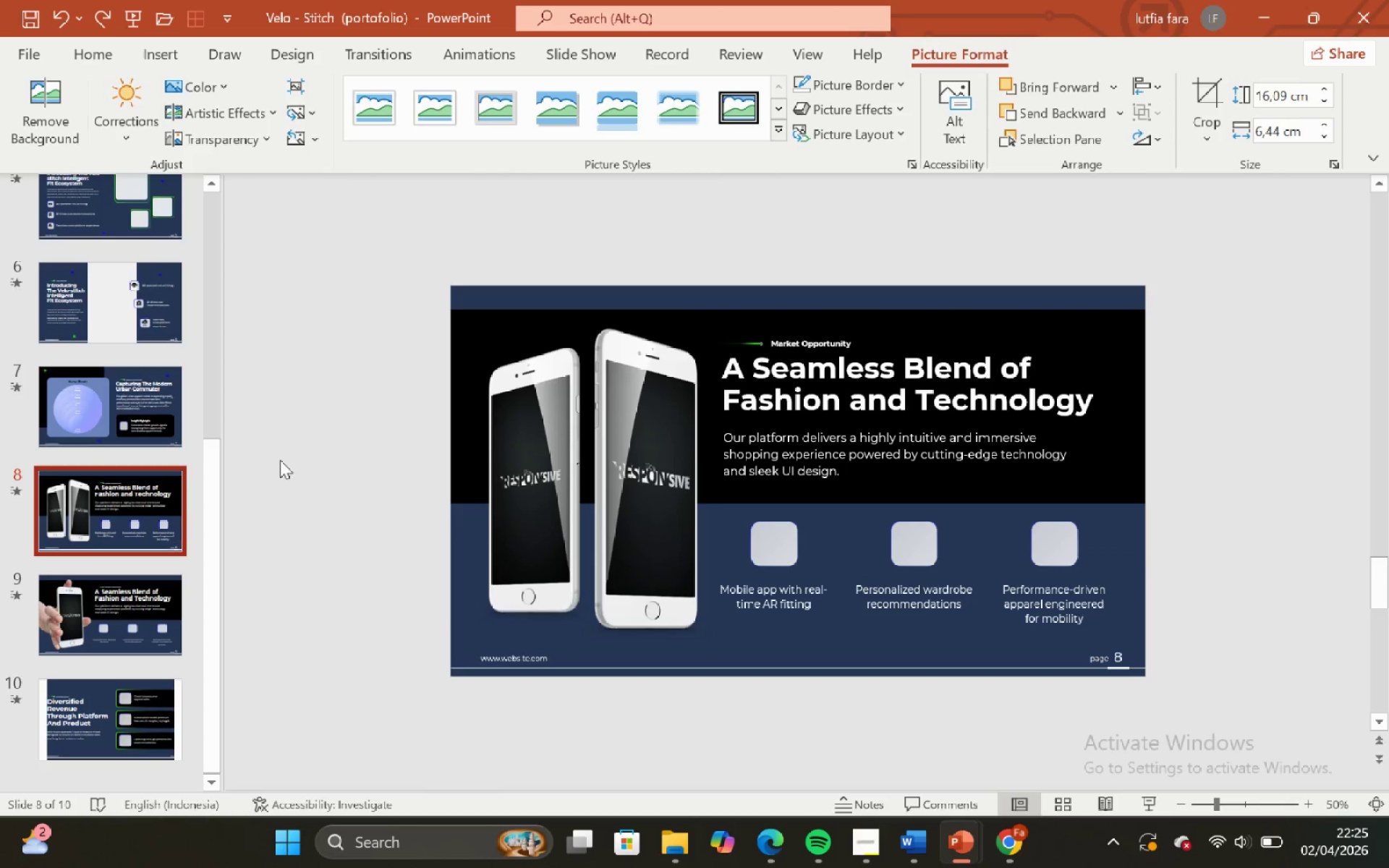 
double_click([339, 445])
 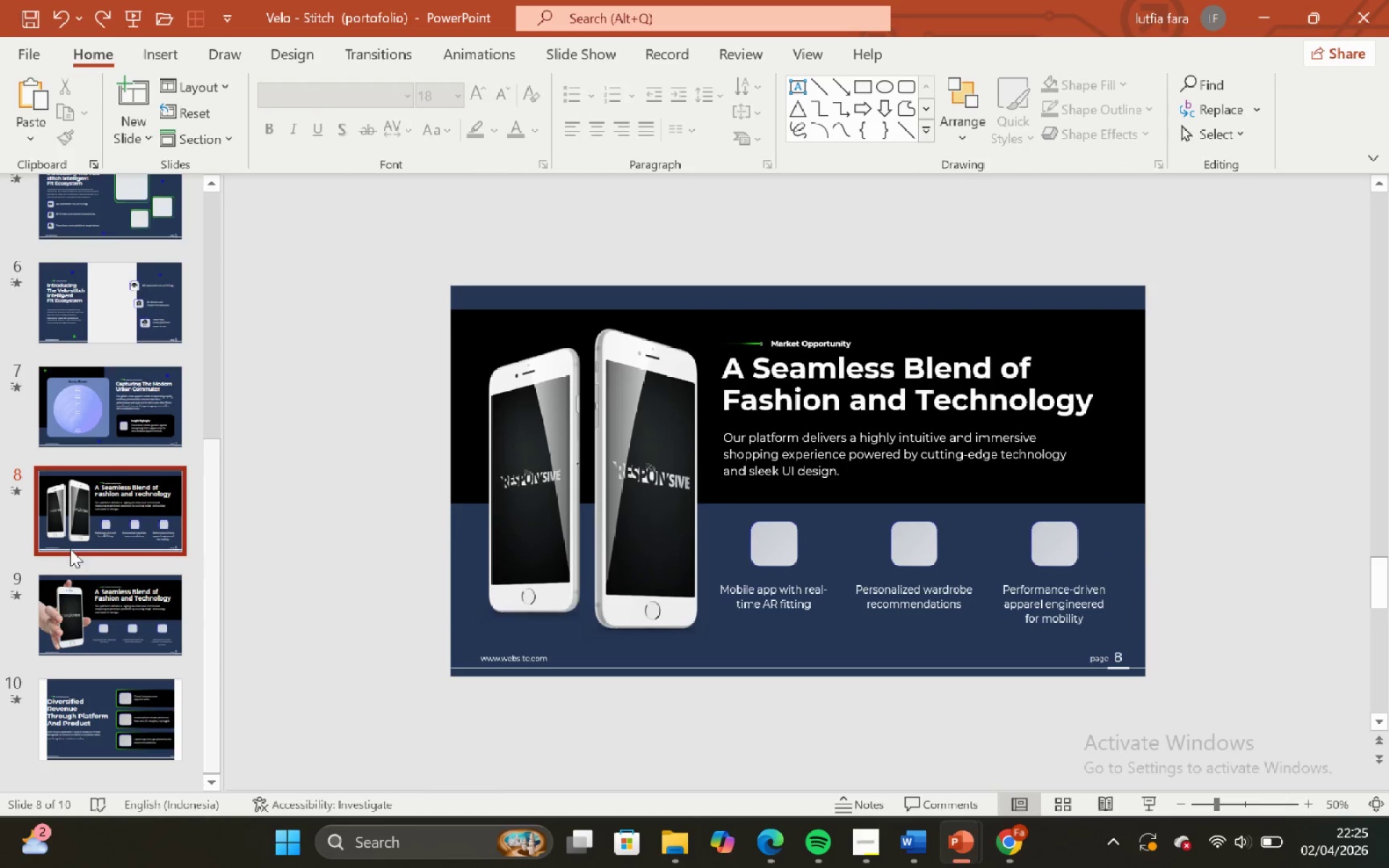 
scroll: coordinate [83, 643], scroll_direction: down, amount: 5.0
 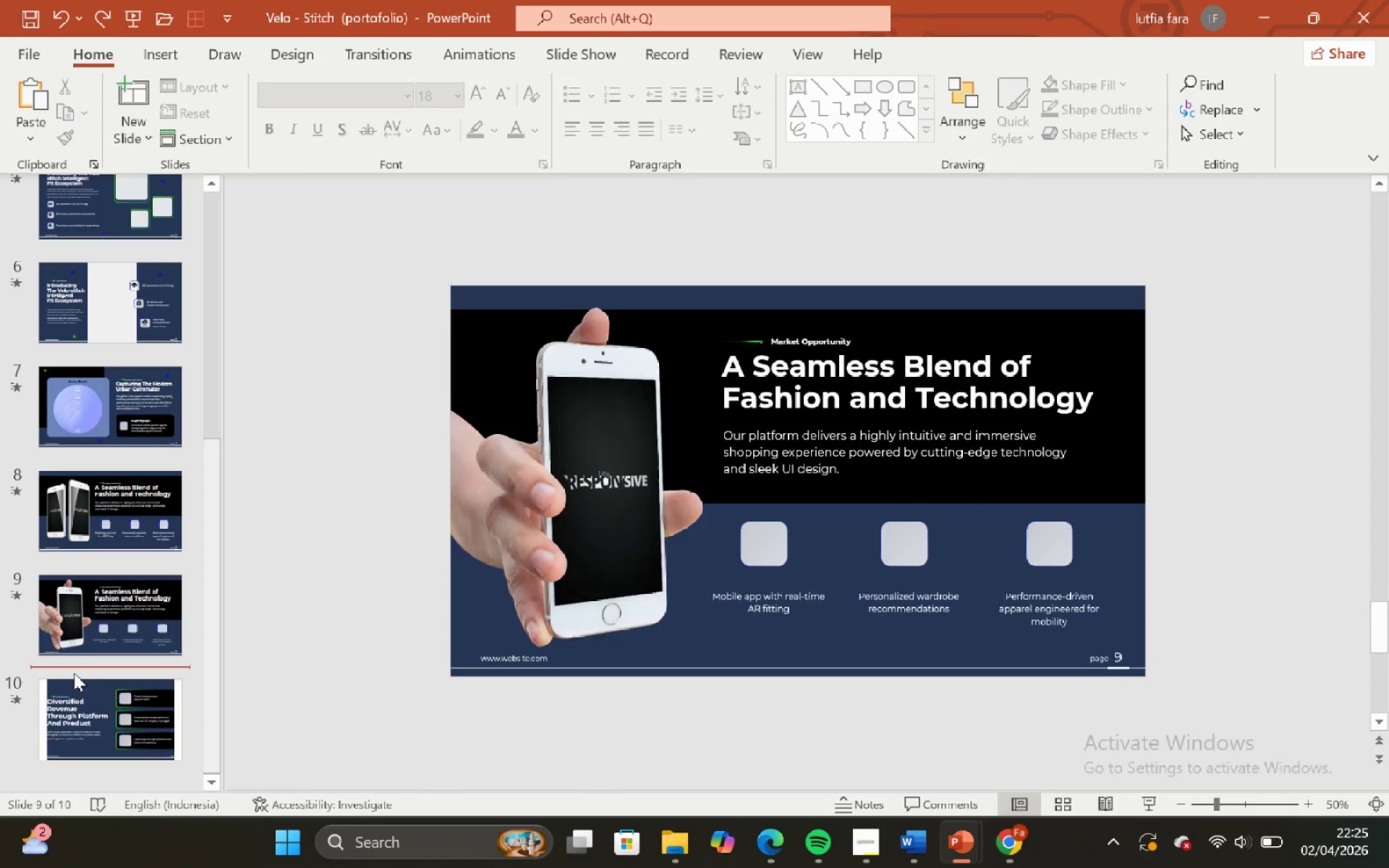 
left_click([86, 711])
 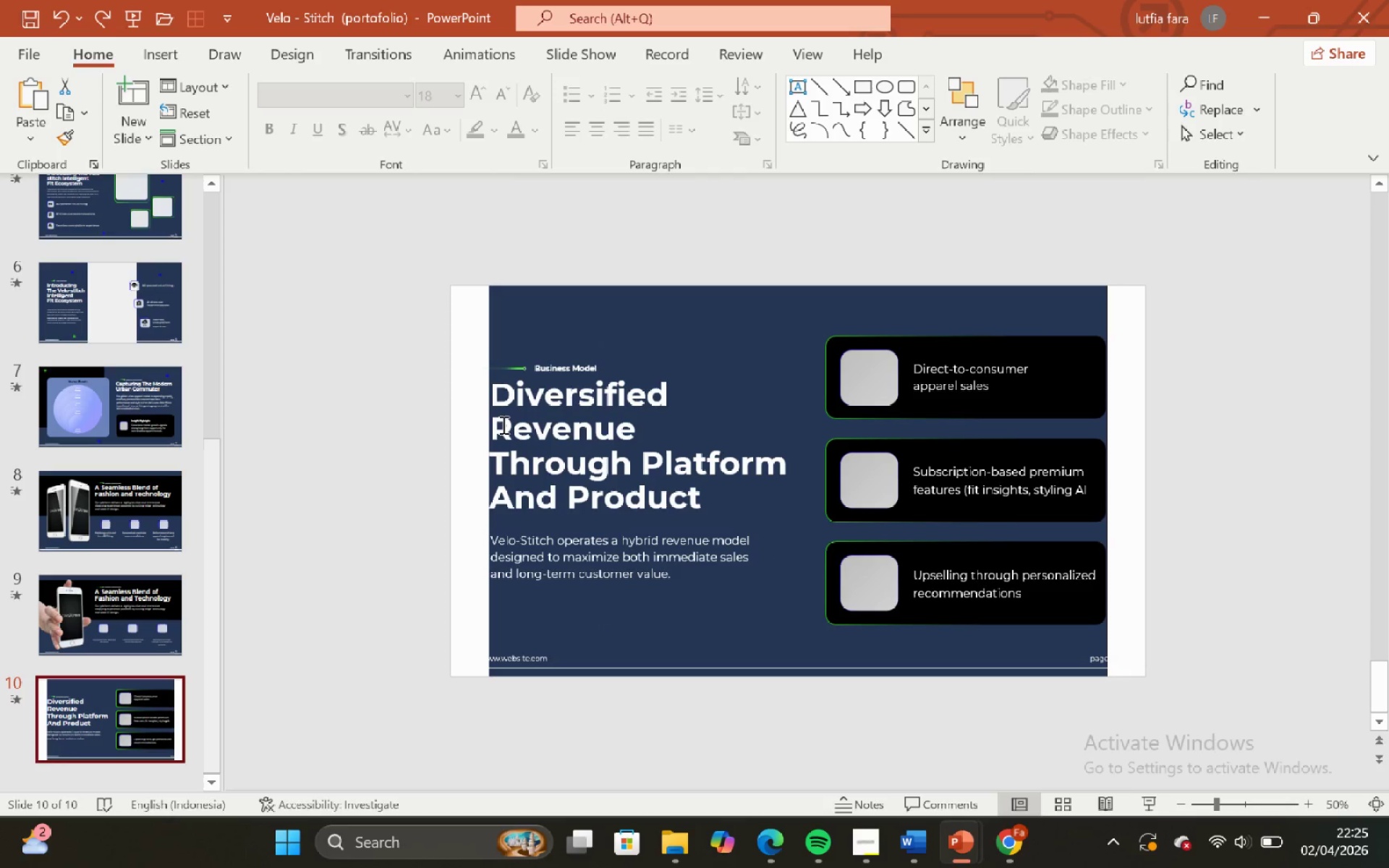 
left_click([464, 394])
 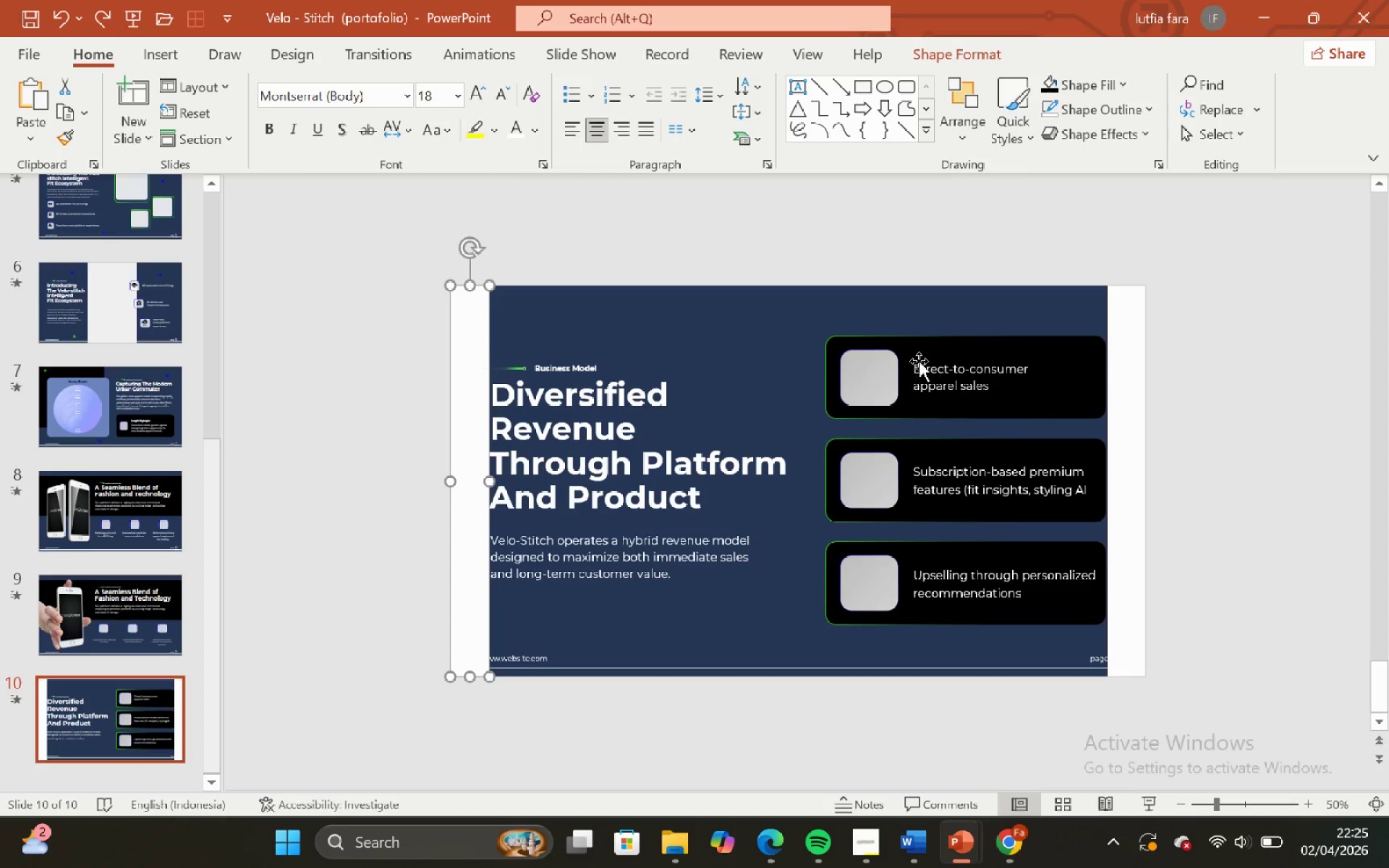 
hold_key(key=ShiftLeft, duration=0.94)
left_click([1122, 311])
 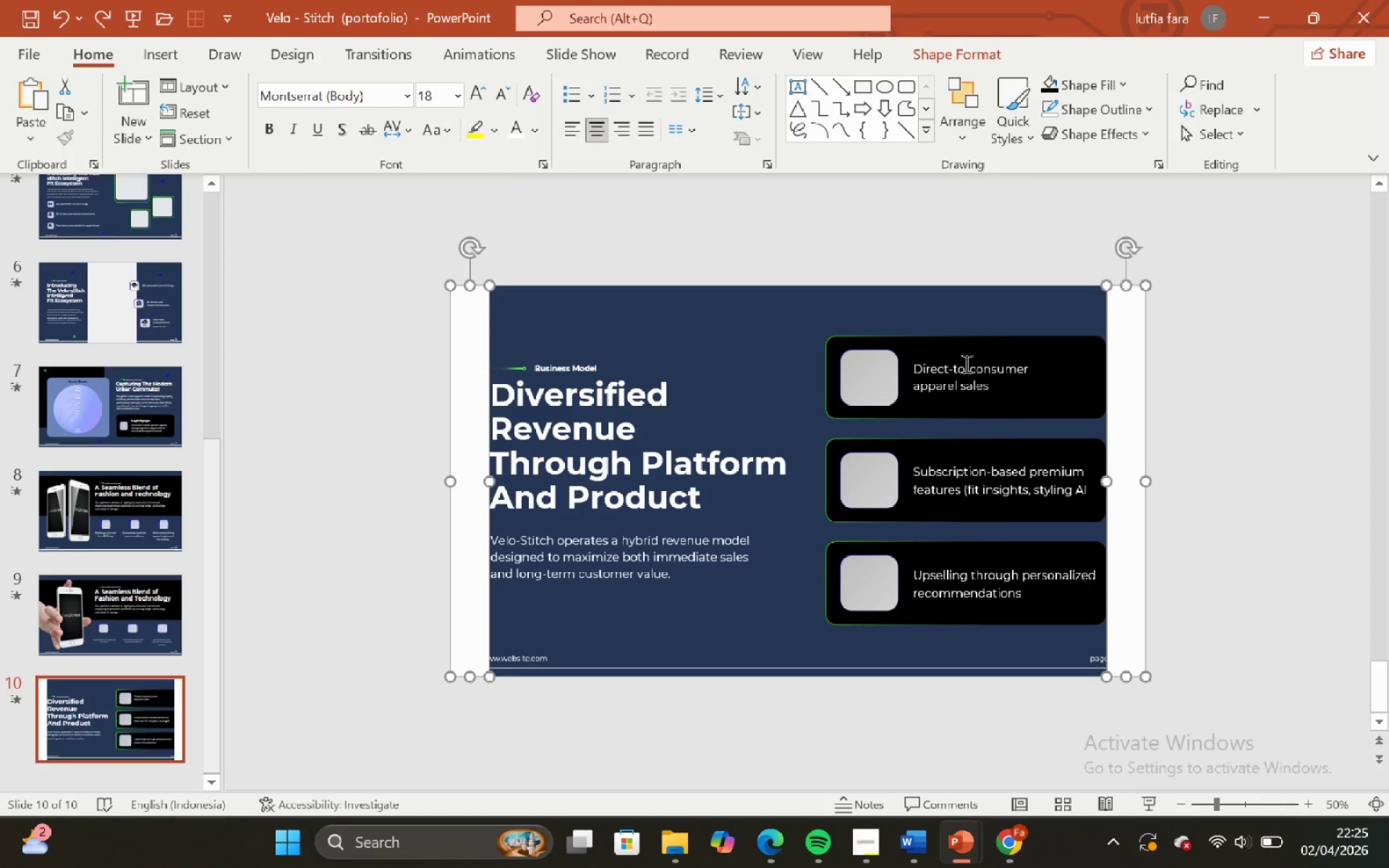 
key(Backspace)
 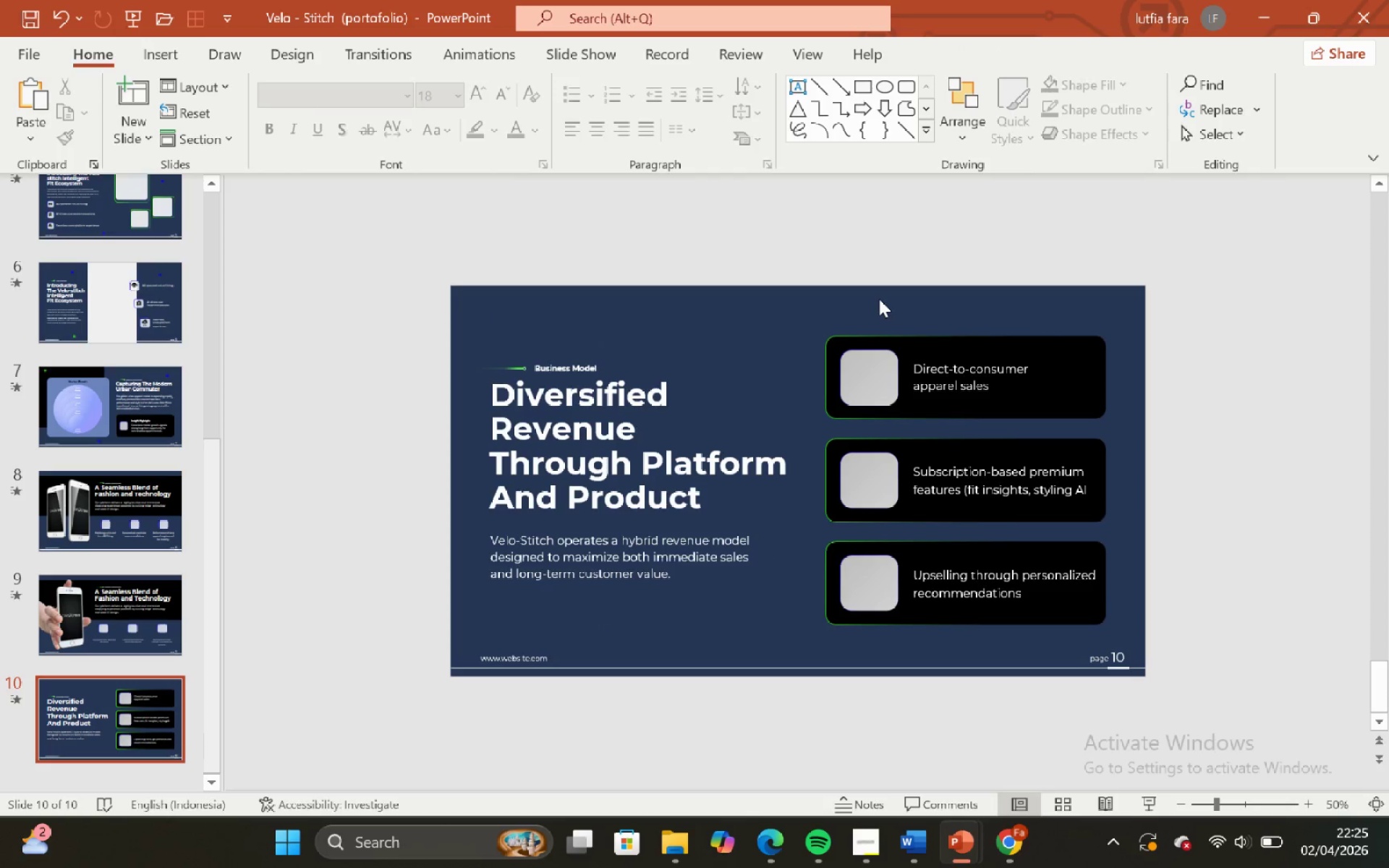 
key(Control+Z)
 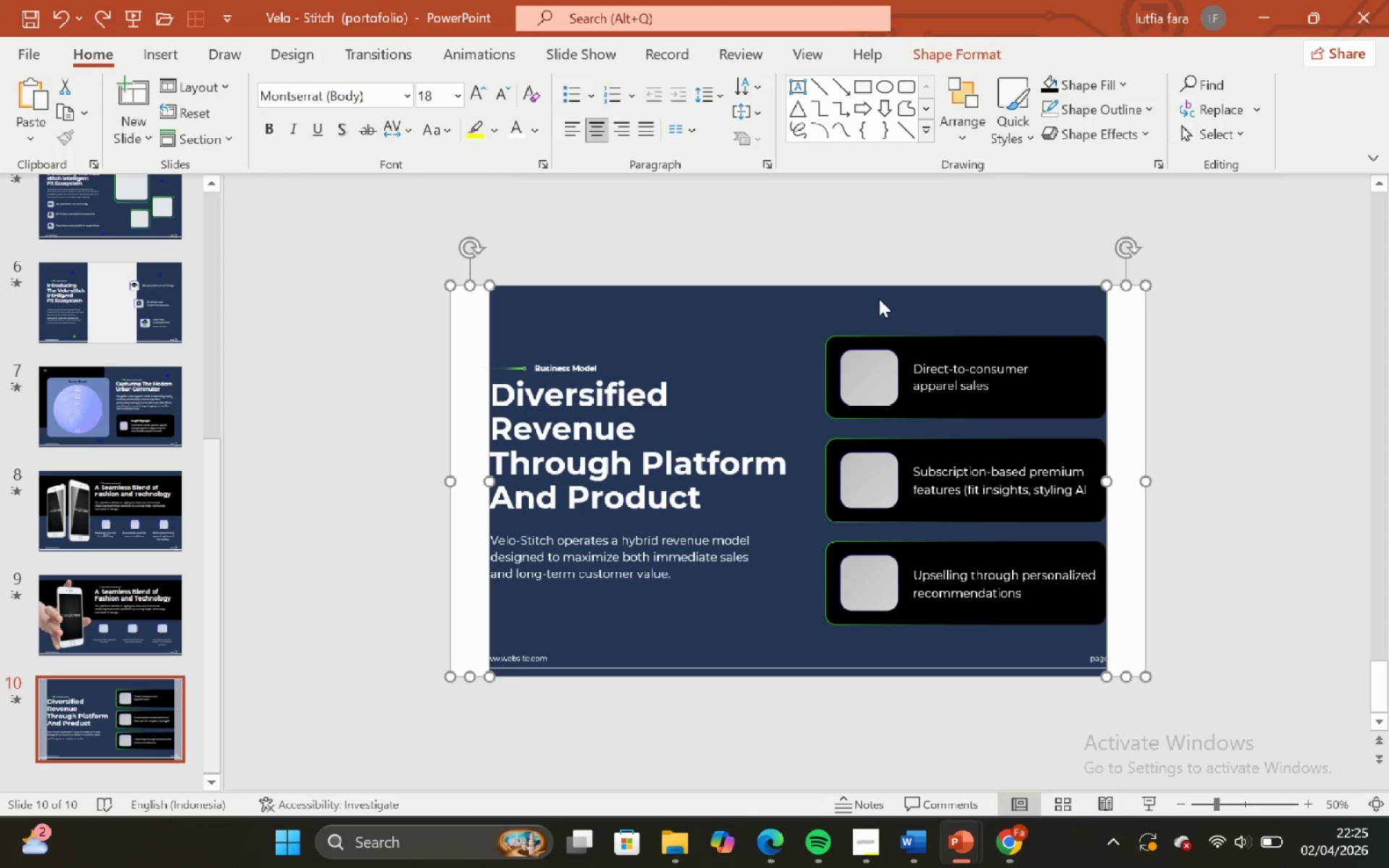 
left_click([879, 299])
 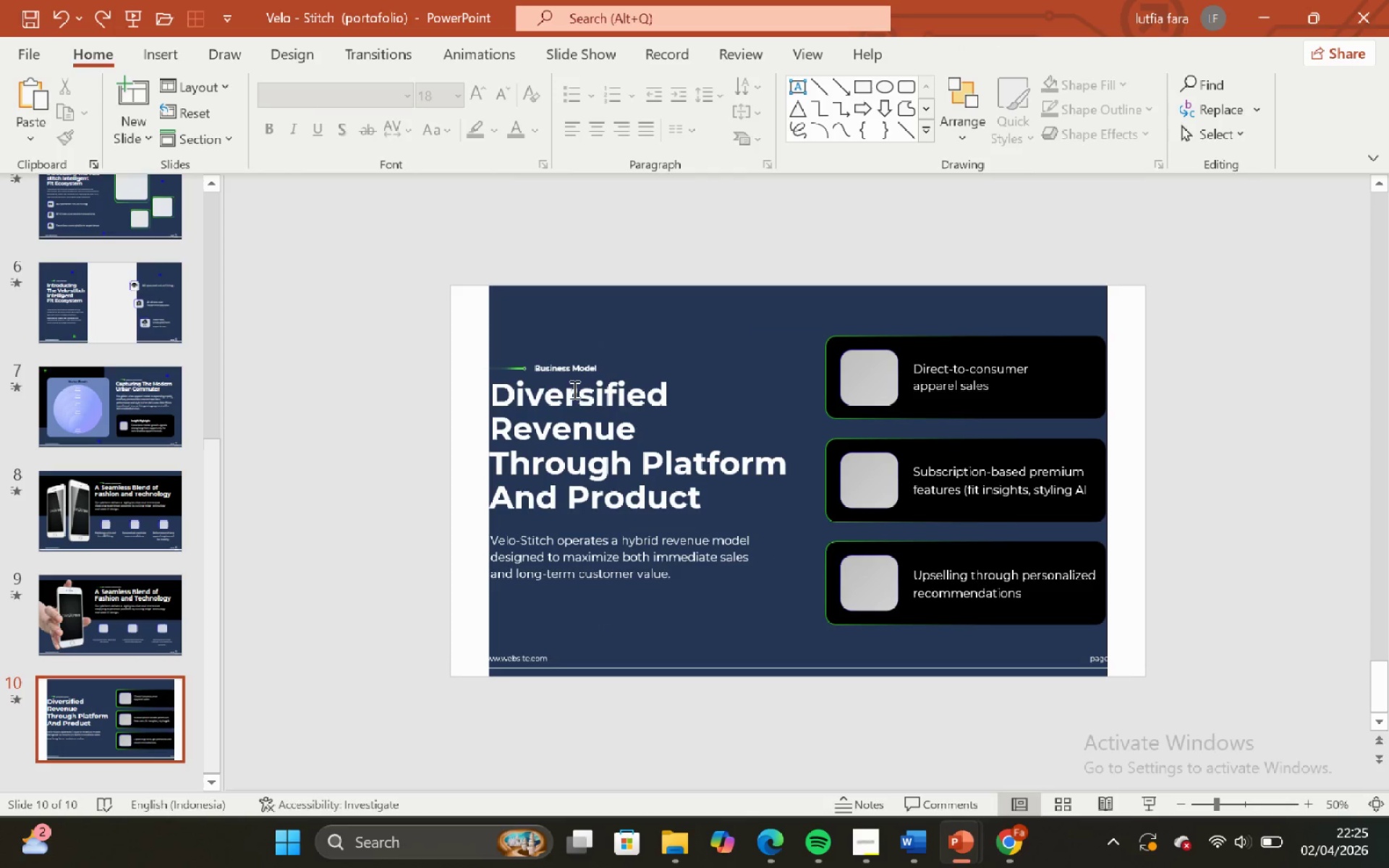 
left_click([582, 396])
 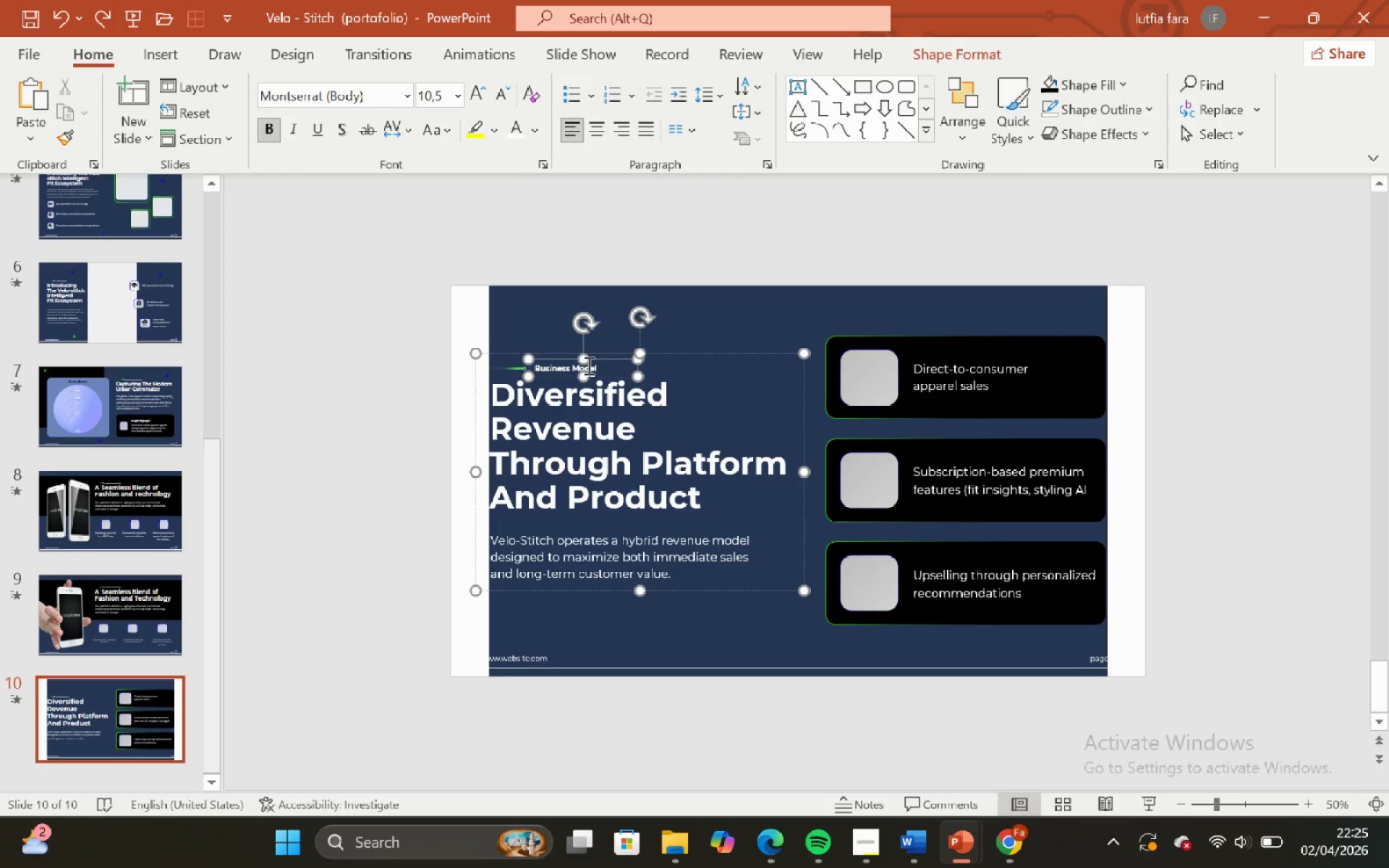 
double_click([589, 339])
 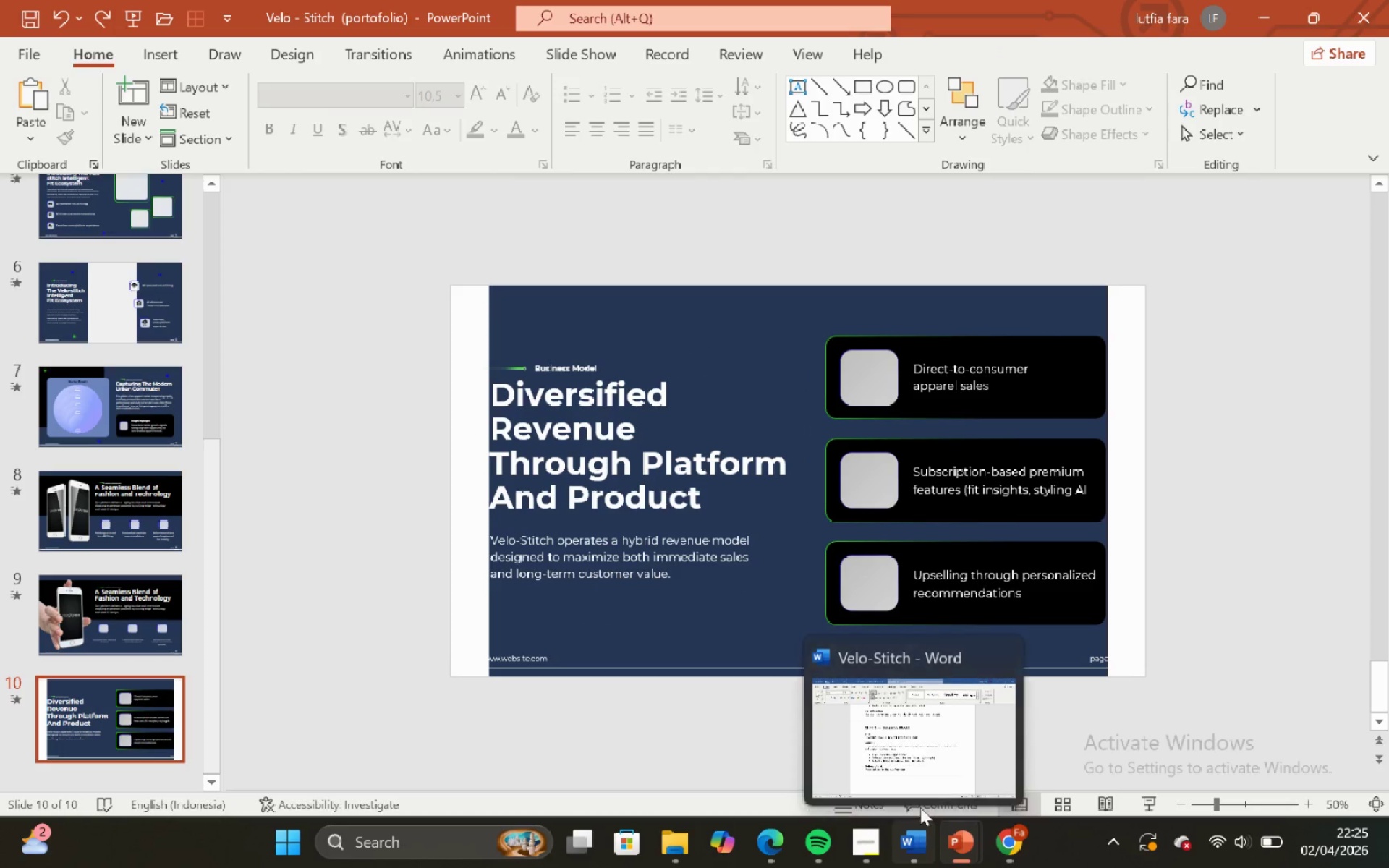 
left_click([920, 767])
 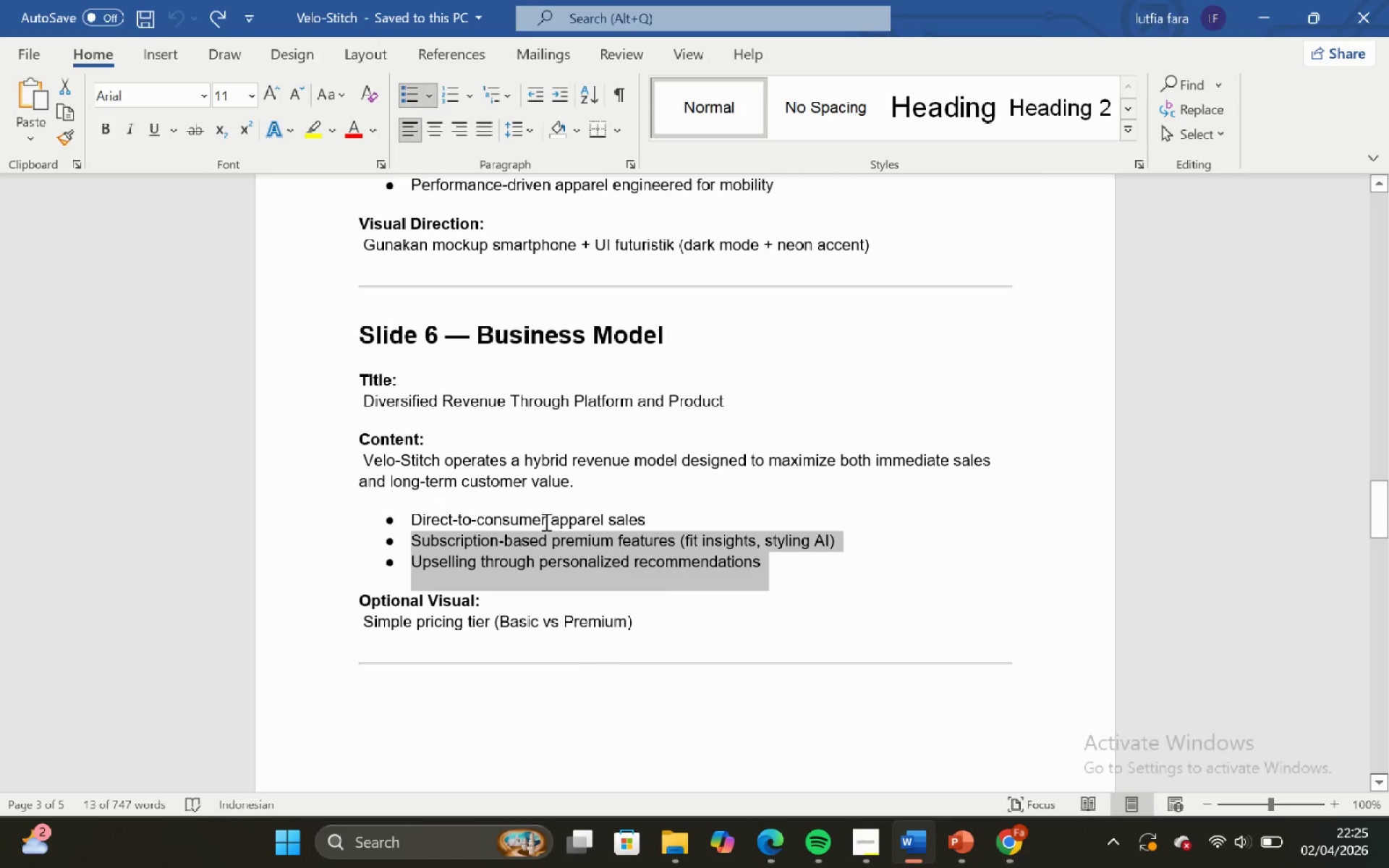 
left_click([523, 486])
 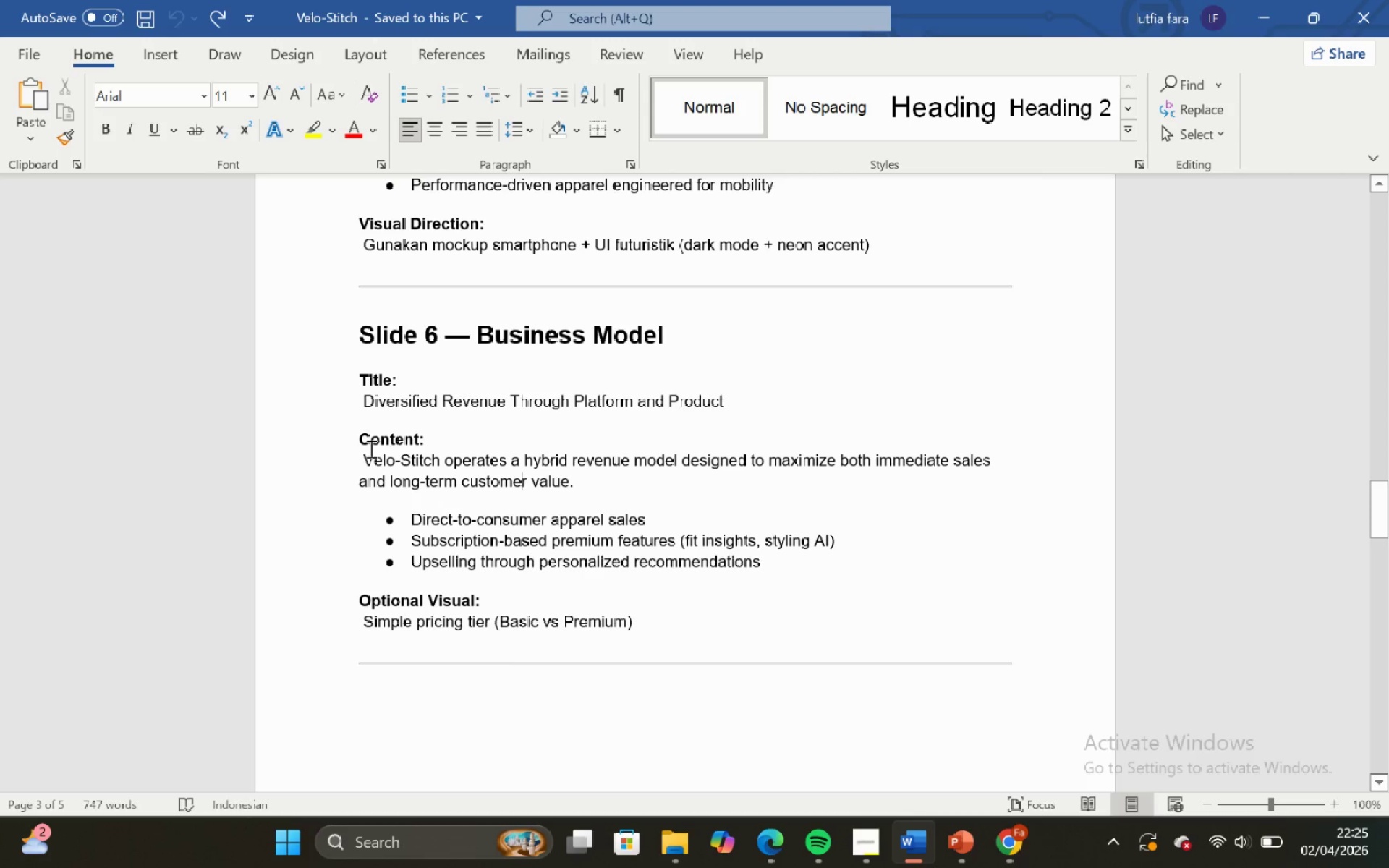 
scroll: coordinate [476, 501], scroll_direction: down, amount: 22.0
 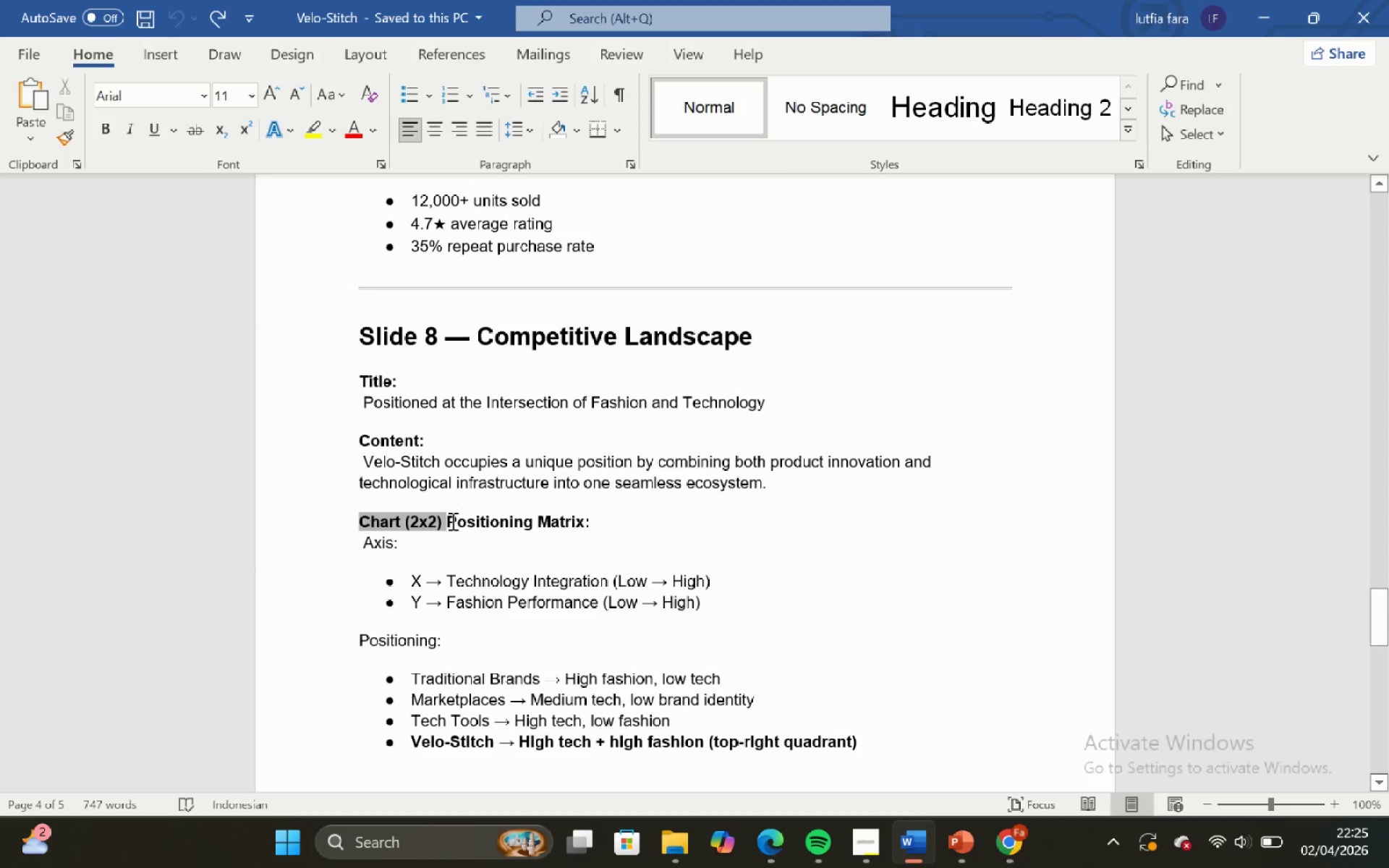 
left_click([442, 522])
 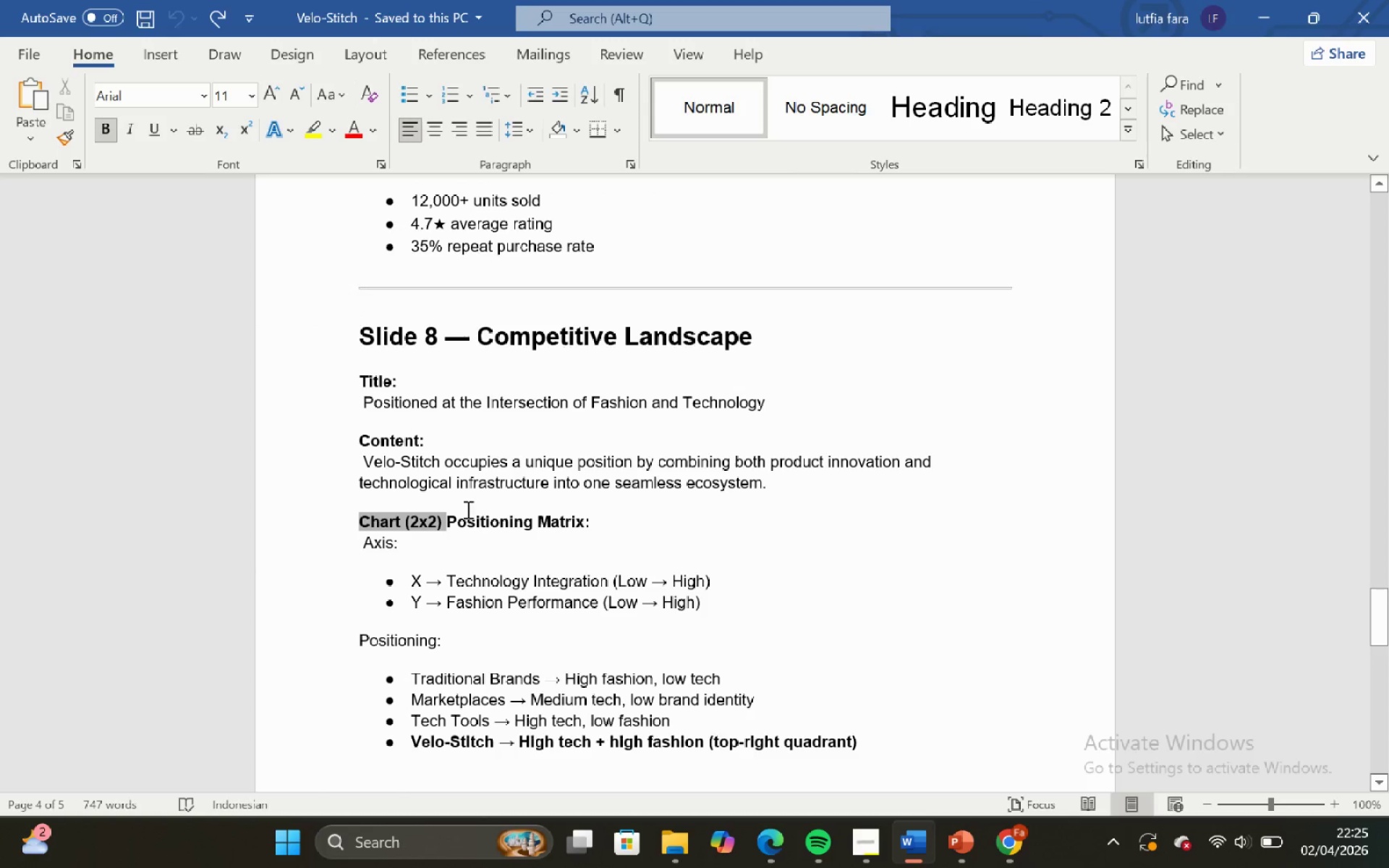 
scroll: coordinate [521, 509], scroll_direction: up, amount: 11.0
 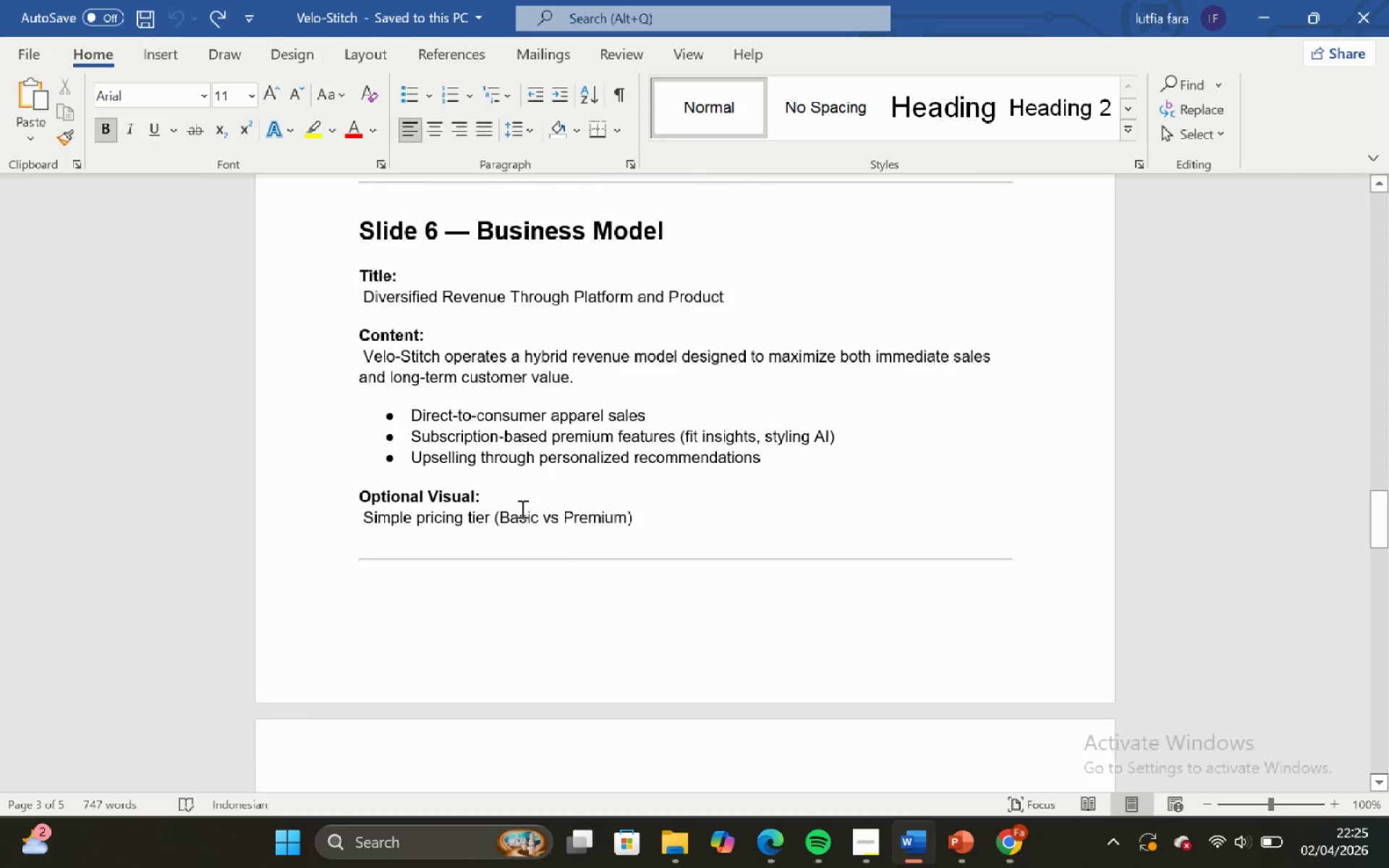 
scroll: coordinate [519, 511], scroll_direction: down, amount: 4.0
 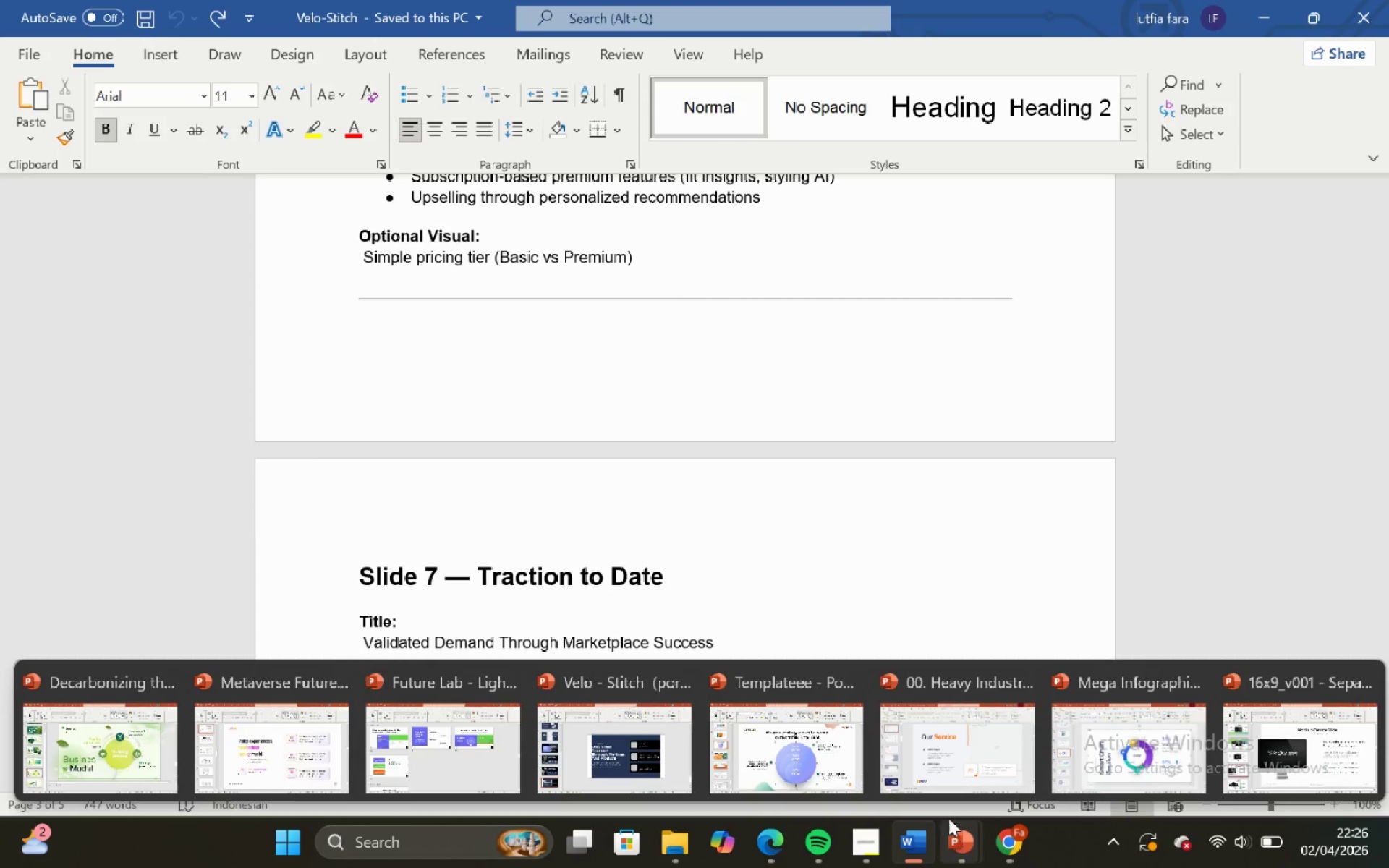 
left_click([607, 749])
 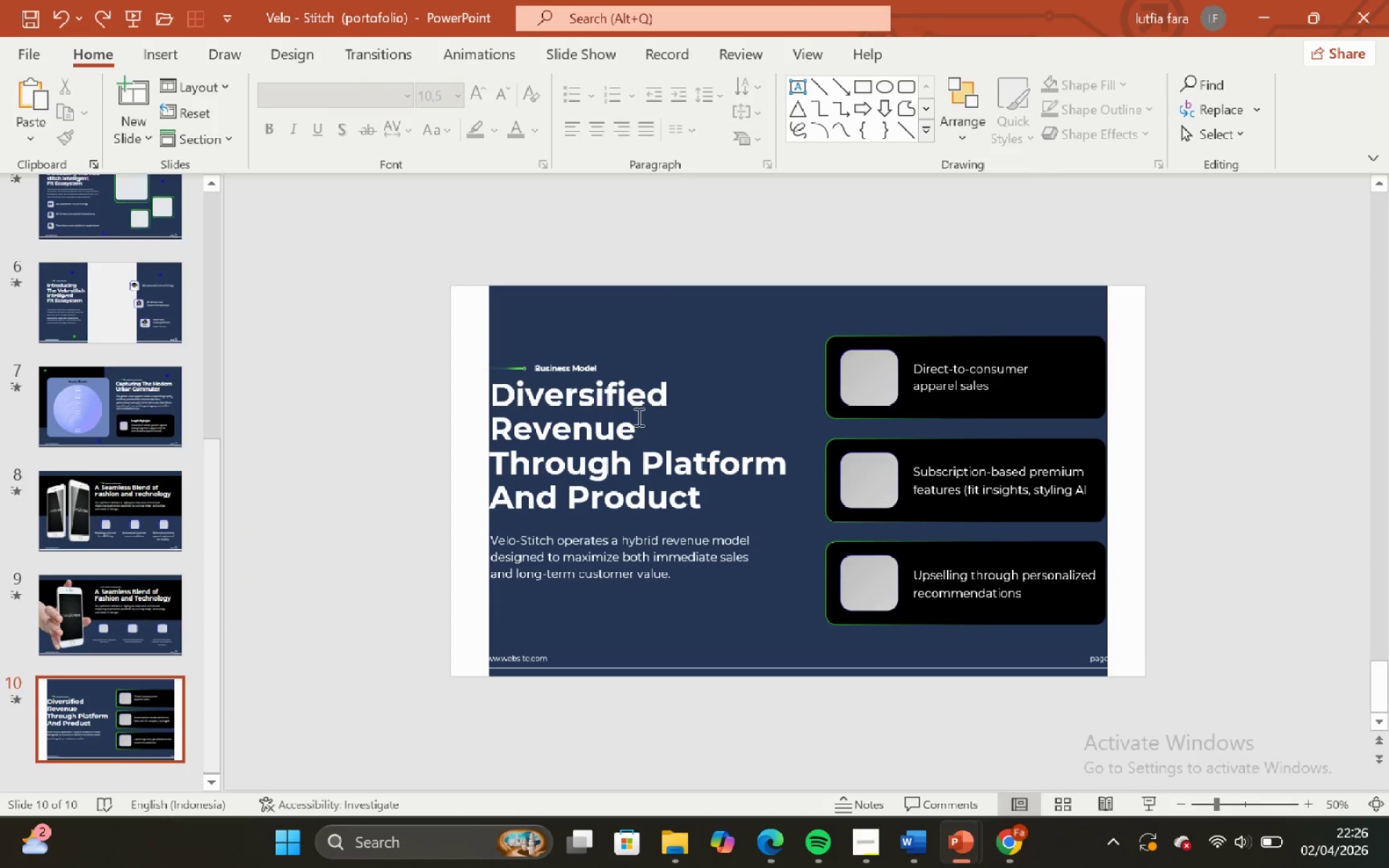 
left_click([637, 383])
 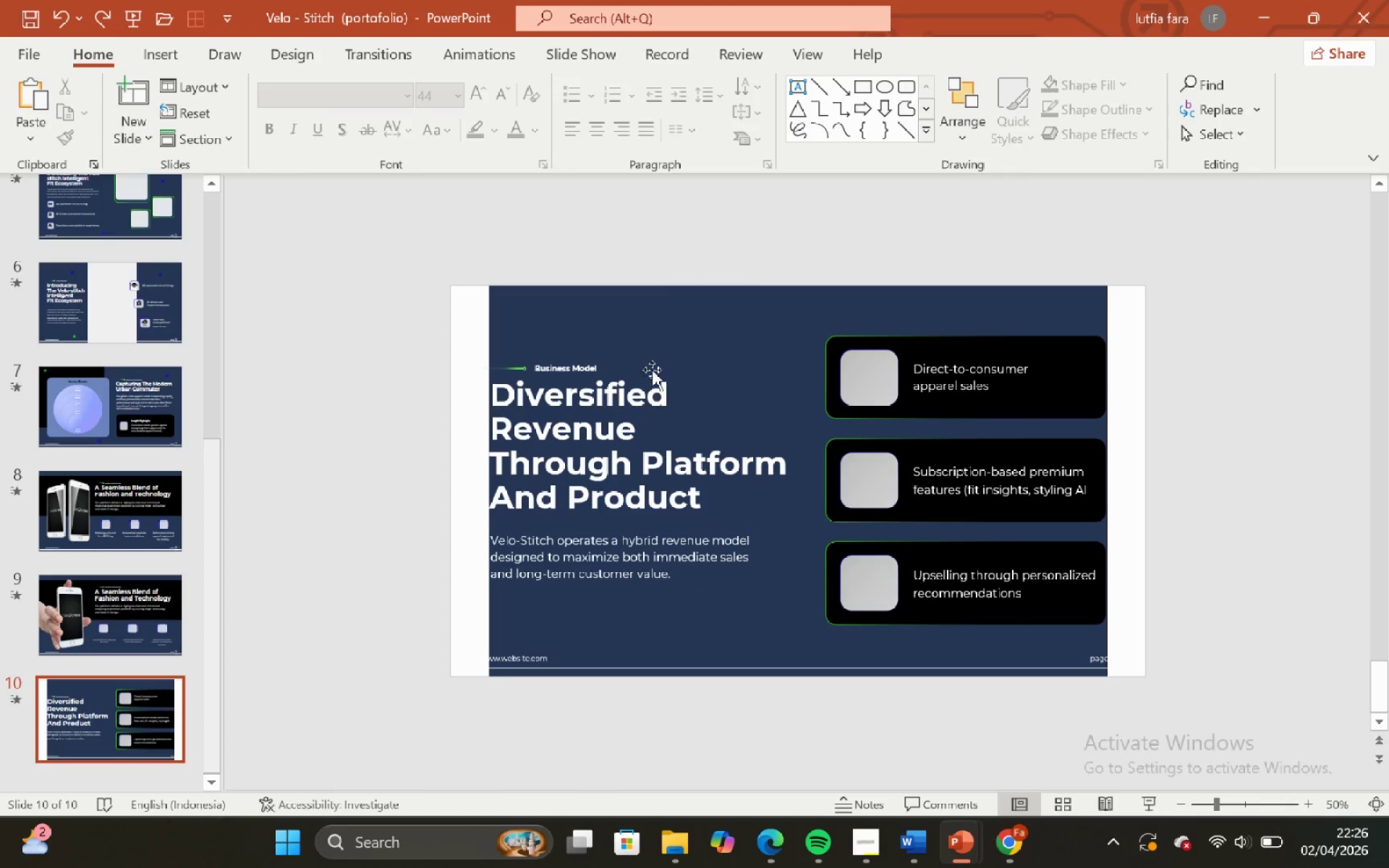 
double_click([721, 338])
 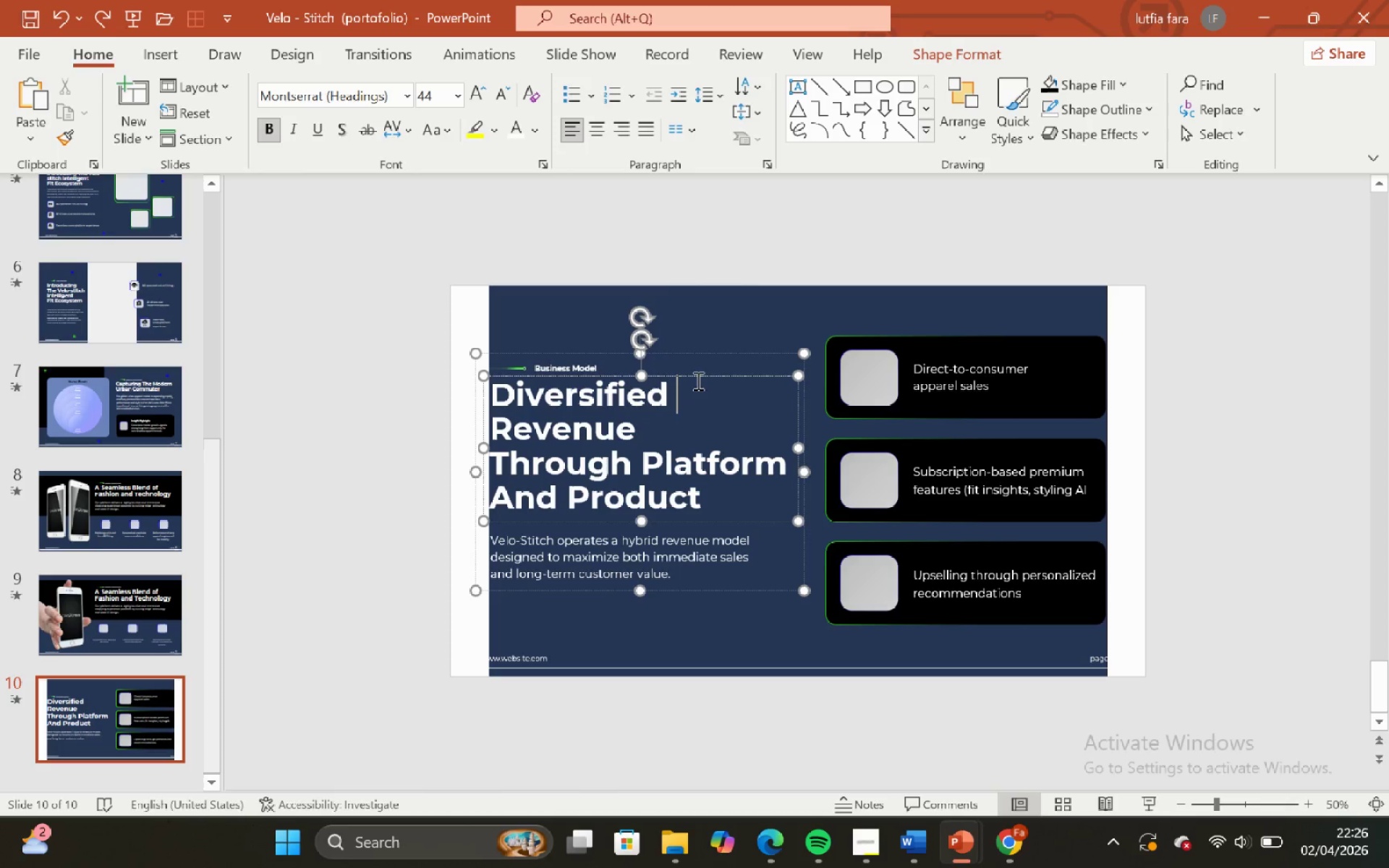 
left_click([724, 326])
 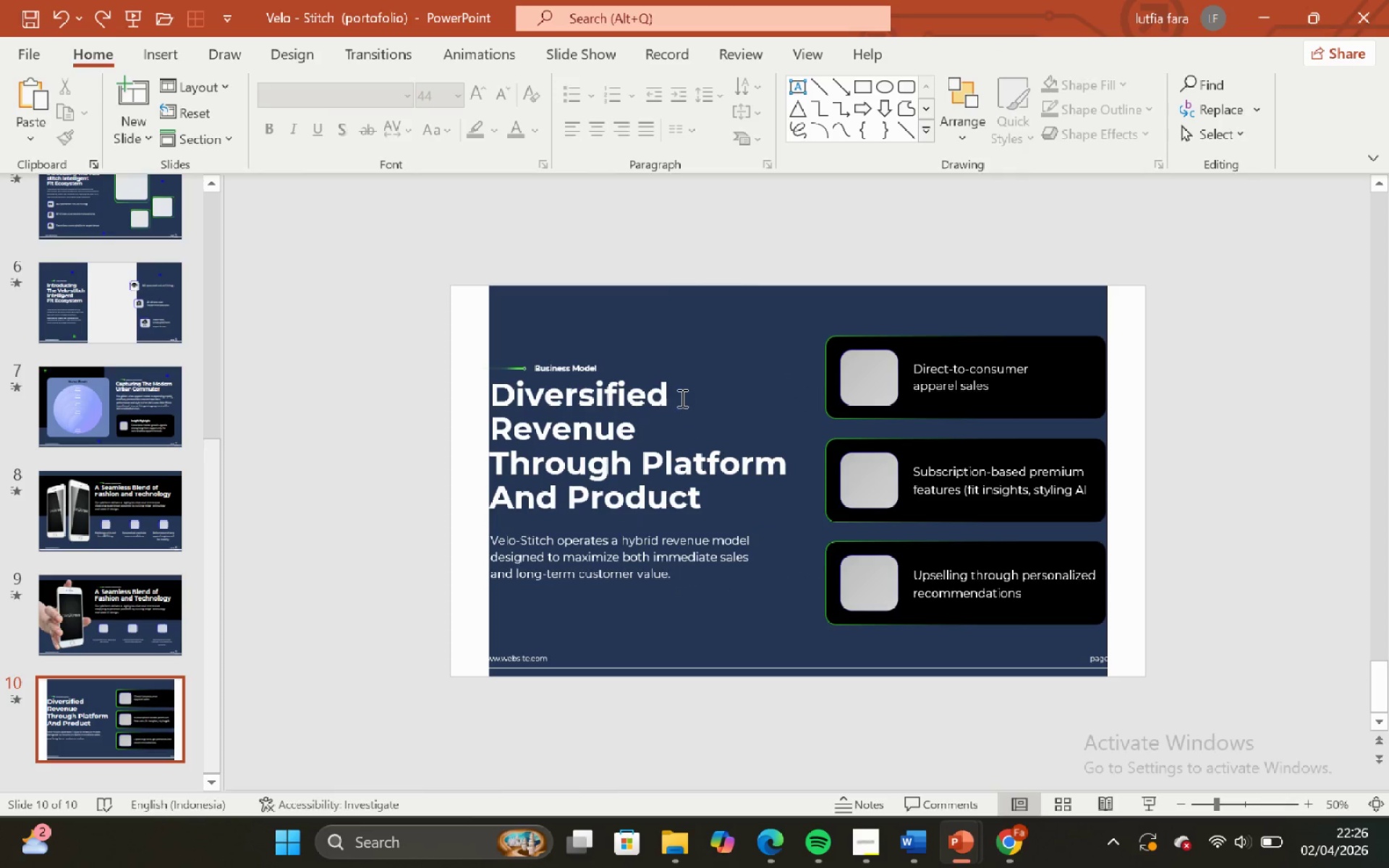 
left_click([681, 397])
 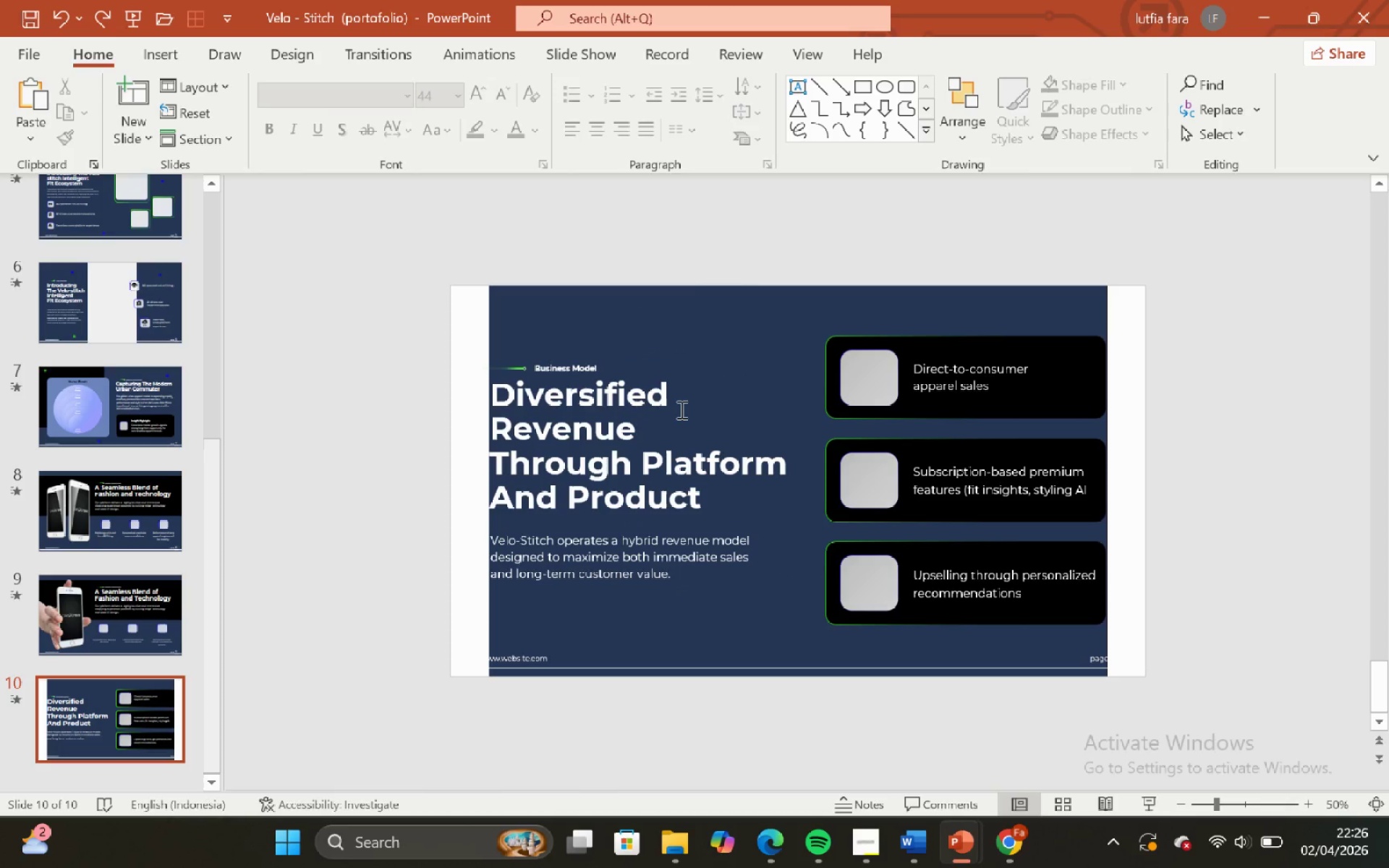 
left_click([685, 403])
 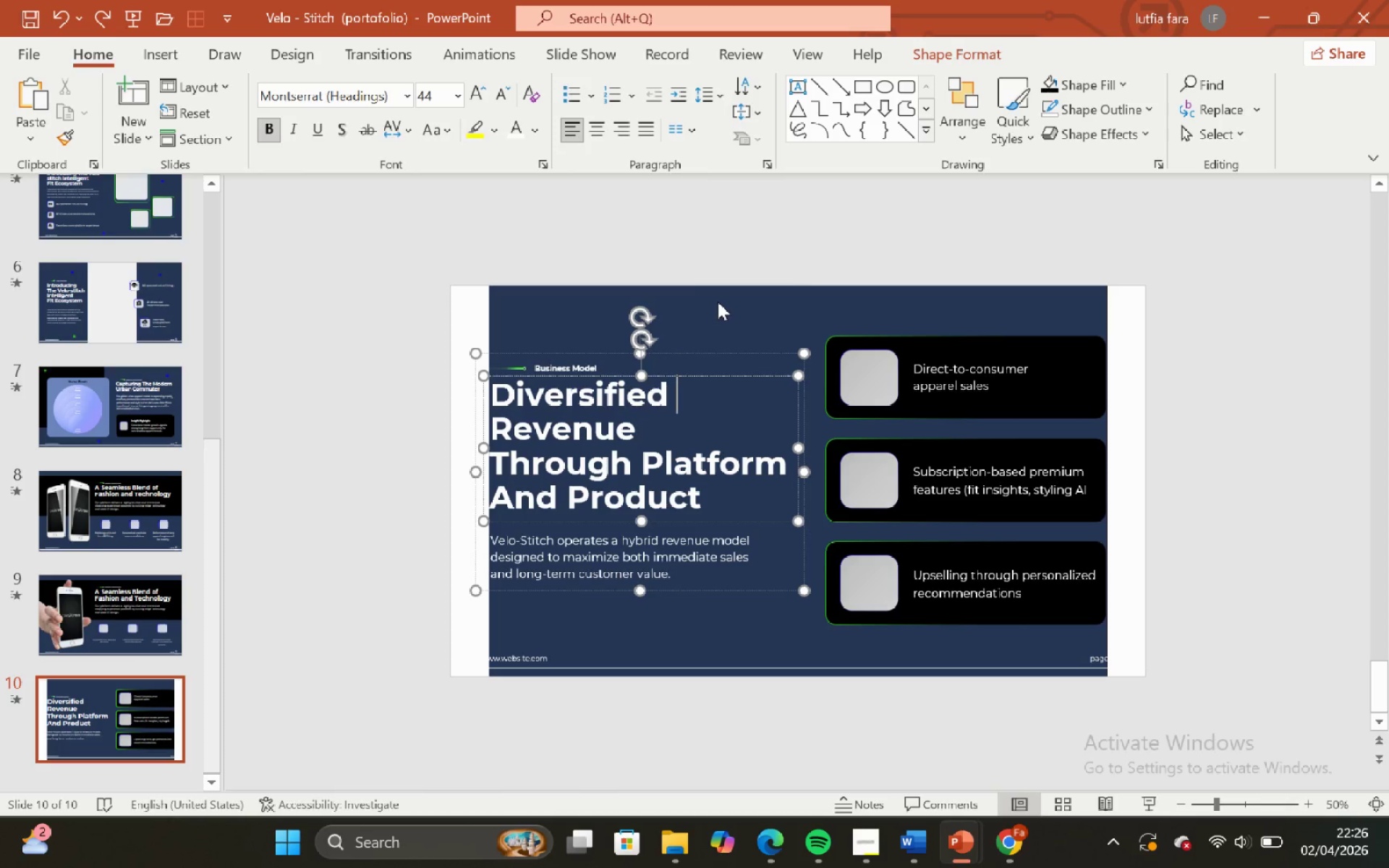 
left_click([718, 302])
 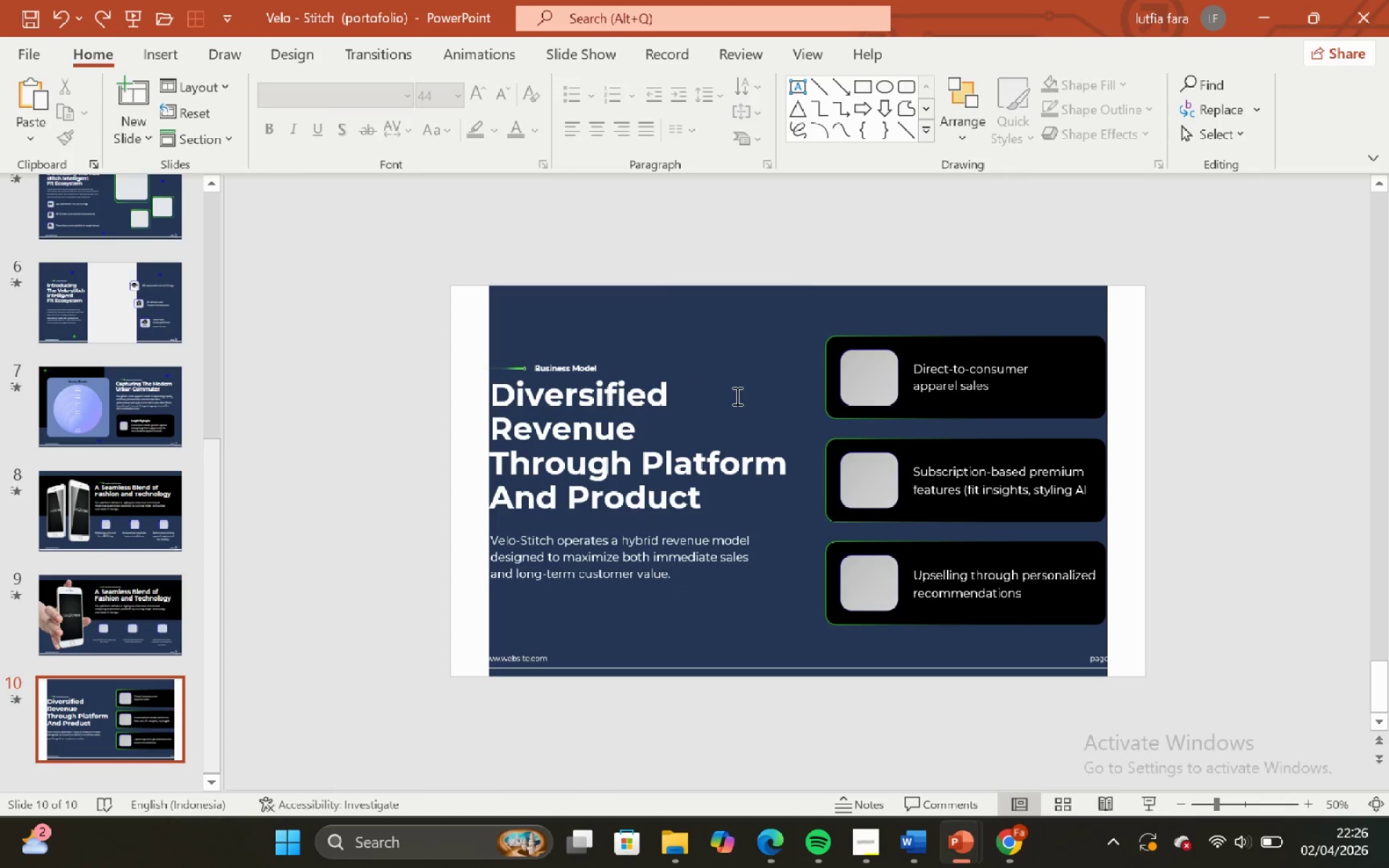 
left_click([736, 396])
 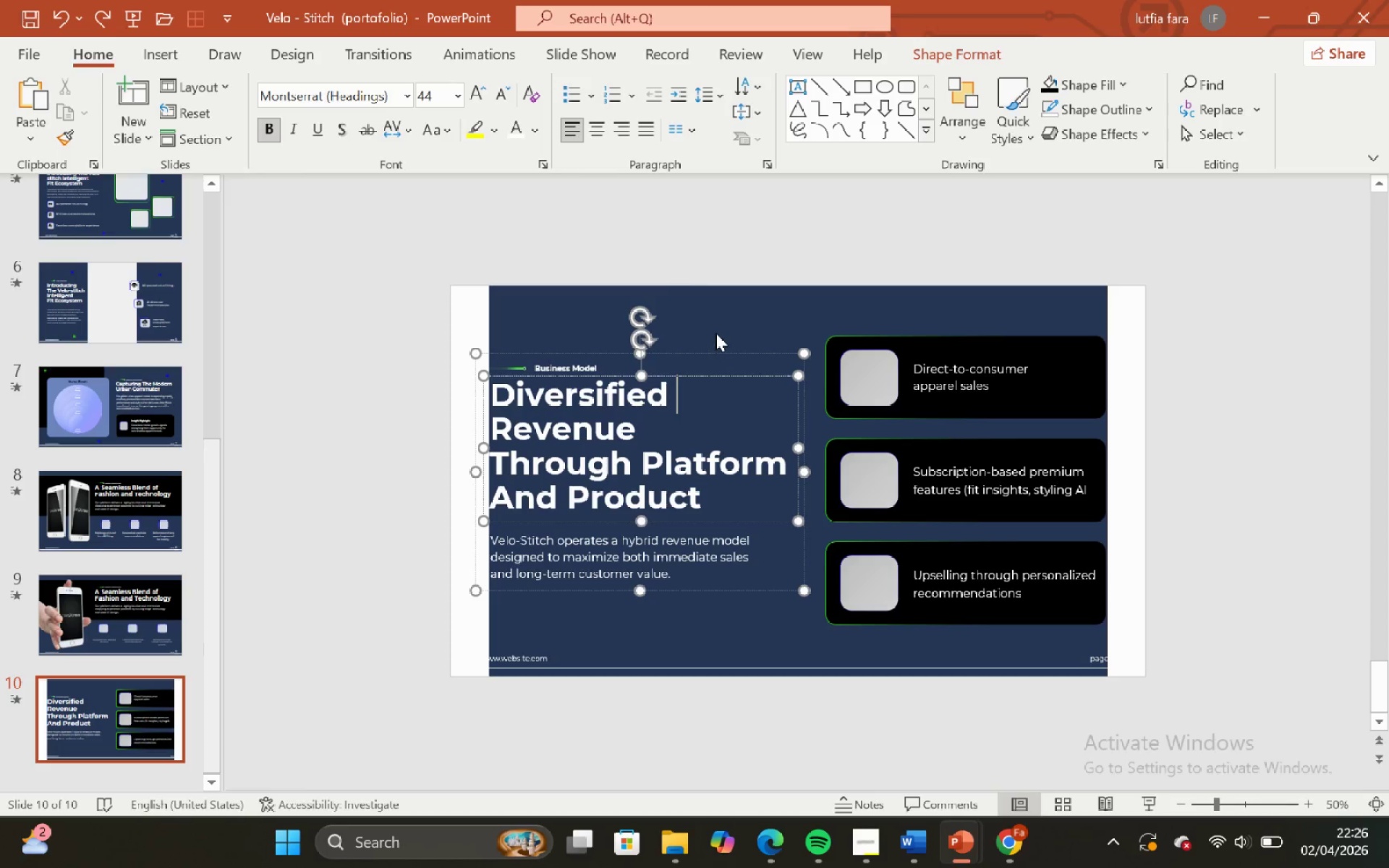 
left_click([715, 333])
 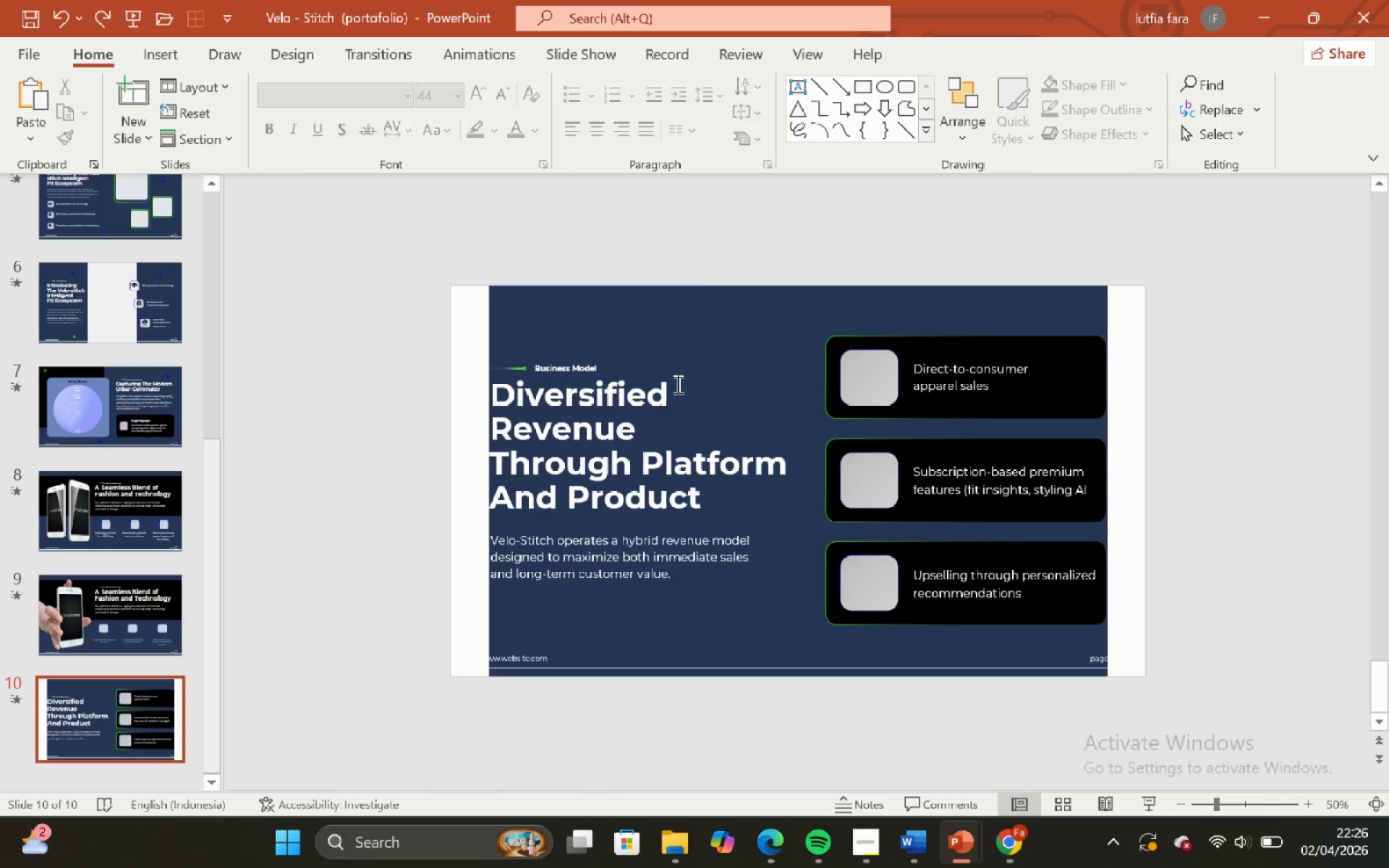 
left_click([674, 387])
 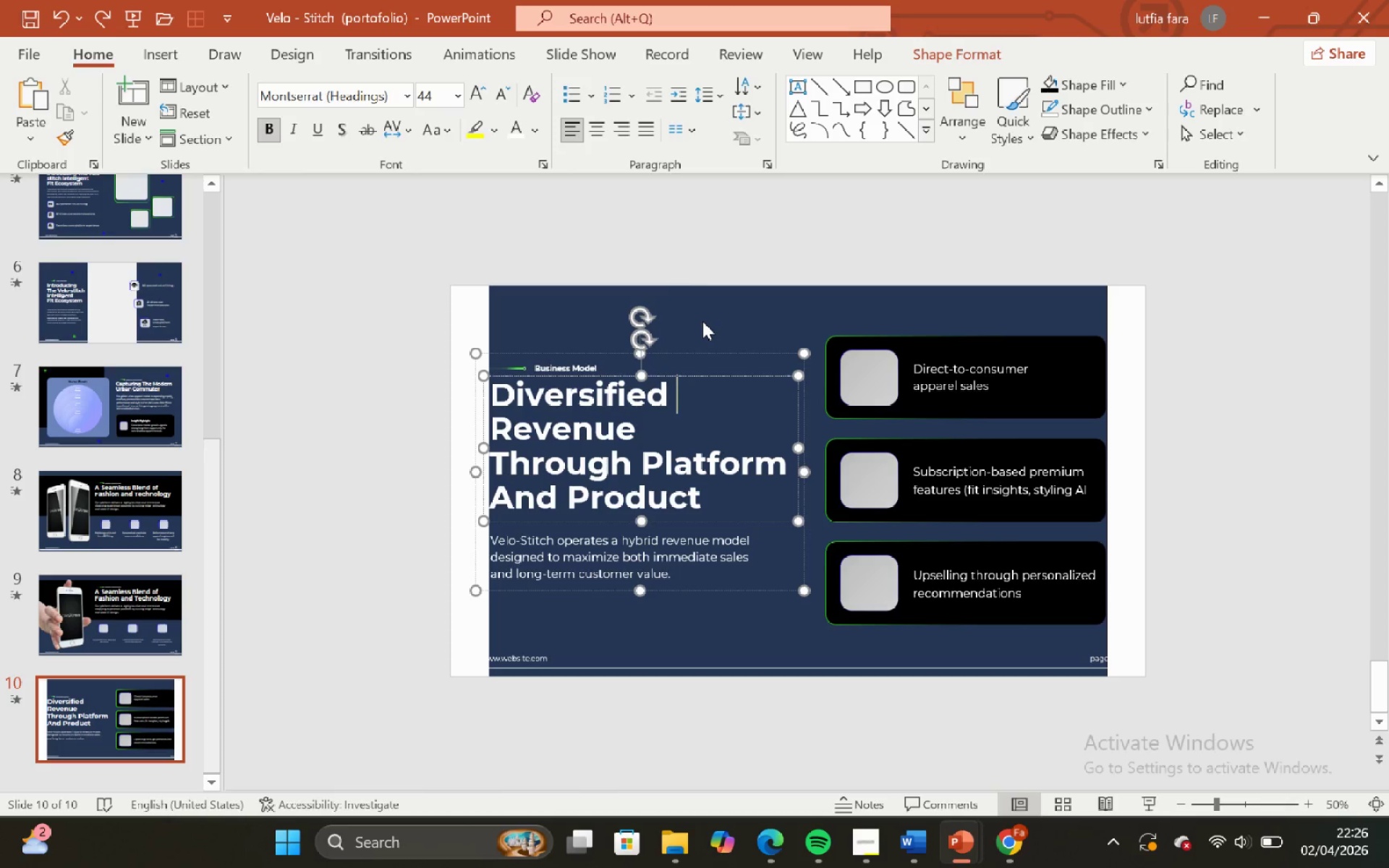 
left_click([702, 321])
 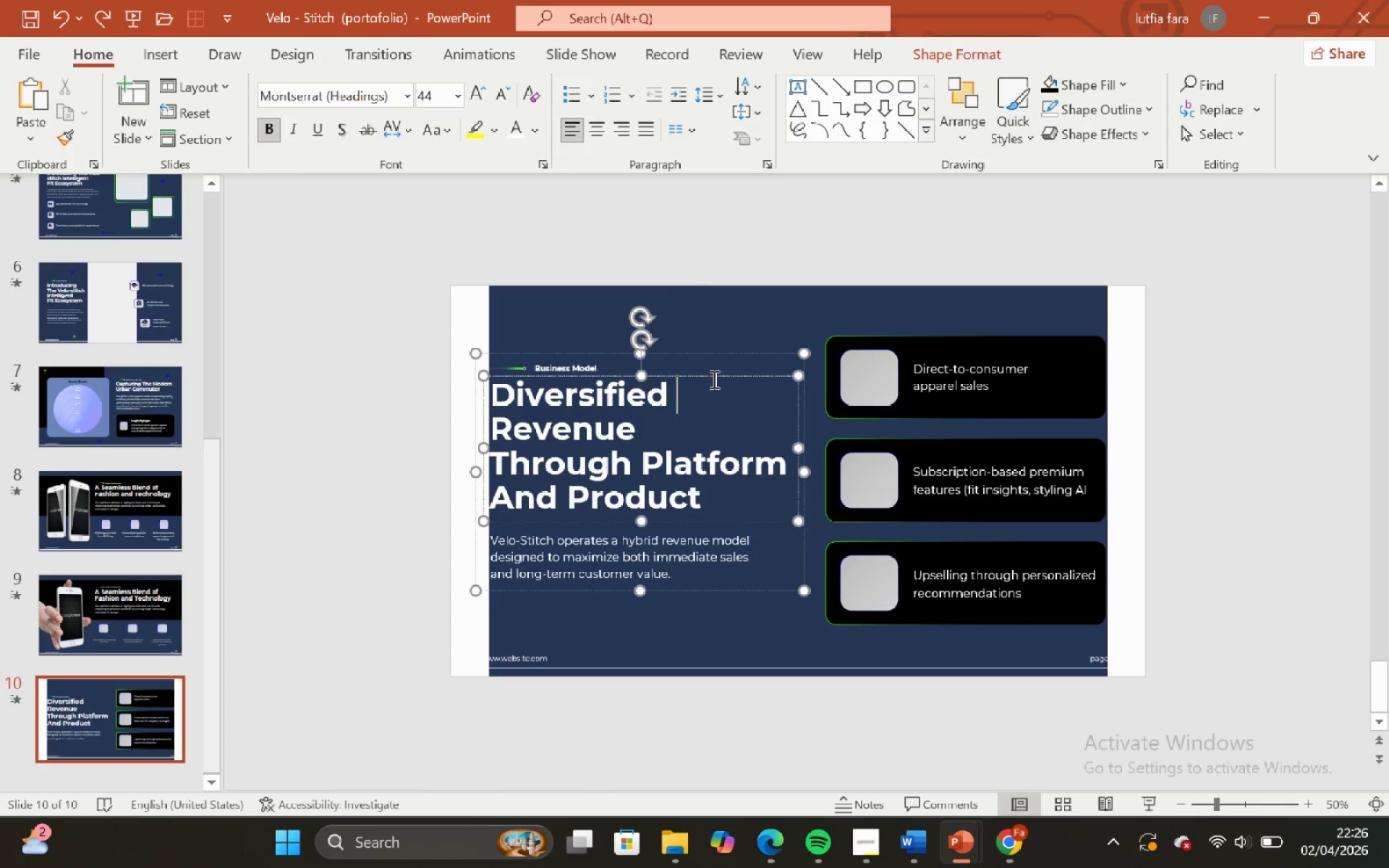 
left_click([710, 377])
 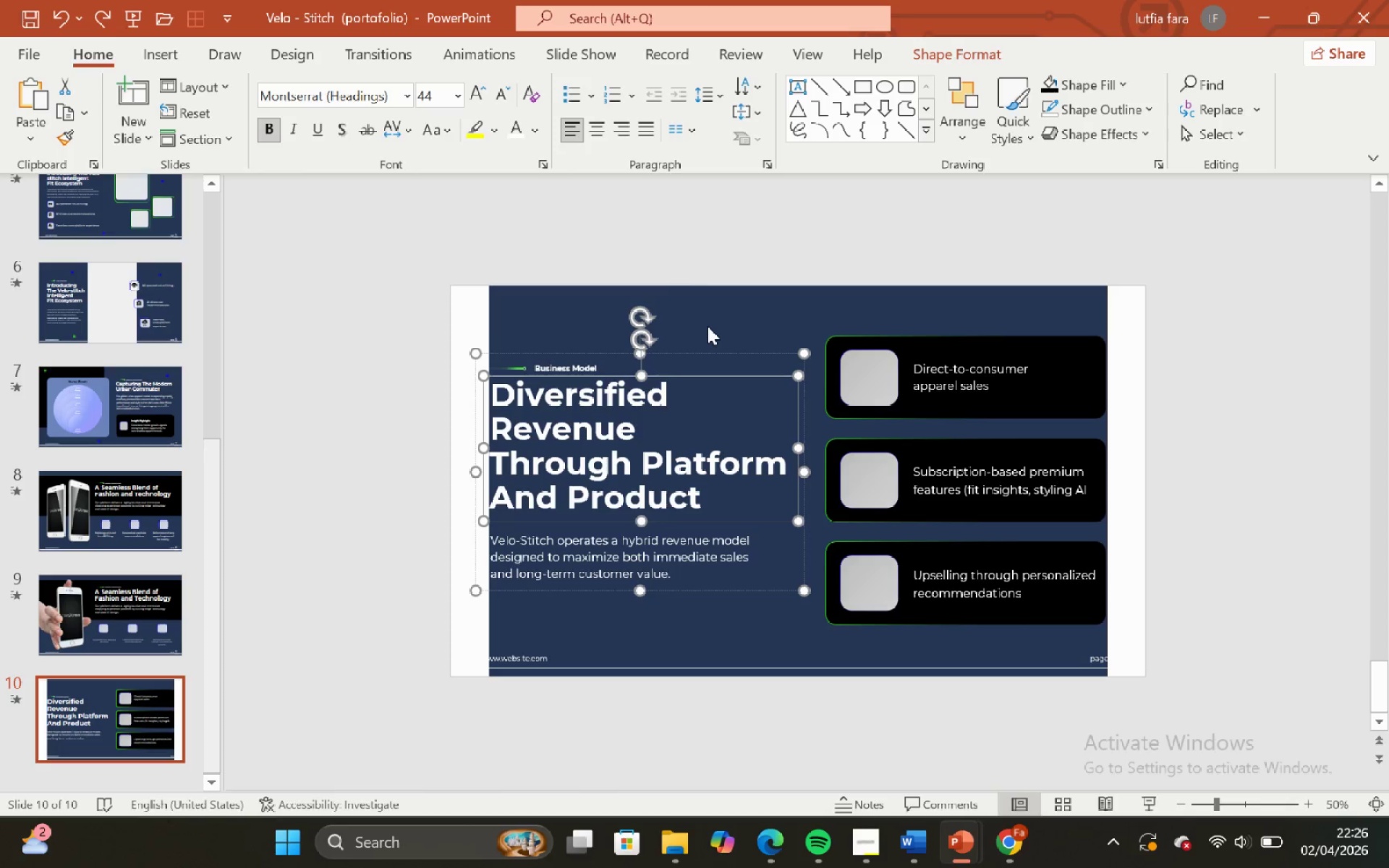 
left_click([708, 326])
 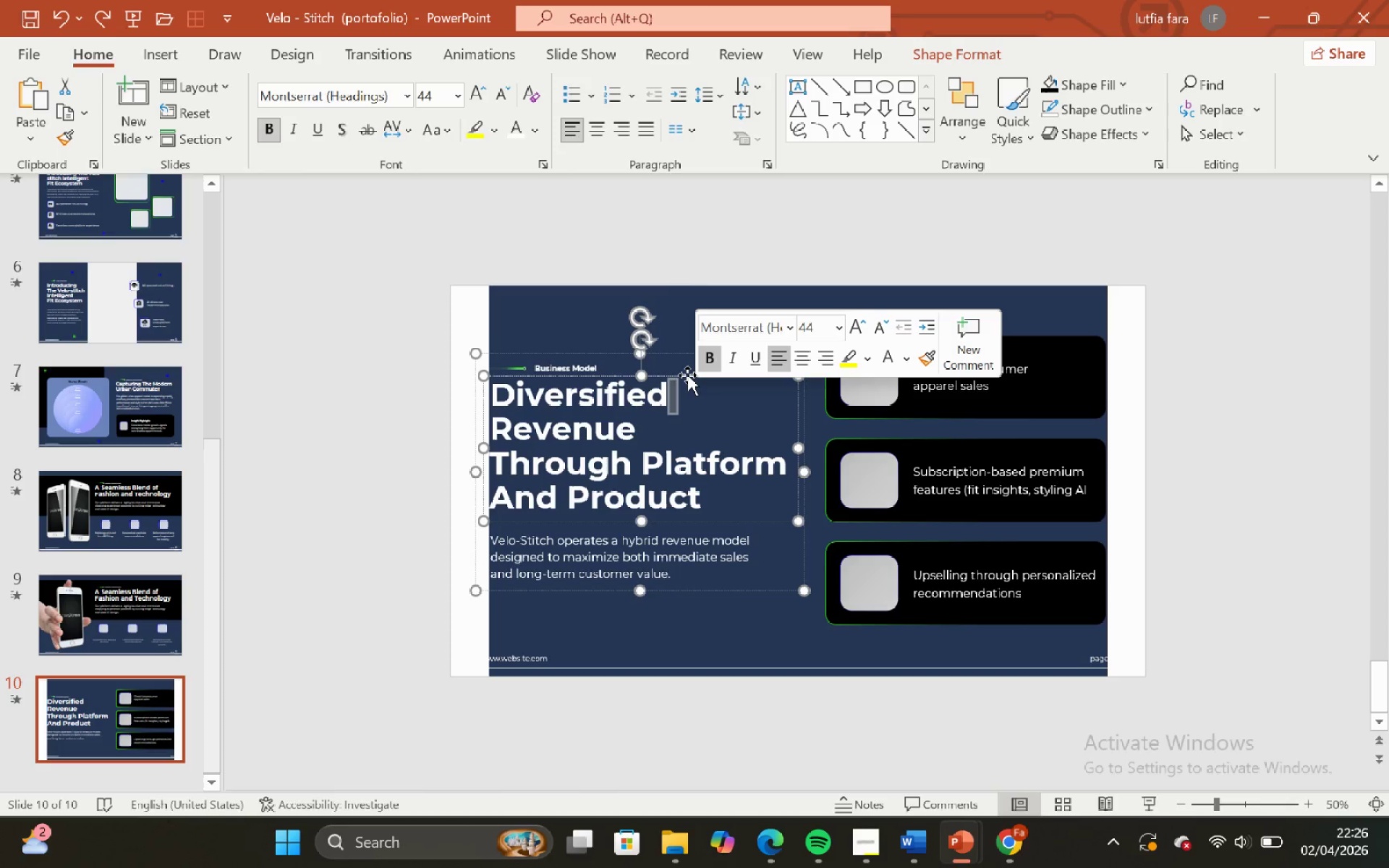 
left_click([681, 375])
 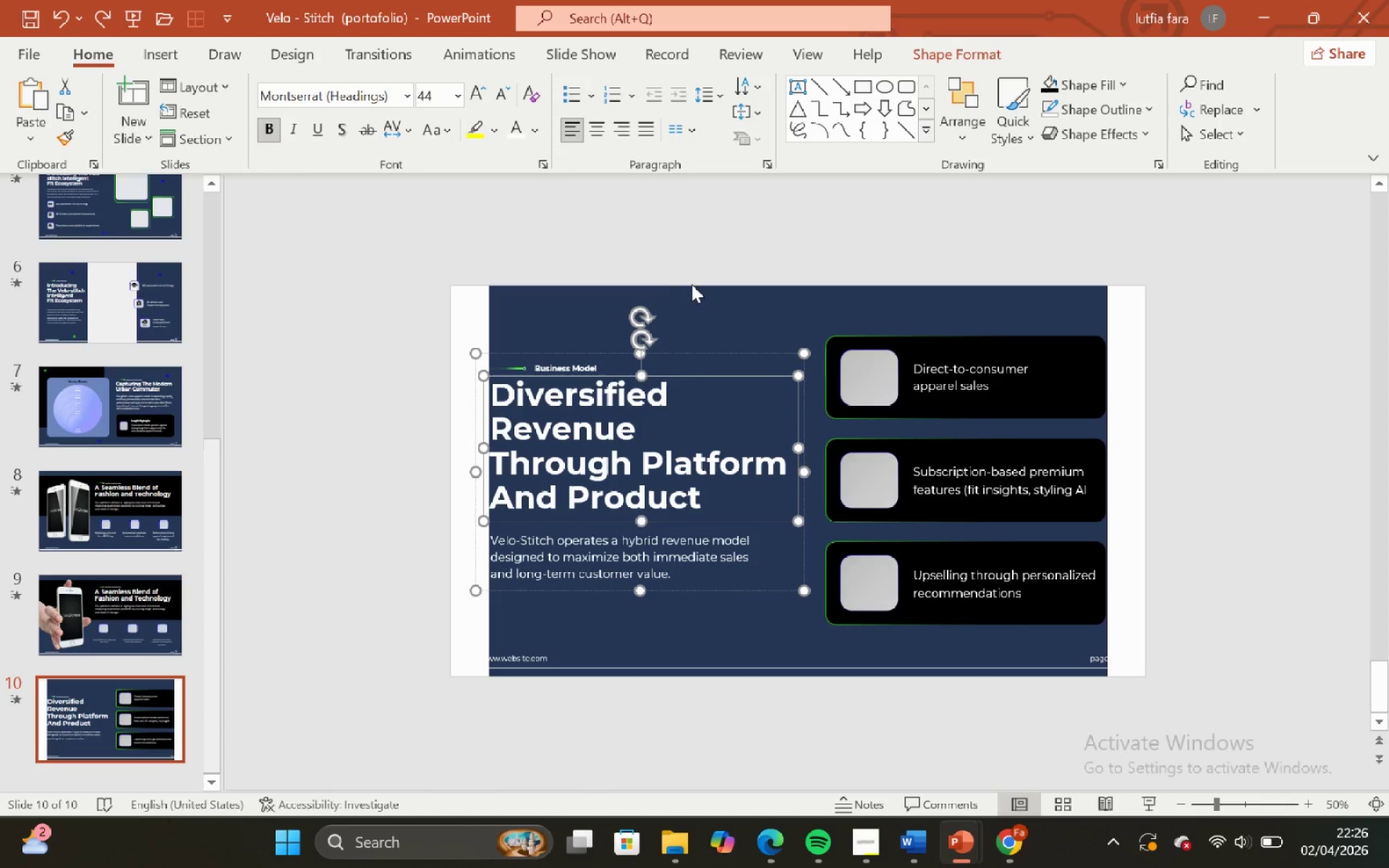 
left_click([692, 284])
 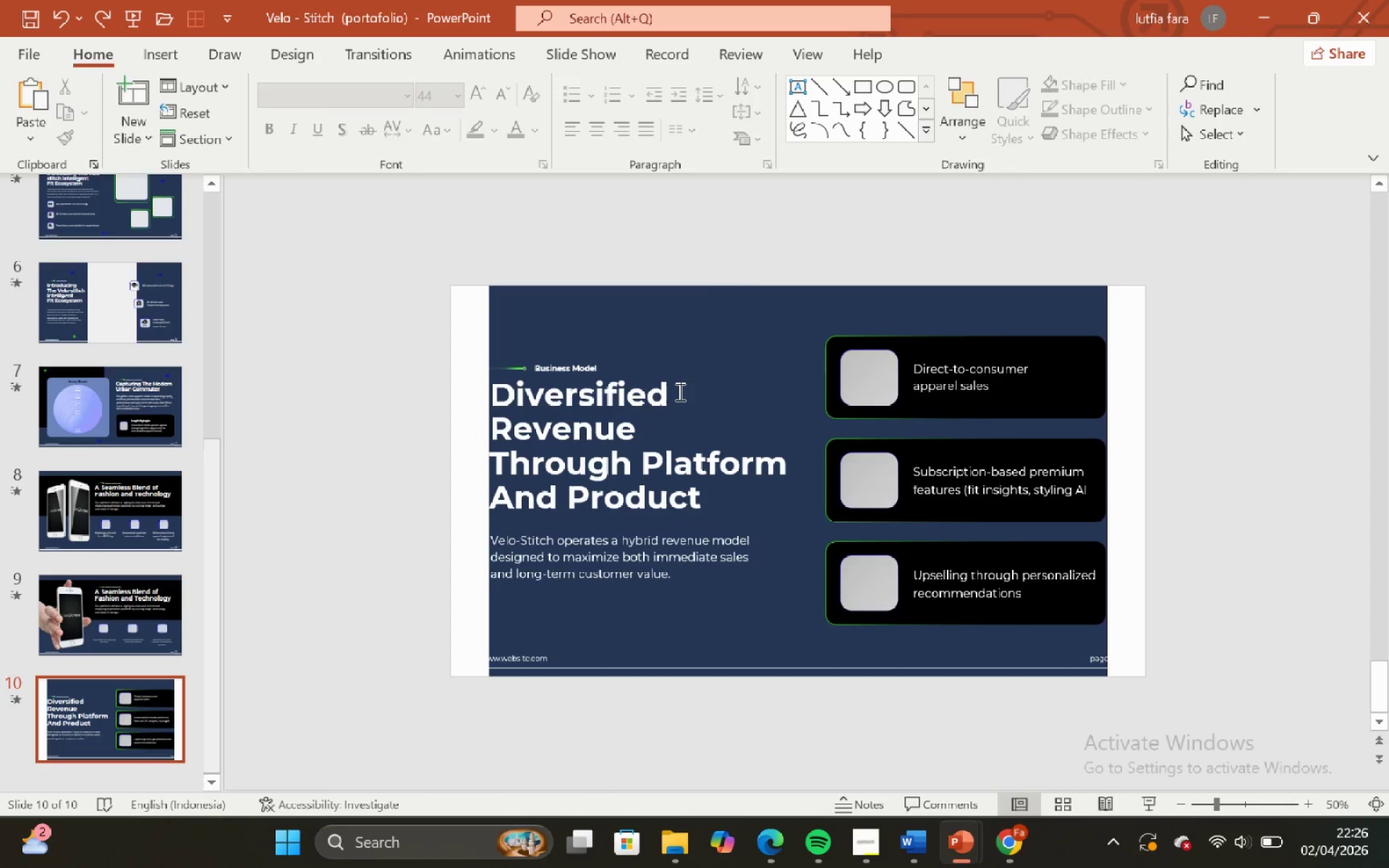 
left_click([676, 391])
 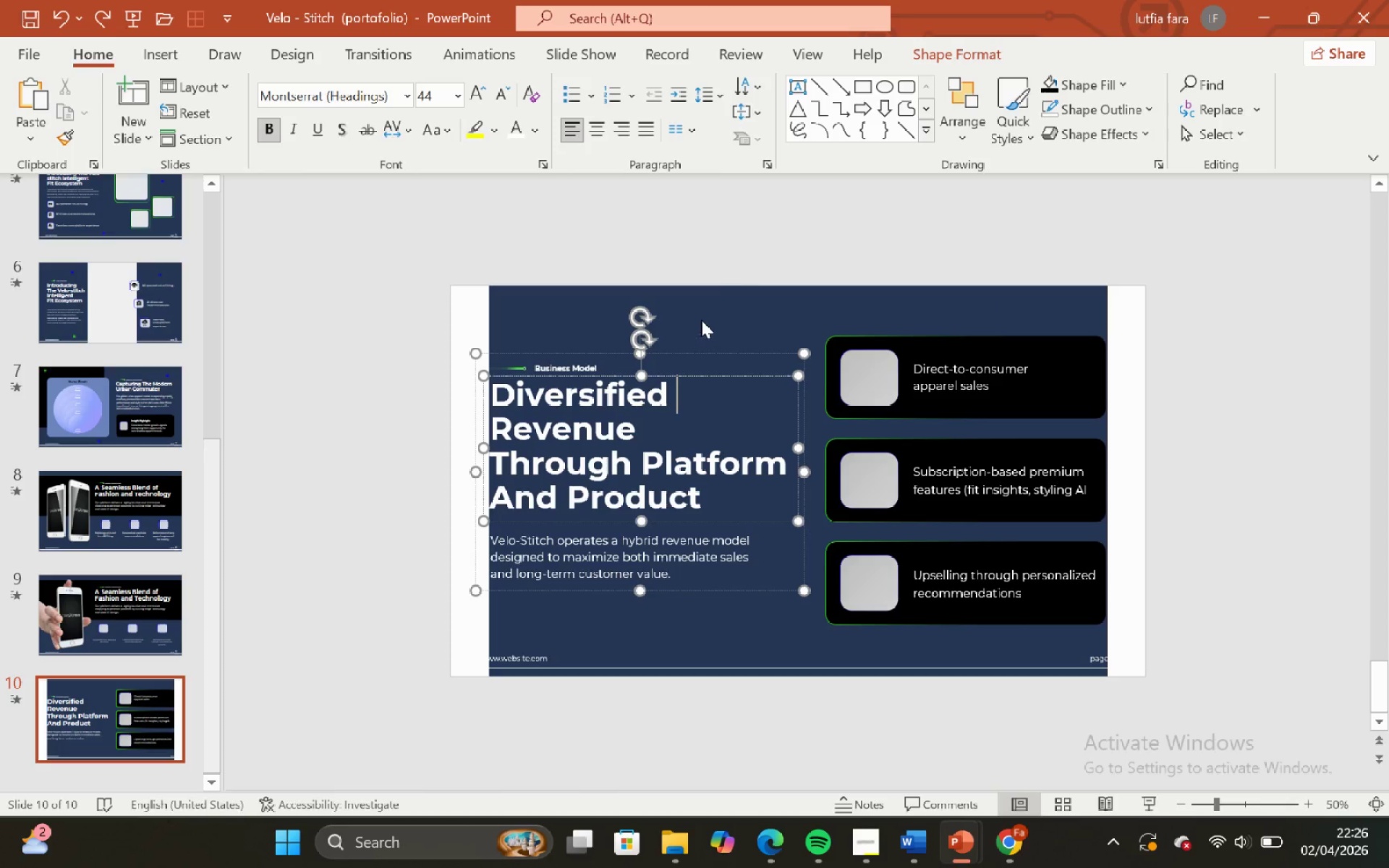 
left_click([702, 316])
 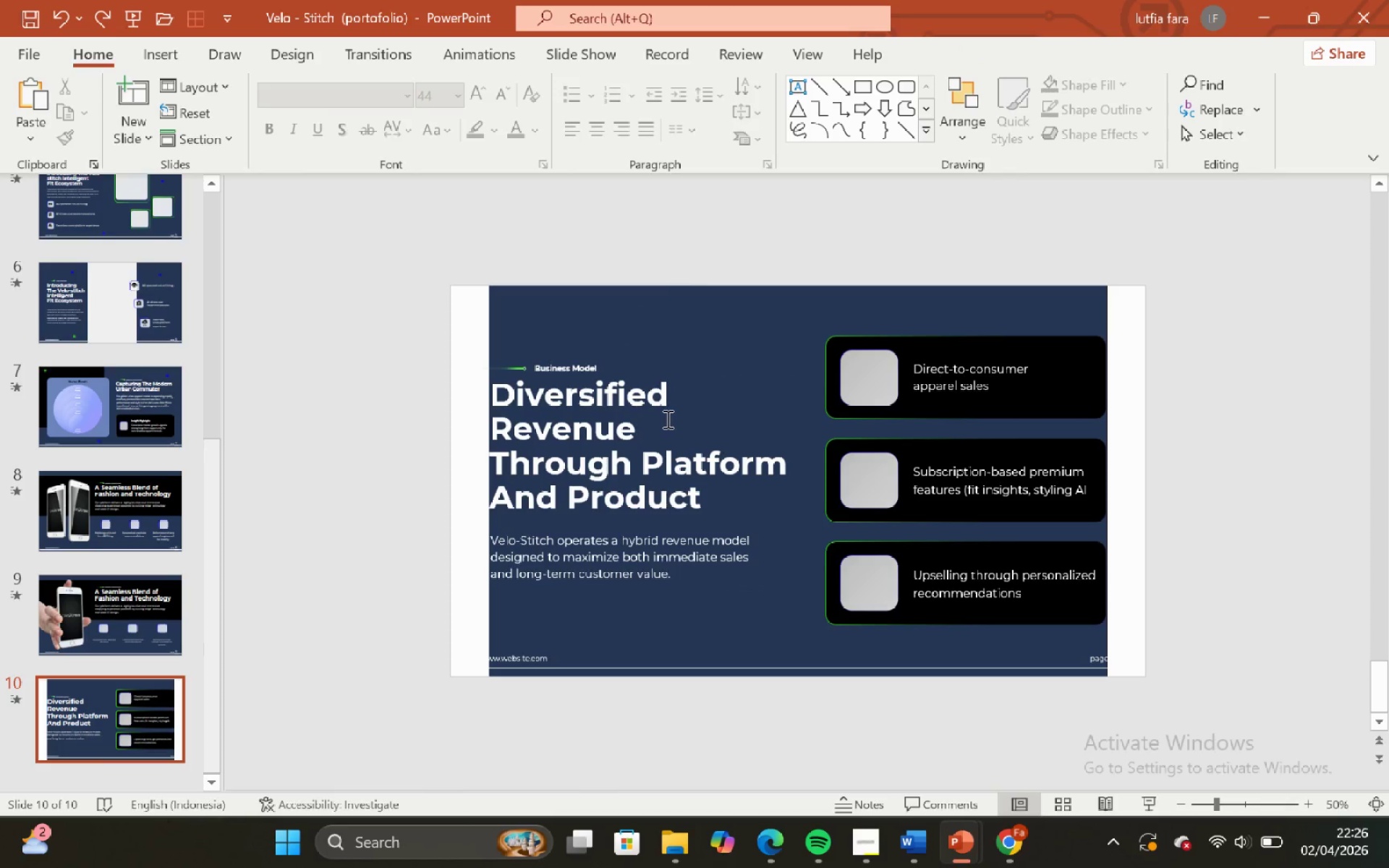 
left_click([666, 401])
 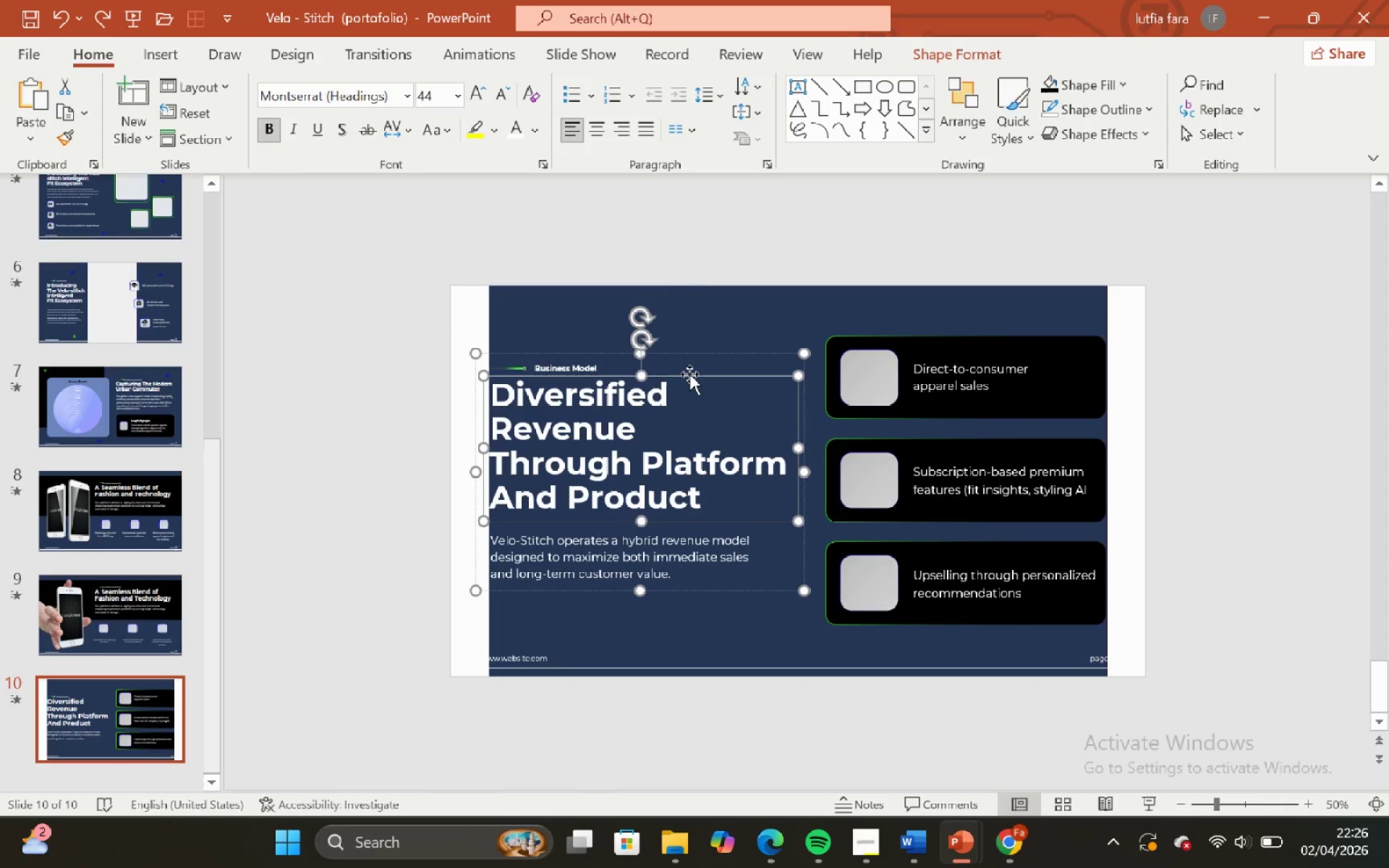 
double_click([690, 331])
 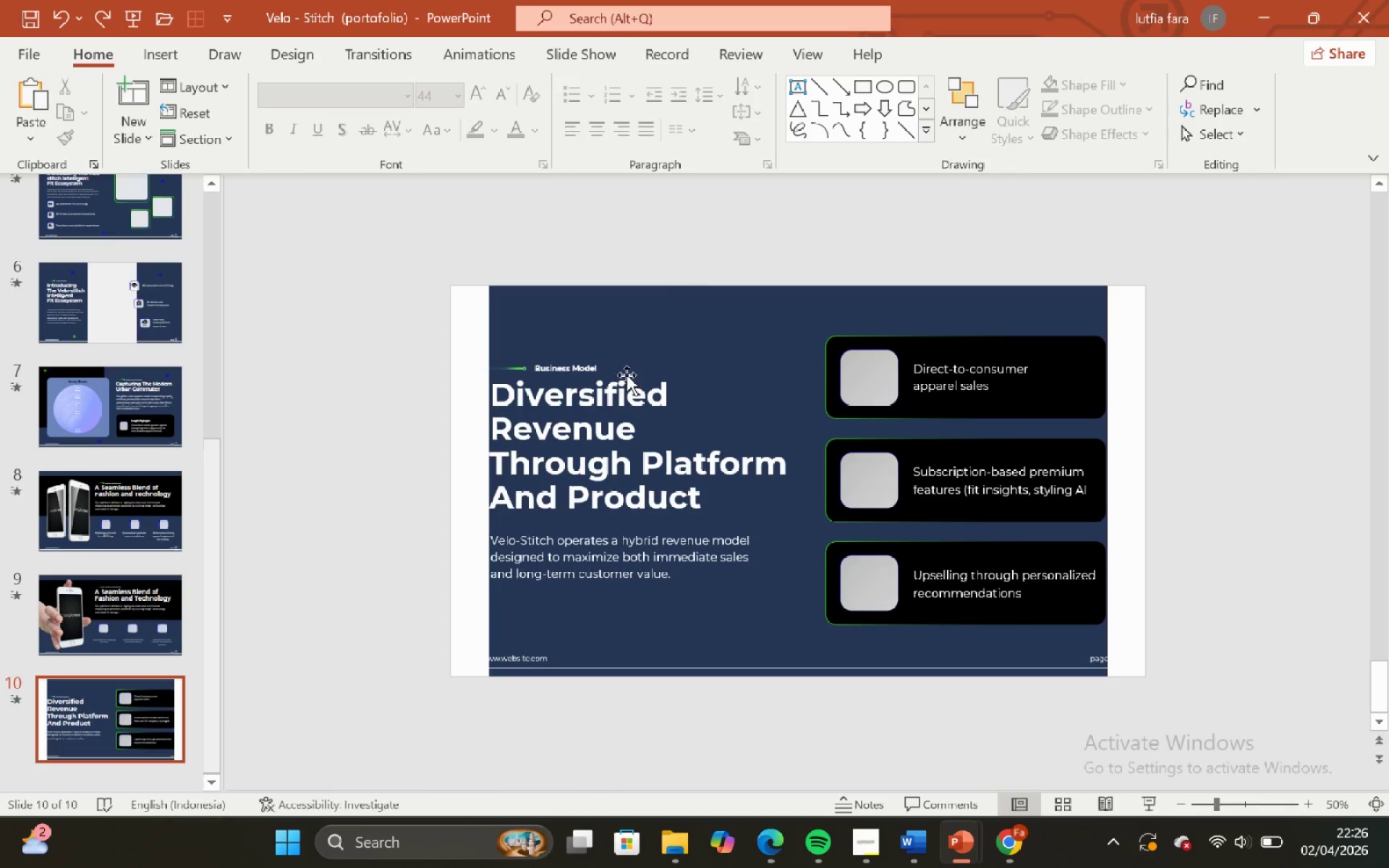 
left_click([626, 380])
 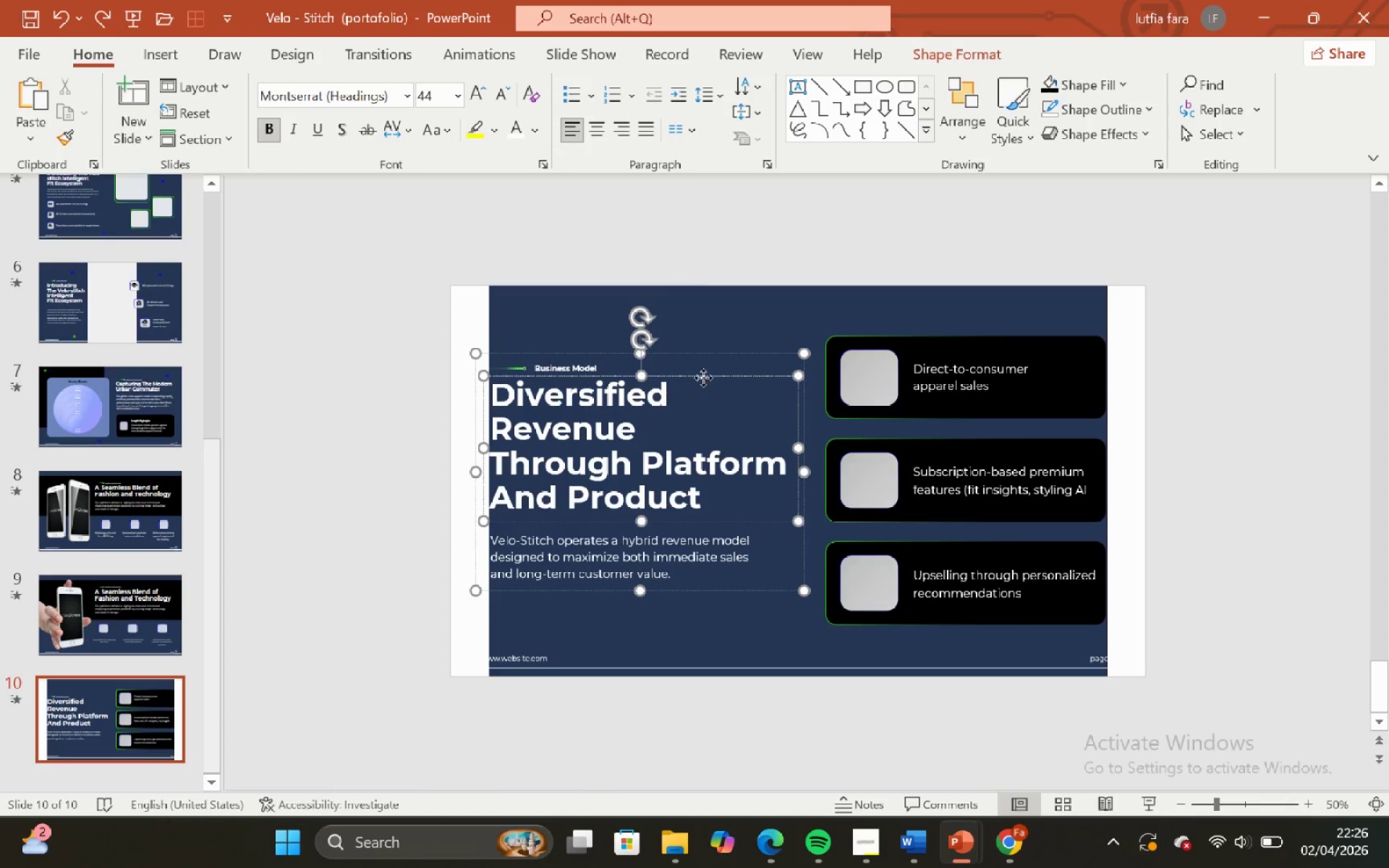 
double_click([705, 299])
 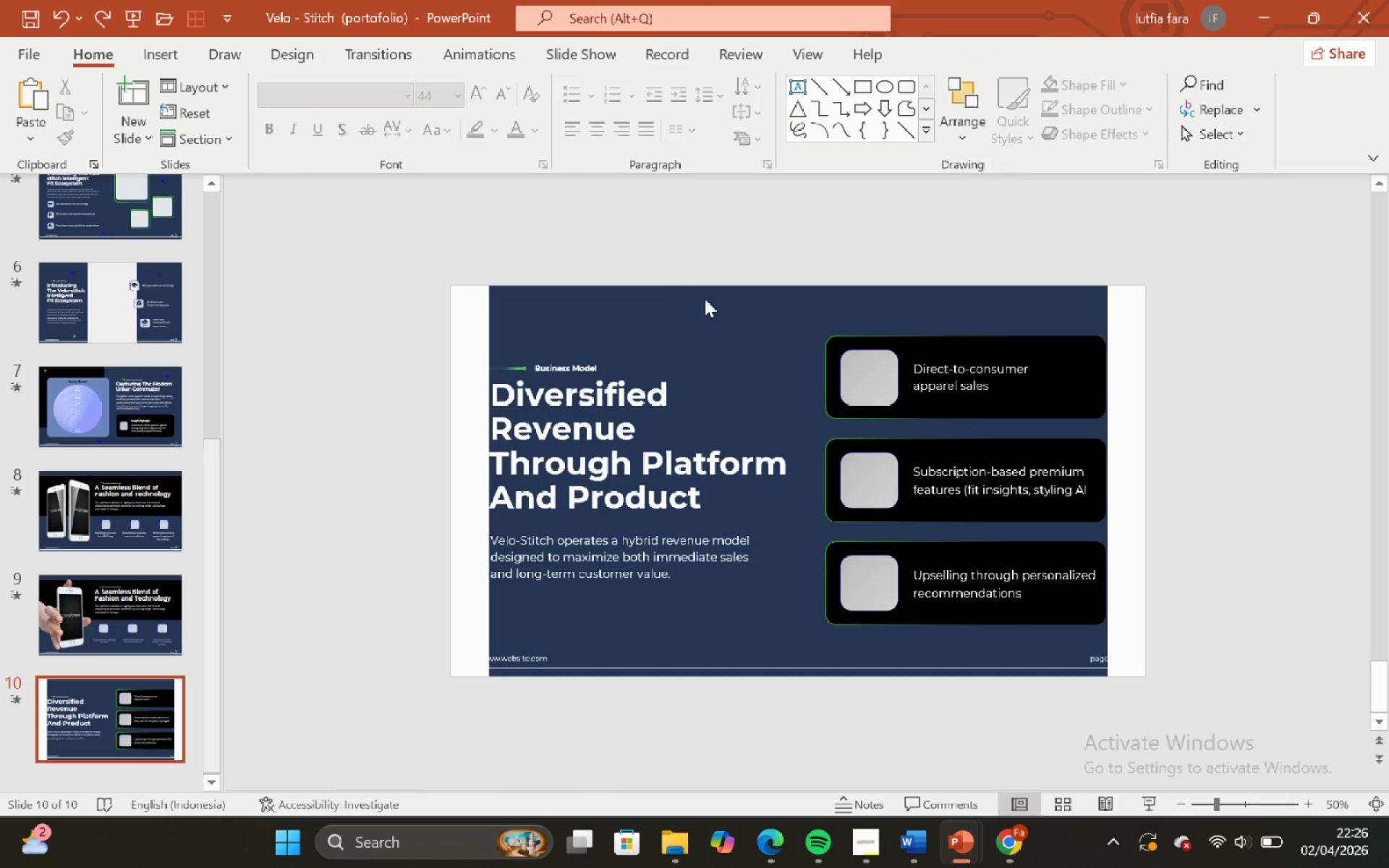 
left_click([675, 362])
 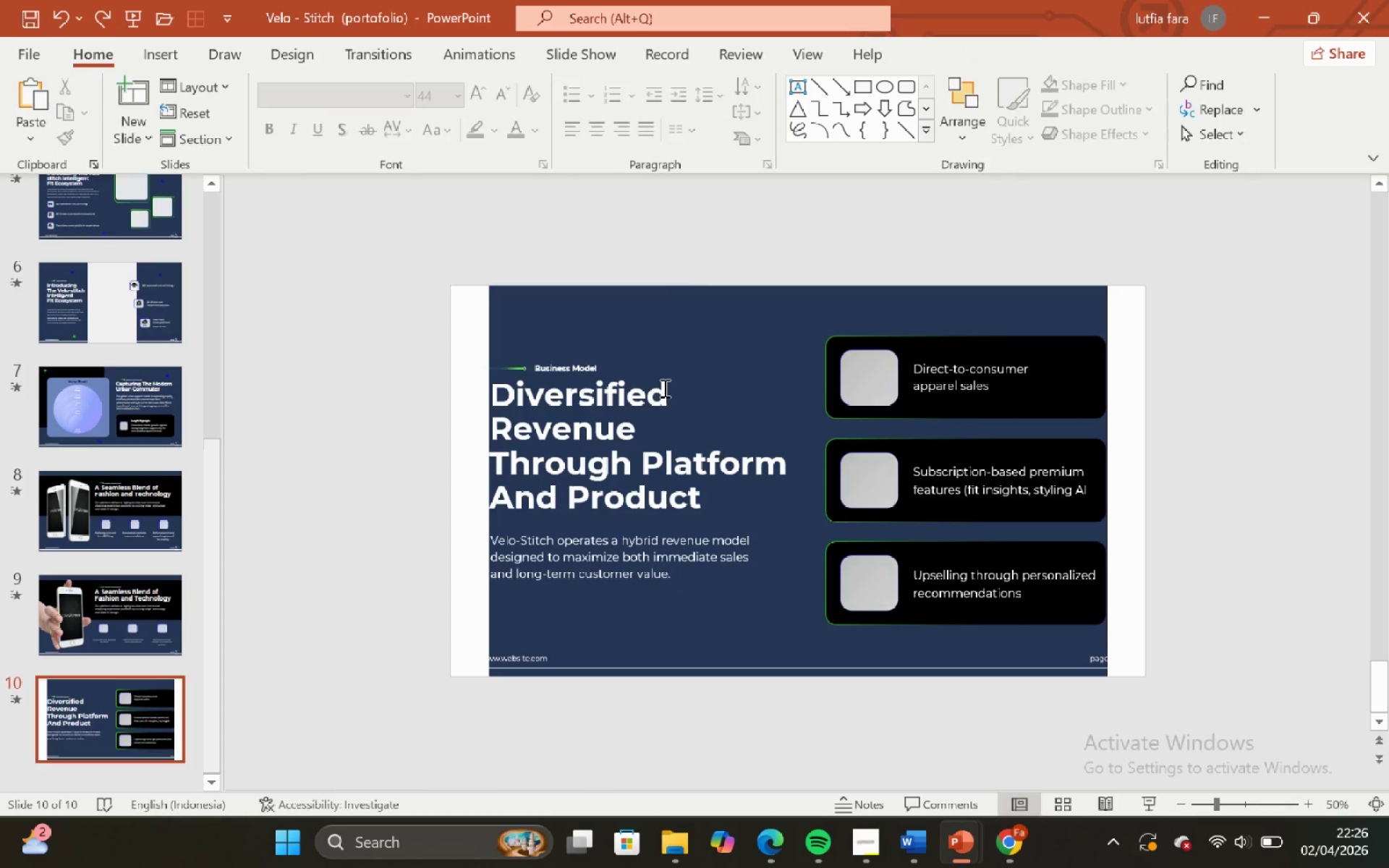 
left_click([663, 386])
 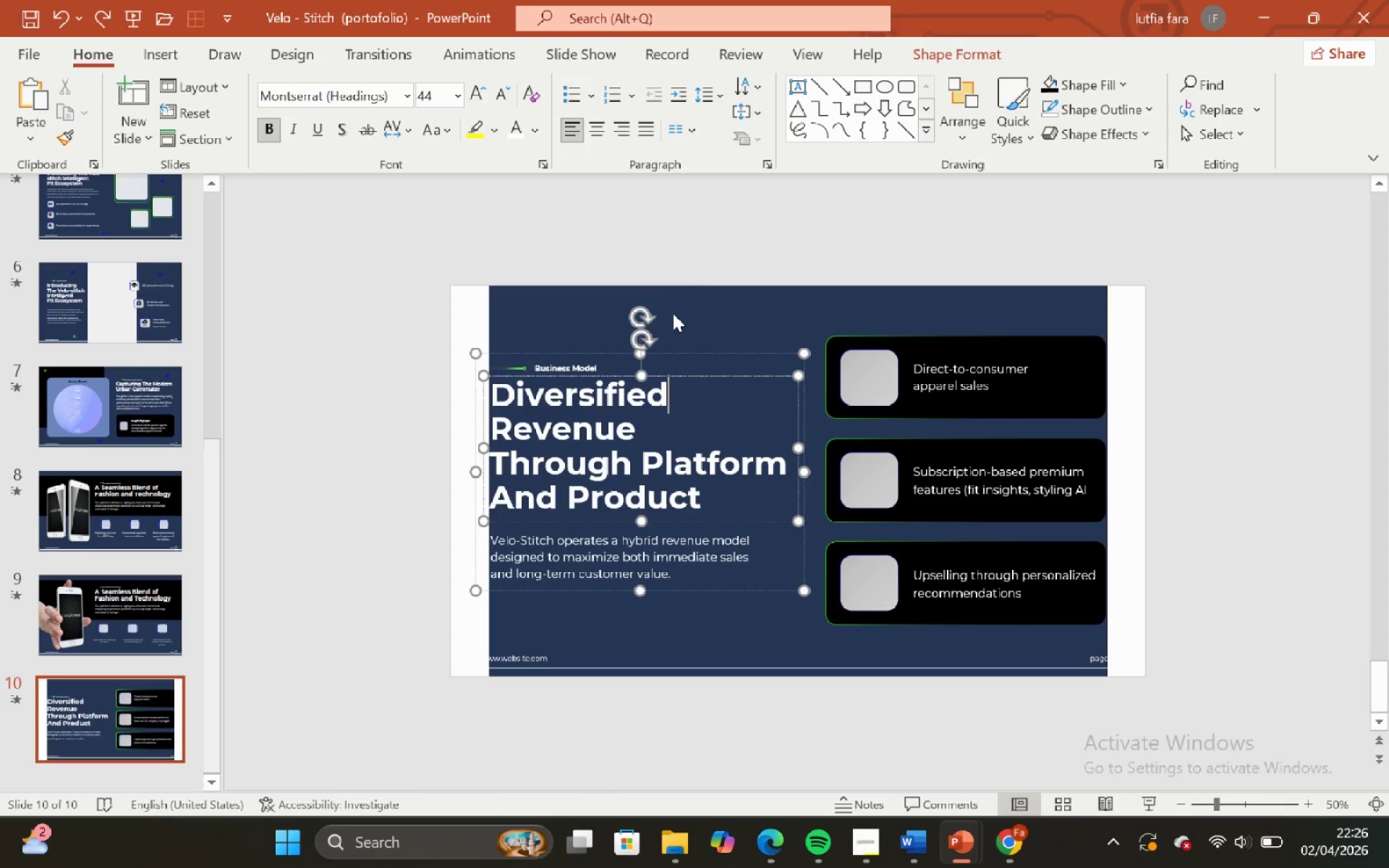 
left_click([674, 310])
 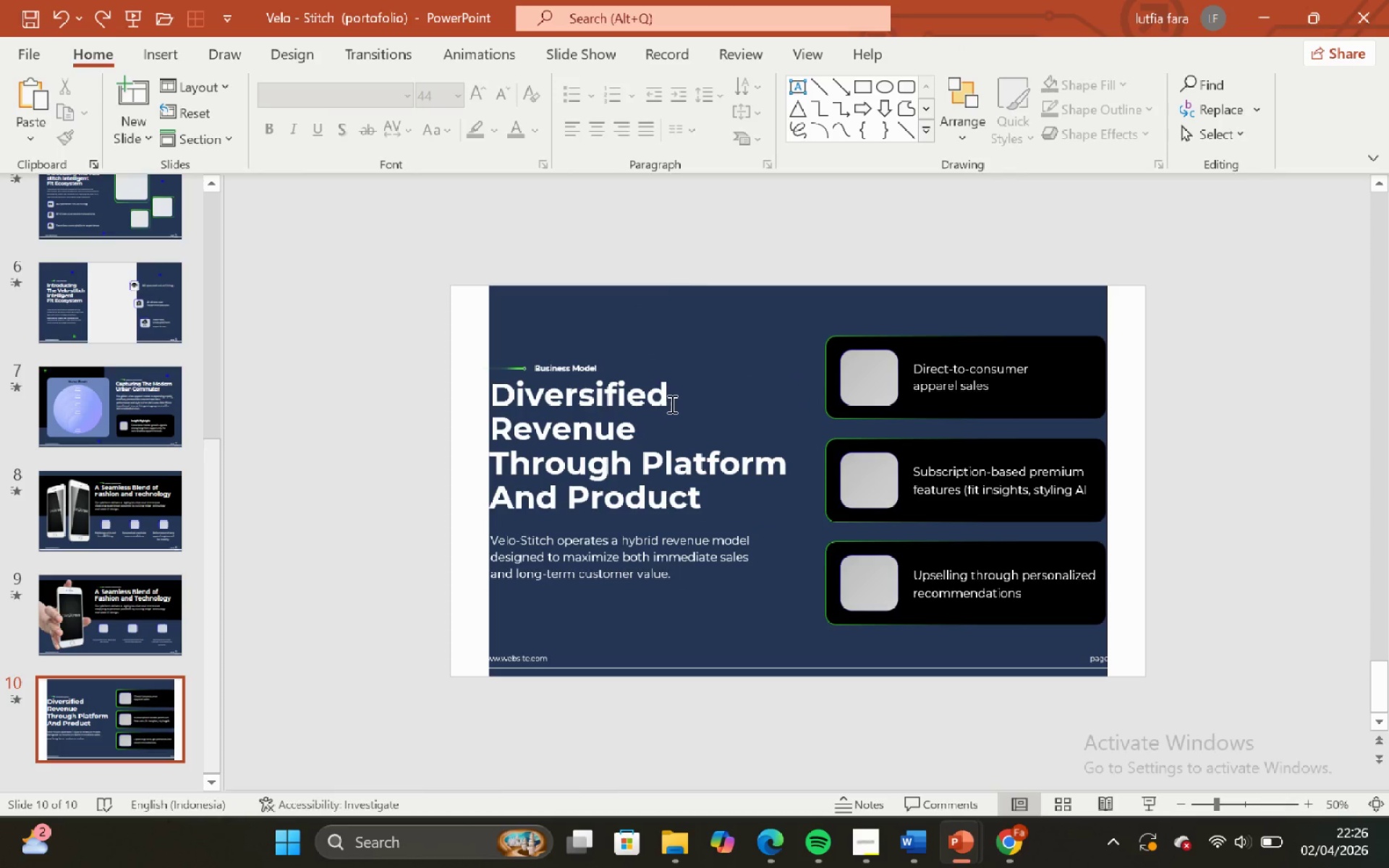 
left_click([669, 400])
 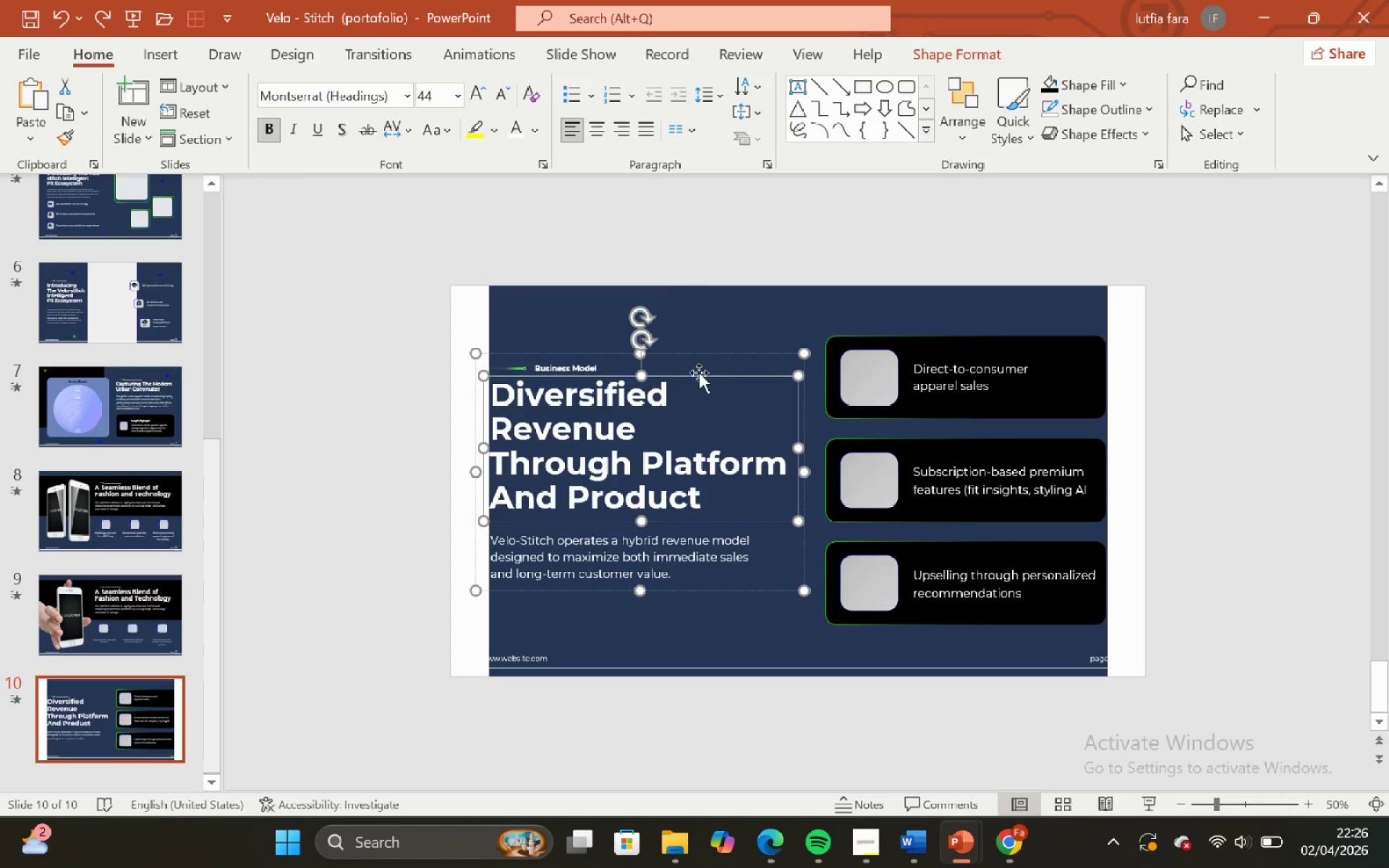 
double_click([685, 319])
 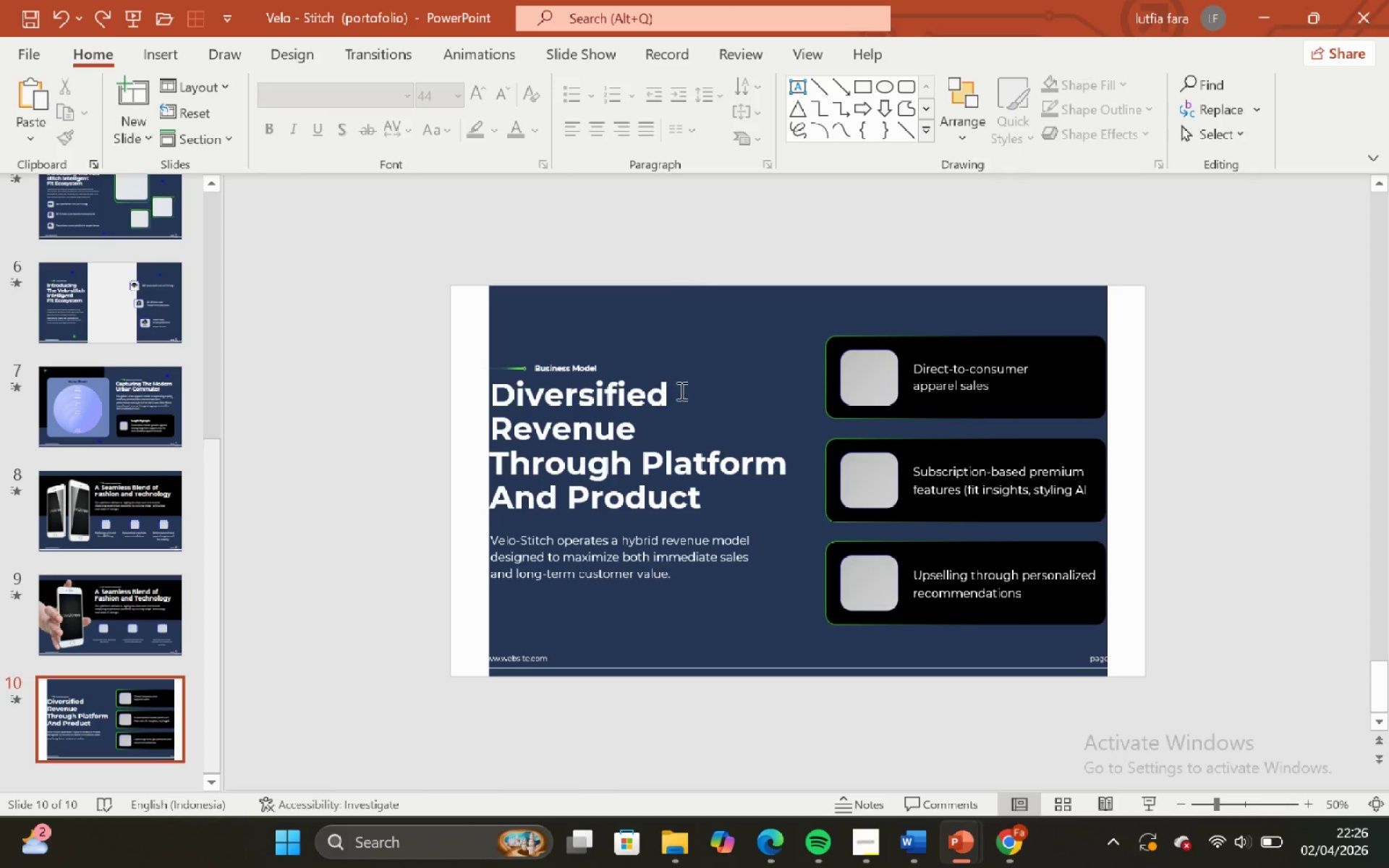 
left_click([677, 396])
 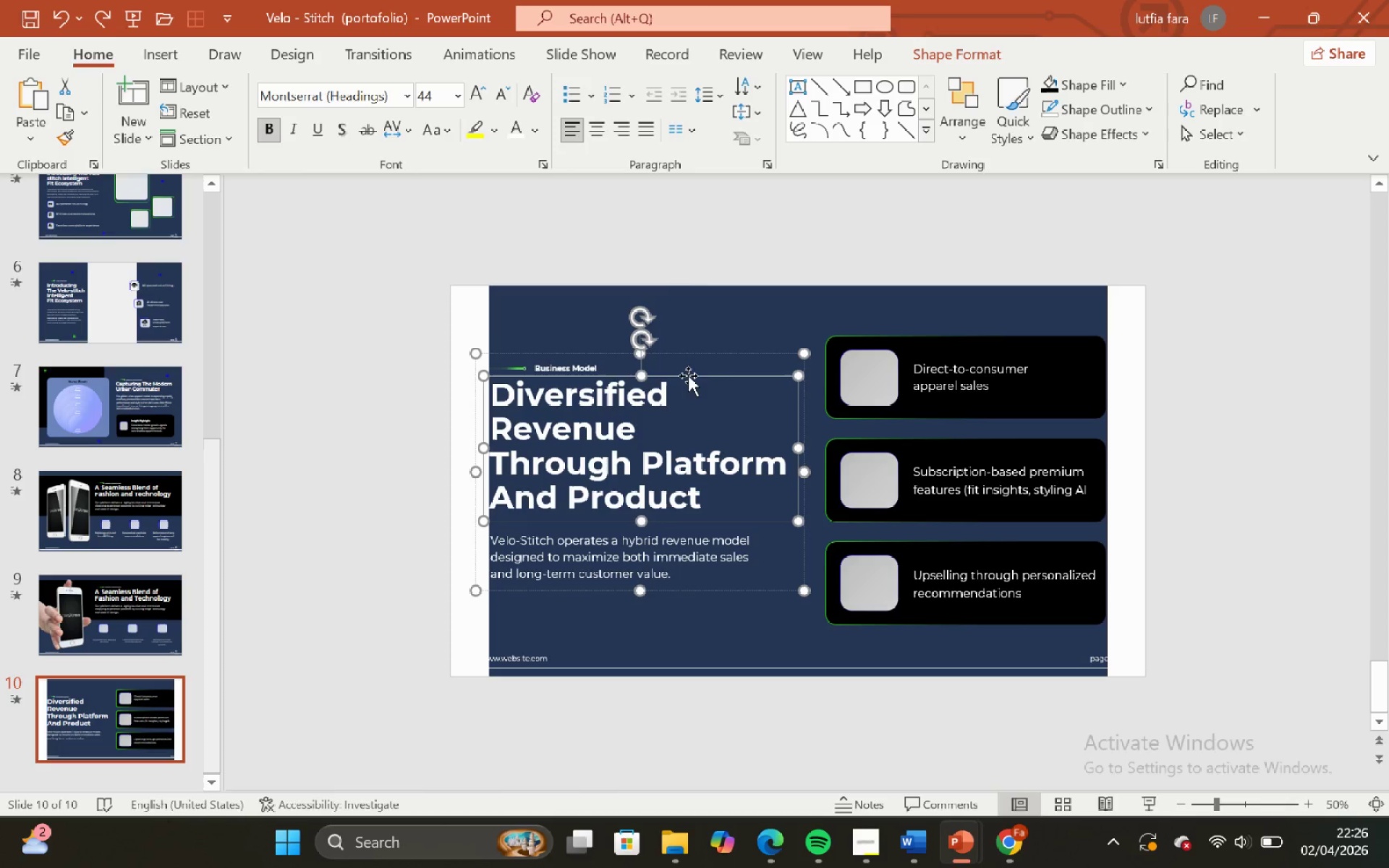 
double_click([674, 326])
 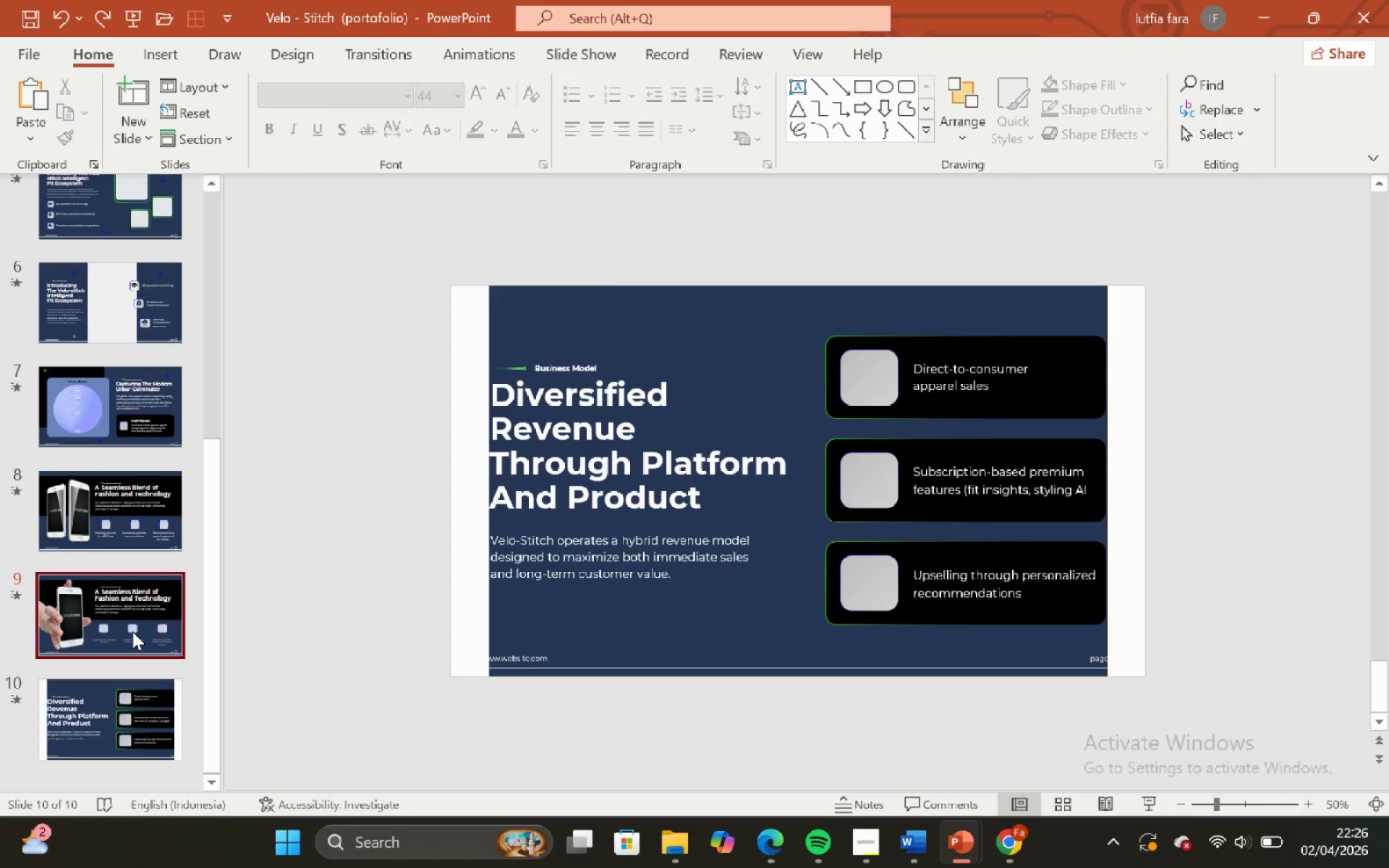 
scroll: coordinate [132, 631], scroll_direction: down, amount: 4.0
 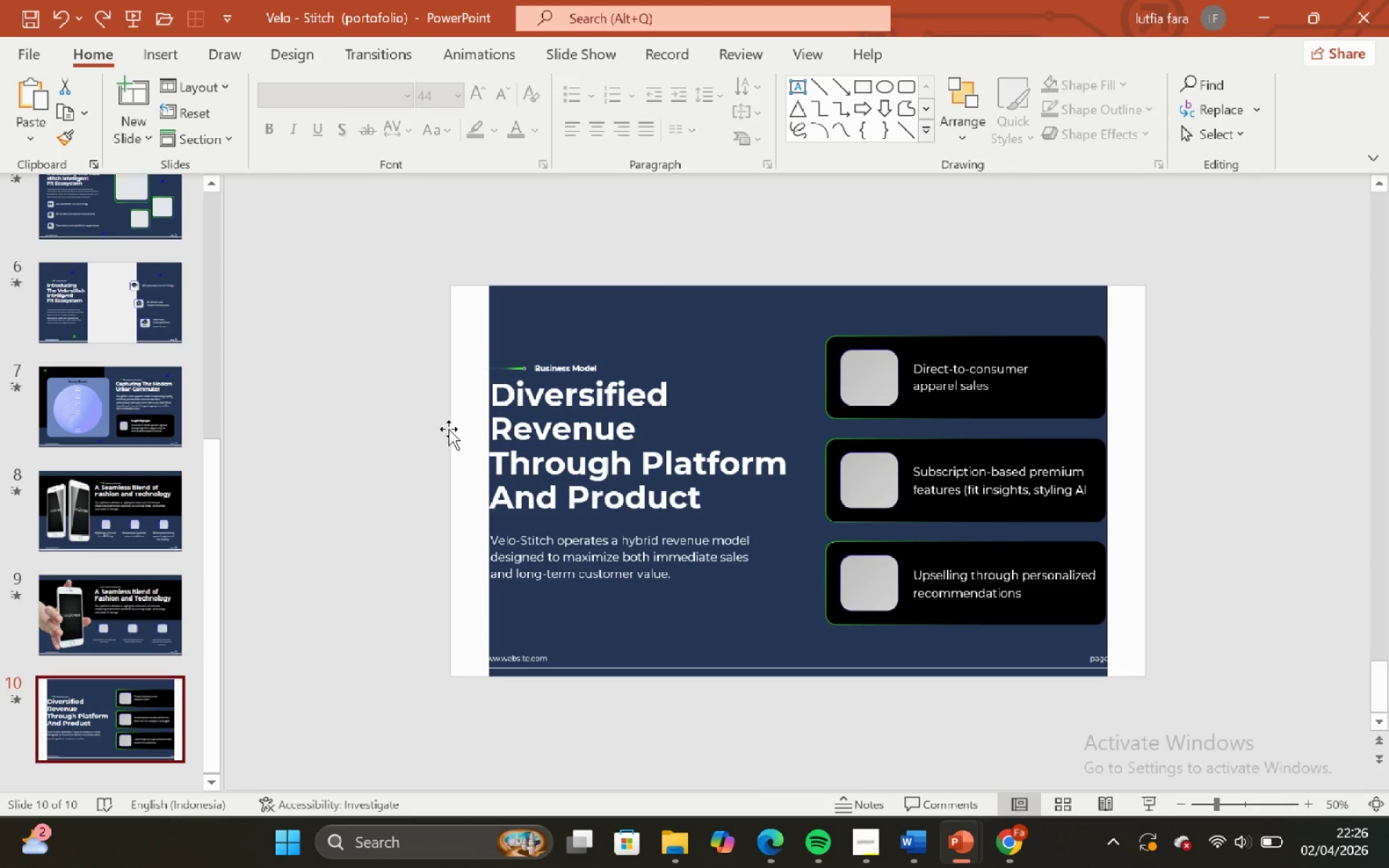 
left_click([466, 395])
 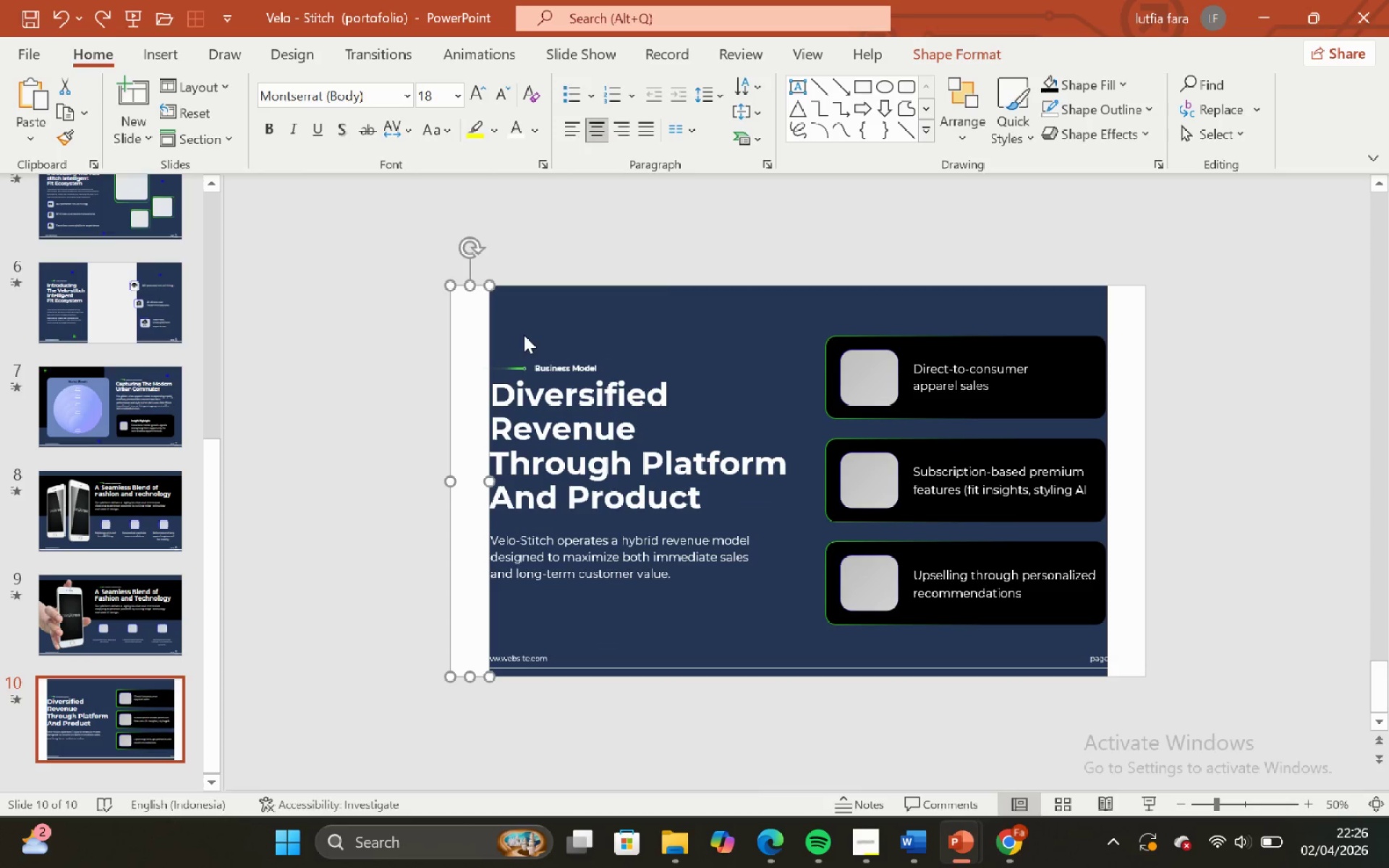 
left_click([546, 318])
 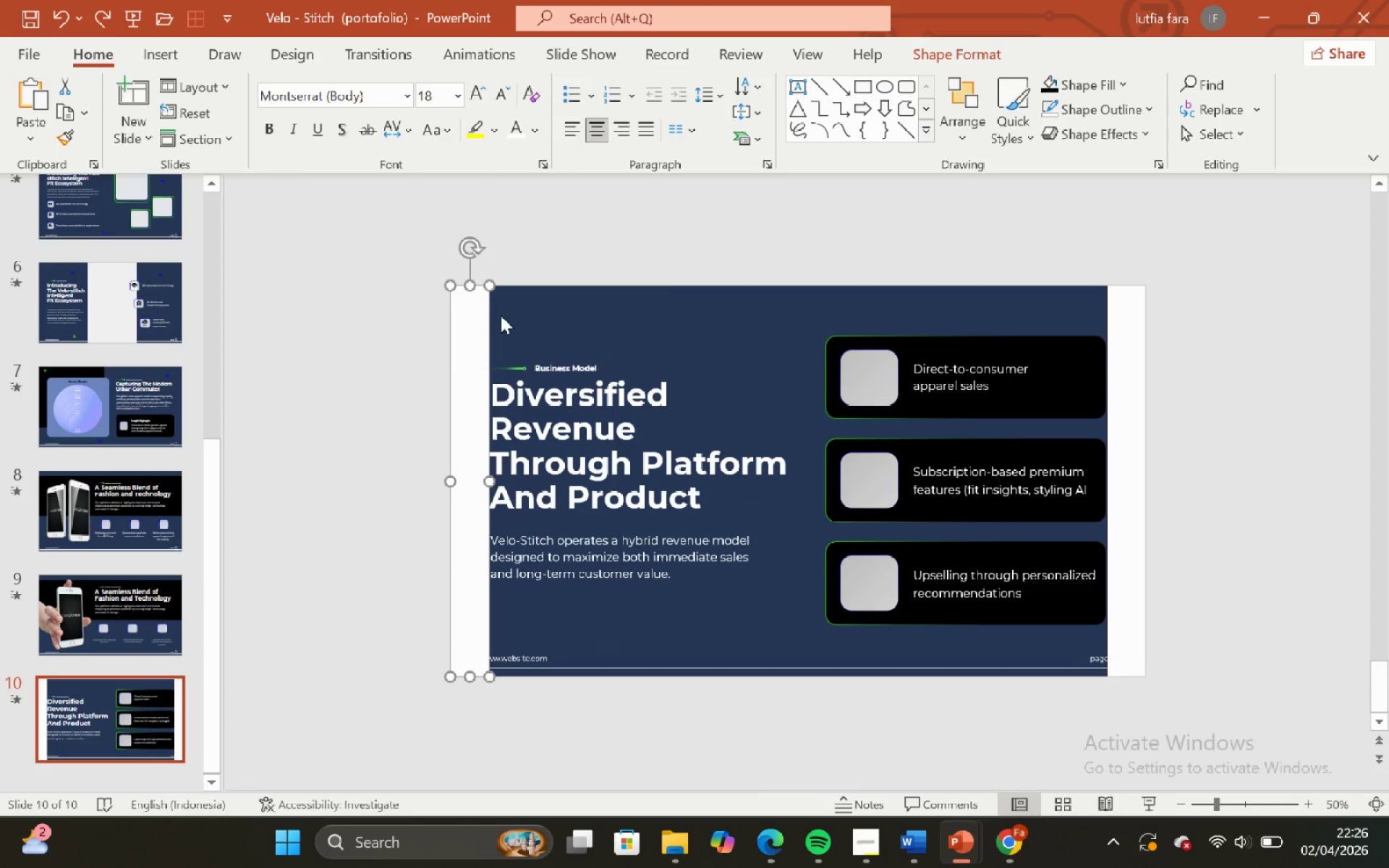 
double_click([538, 311])
 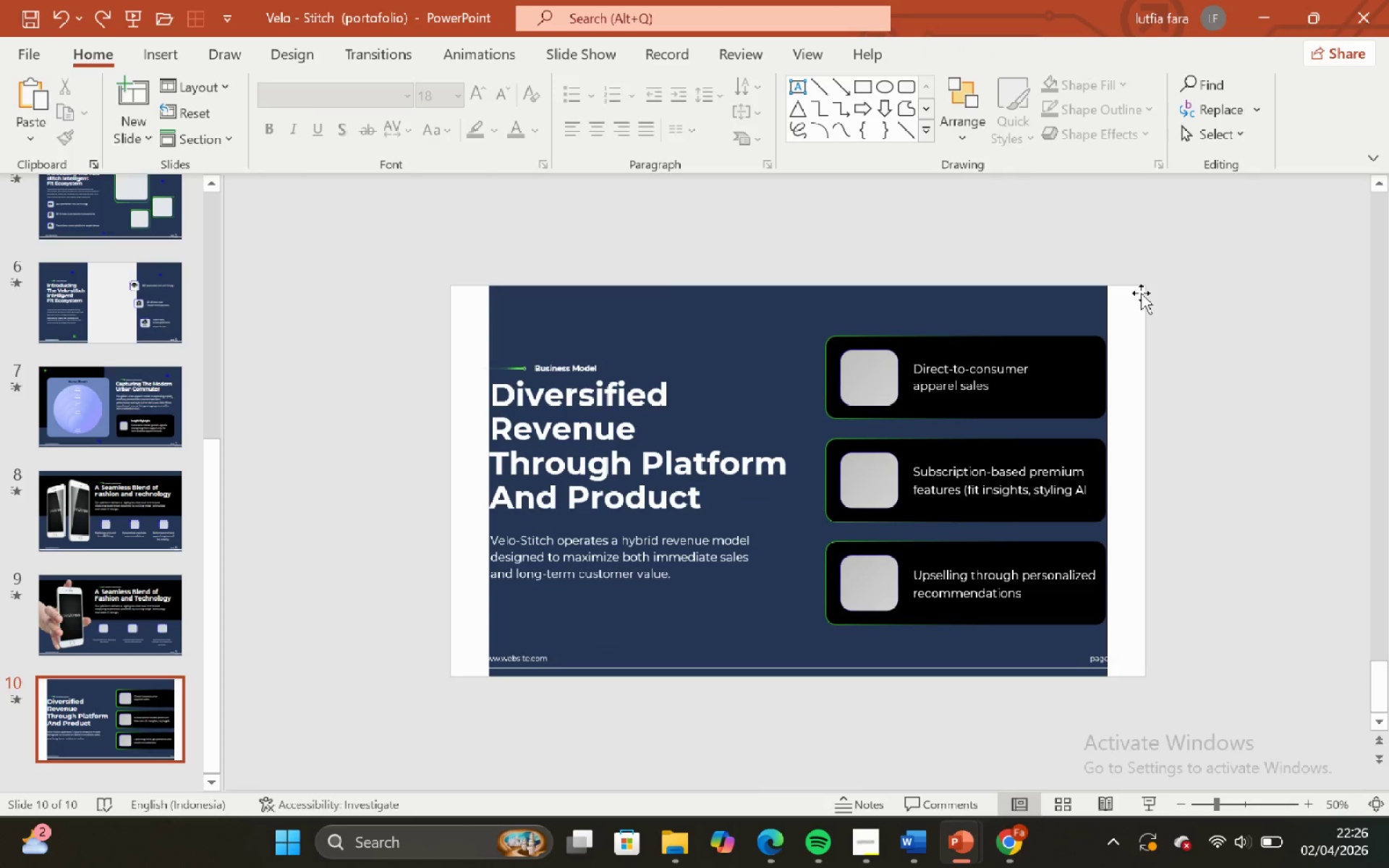 
left_click([1141, 293])
 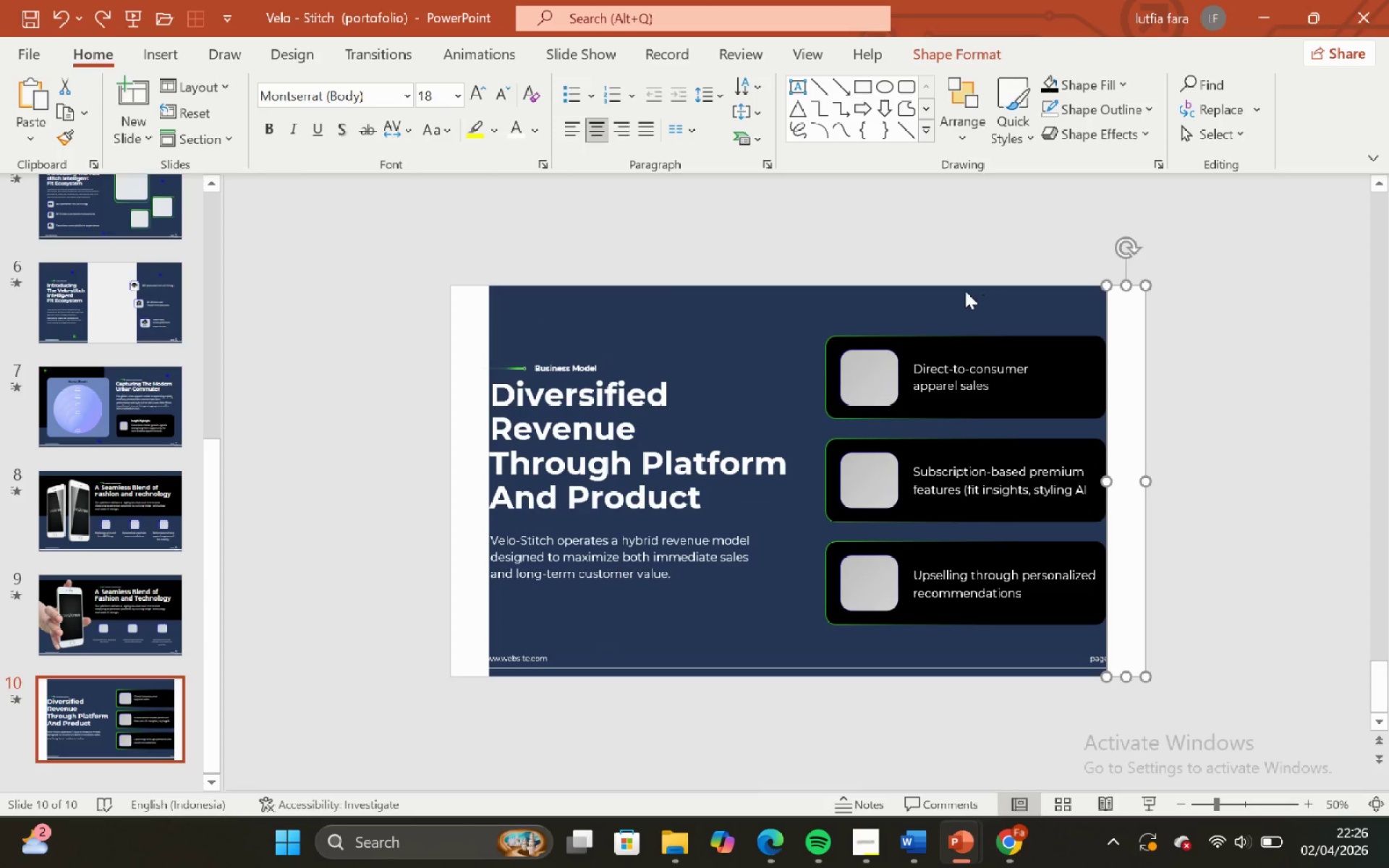 
left_click([965, 291])
 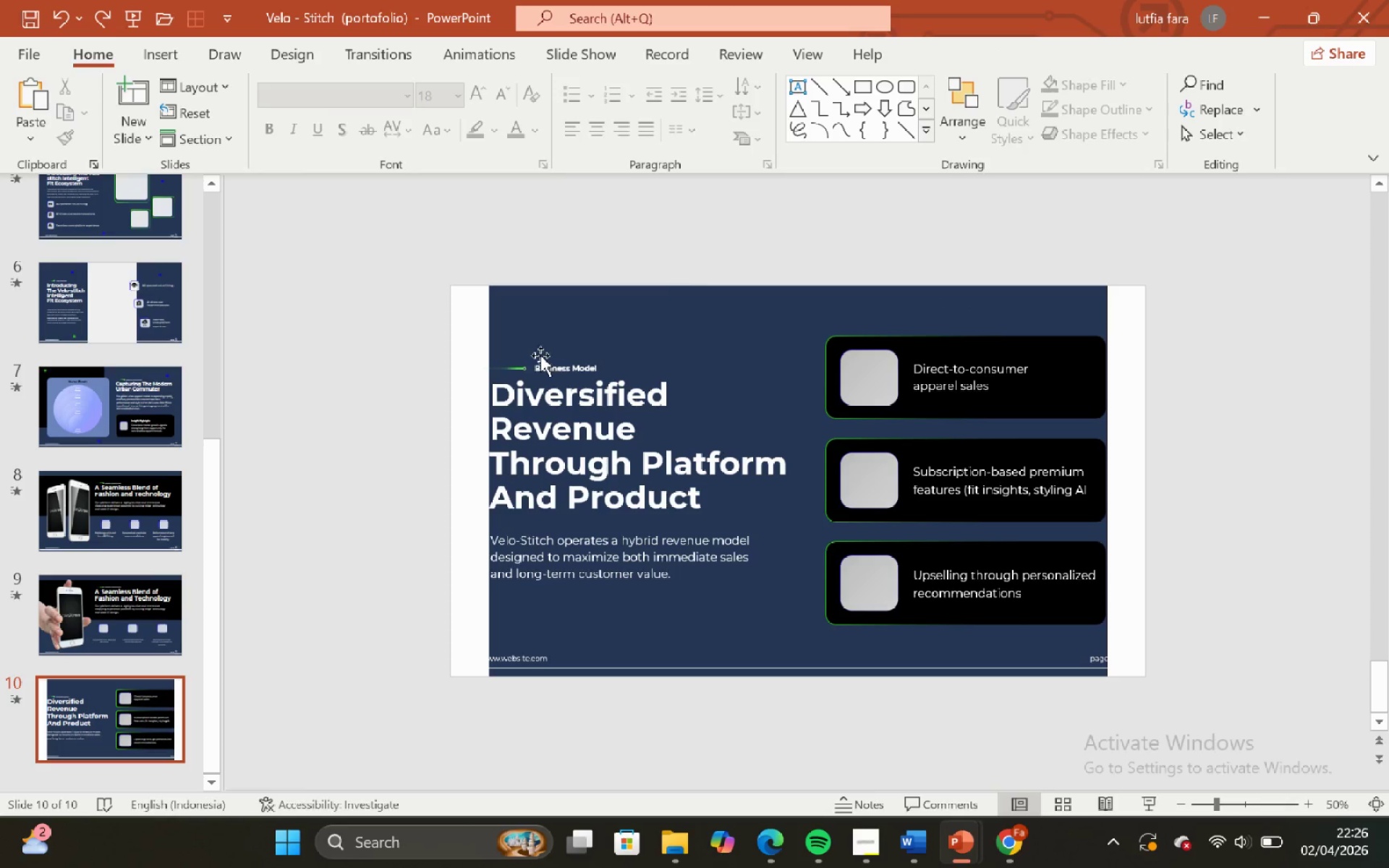 
left_click([454, 352])
 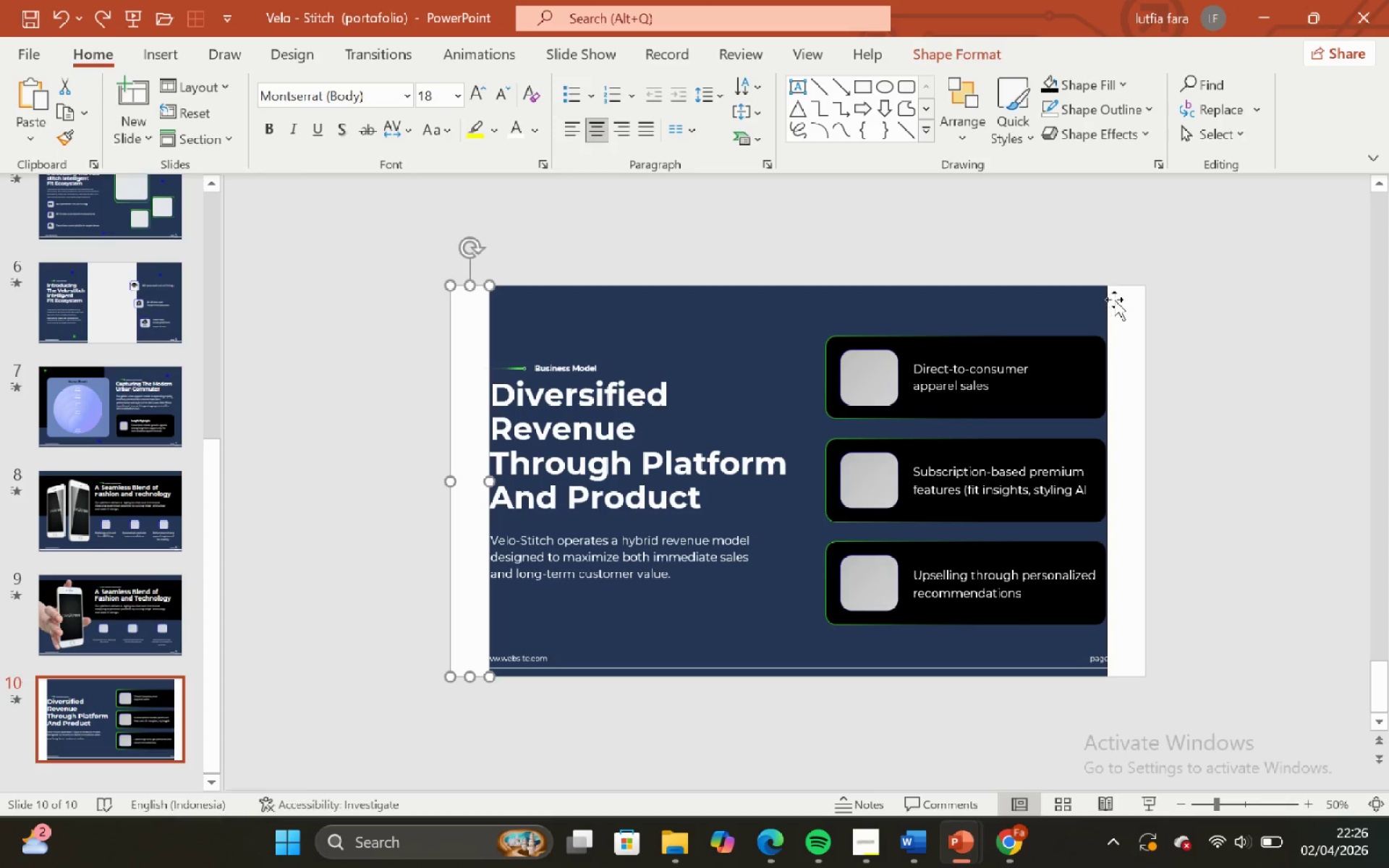 
key(Control+ControlLeft)
 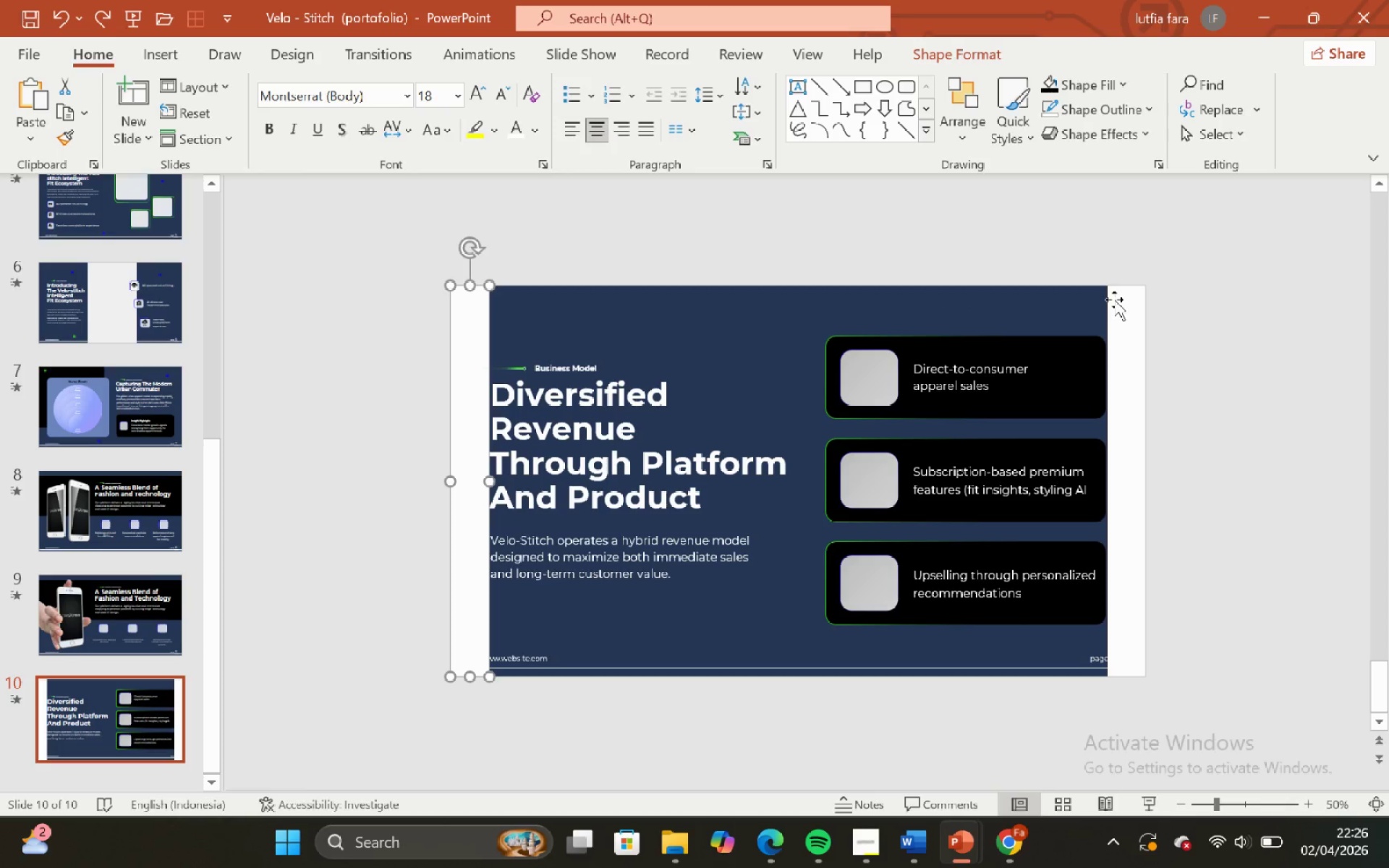 
hold_key(key=ShiftLeft, duration=0.83)
left_click([1114, 299])
 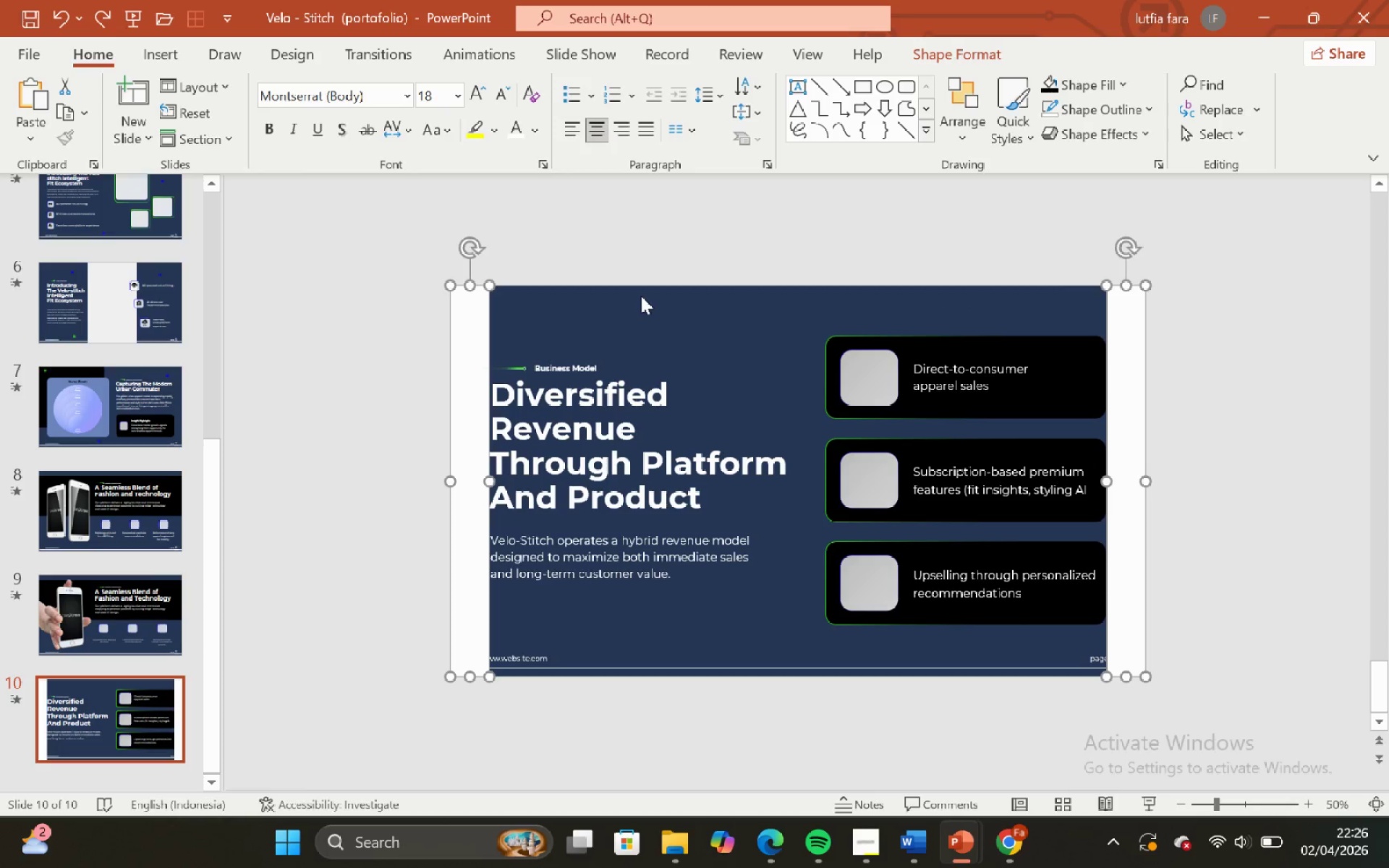 
left_click([641, 296])
 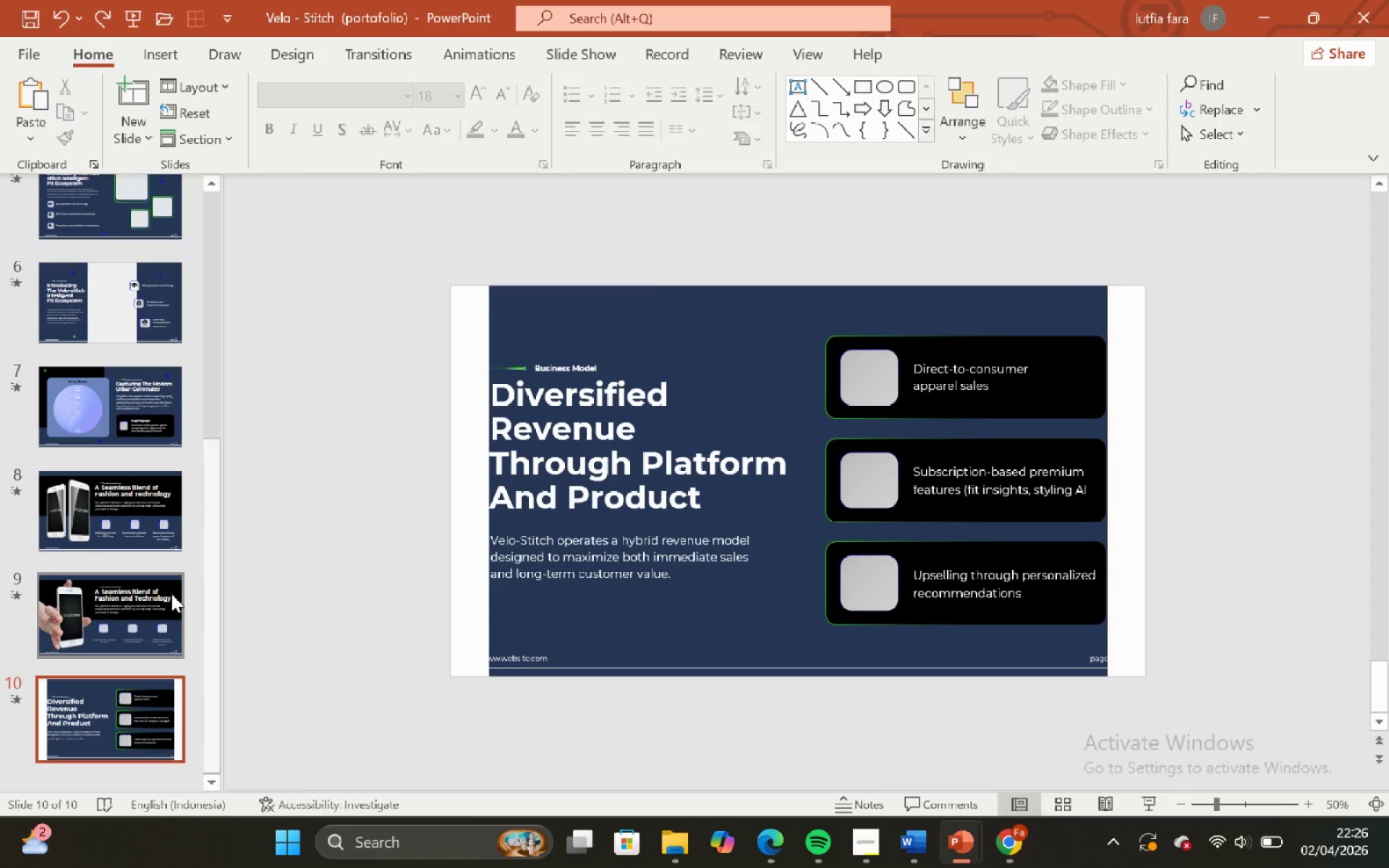 
left_click([169, 594])
 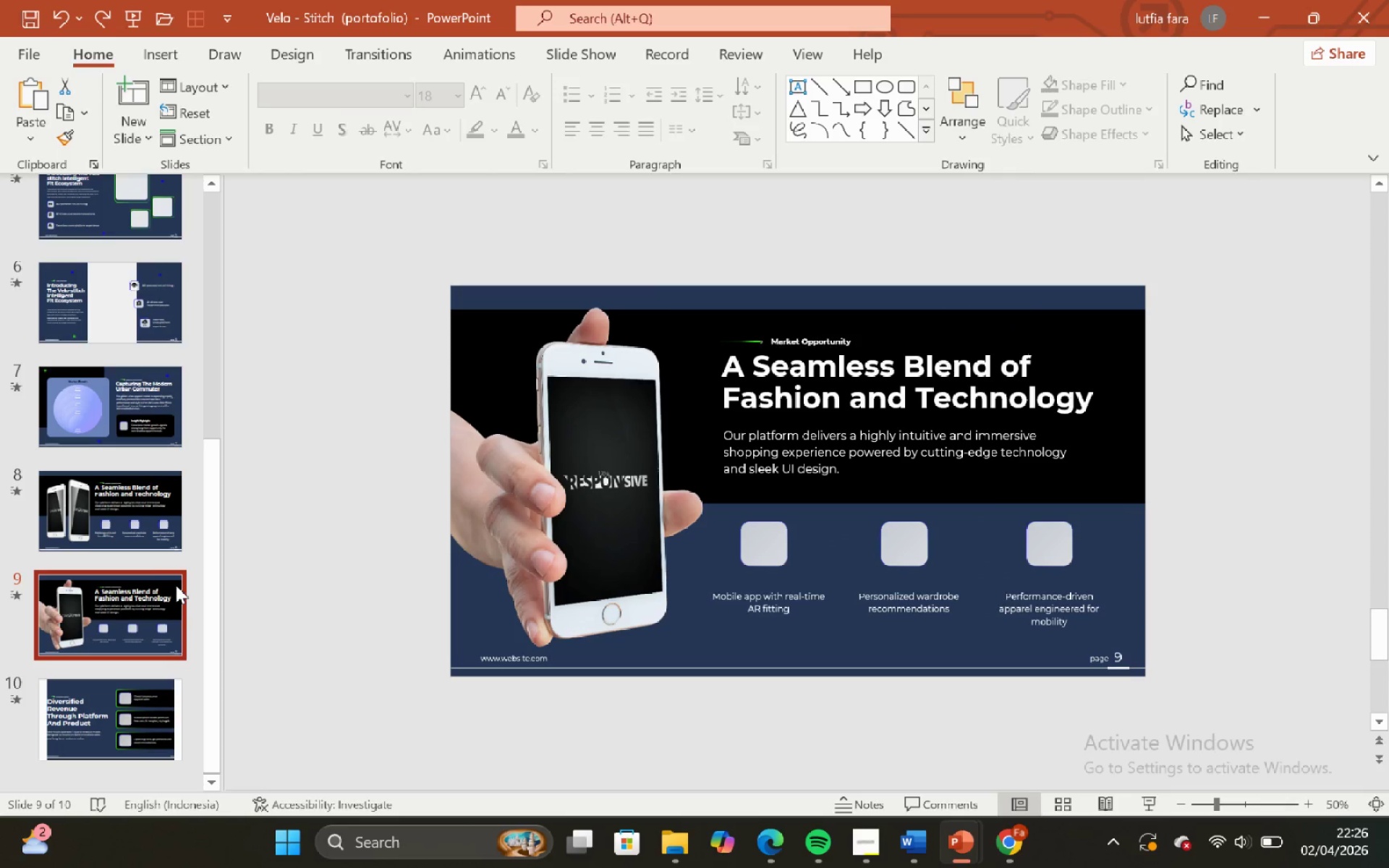 
scroll: coordinate [169, 596], scroll_direction: down, amount: 1.0
 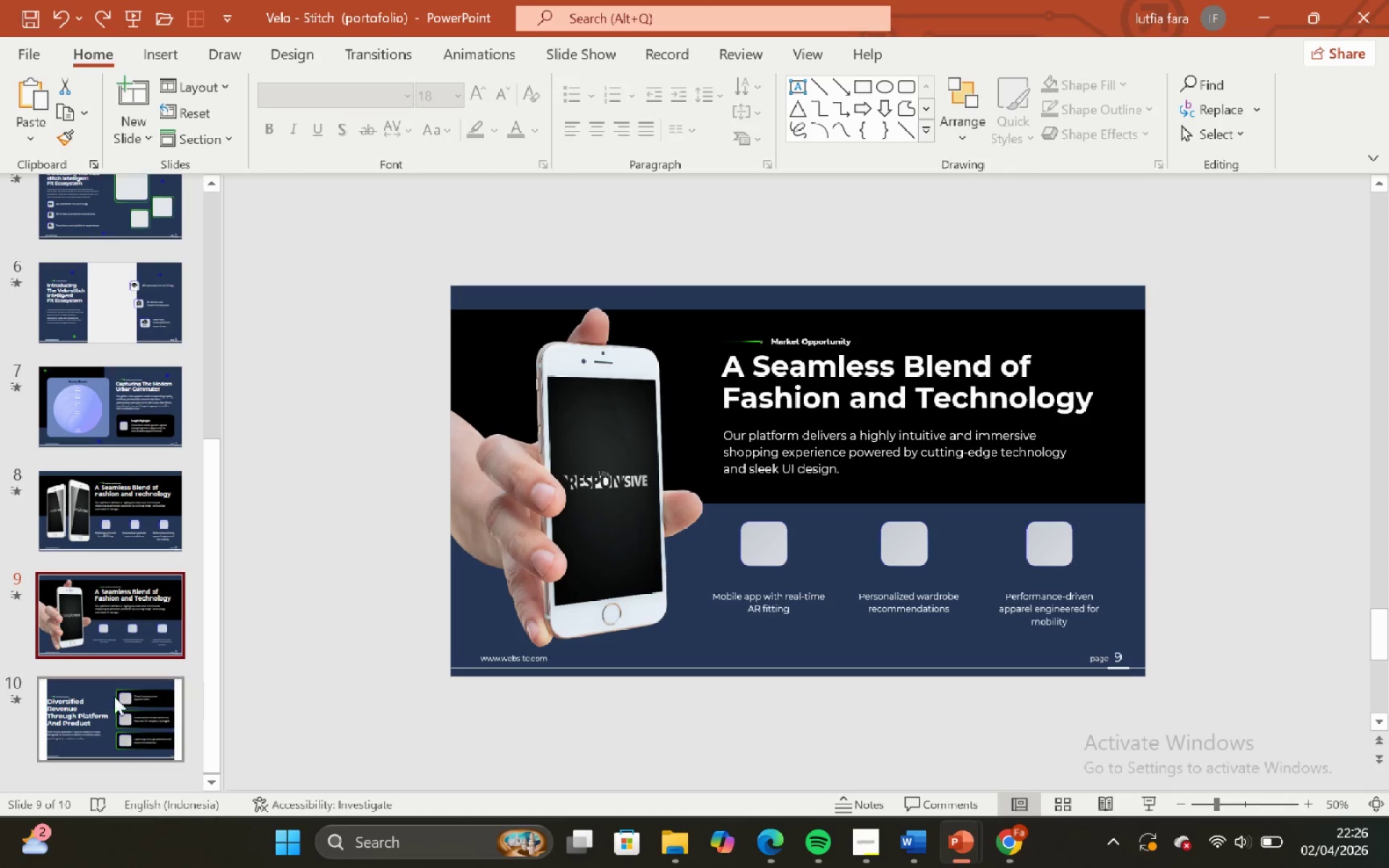 
left_click([119, 702])
 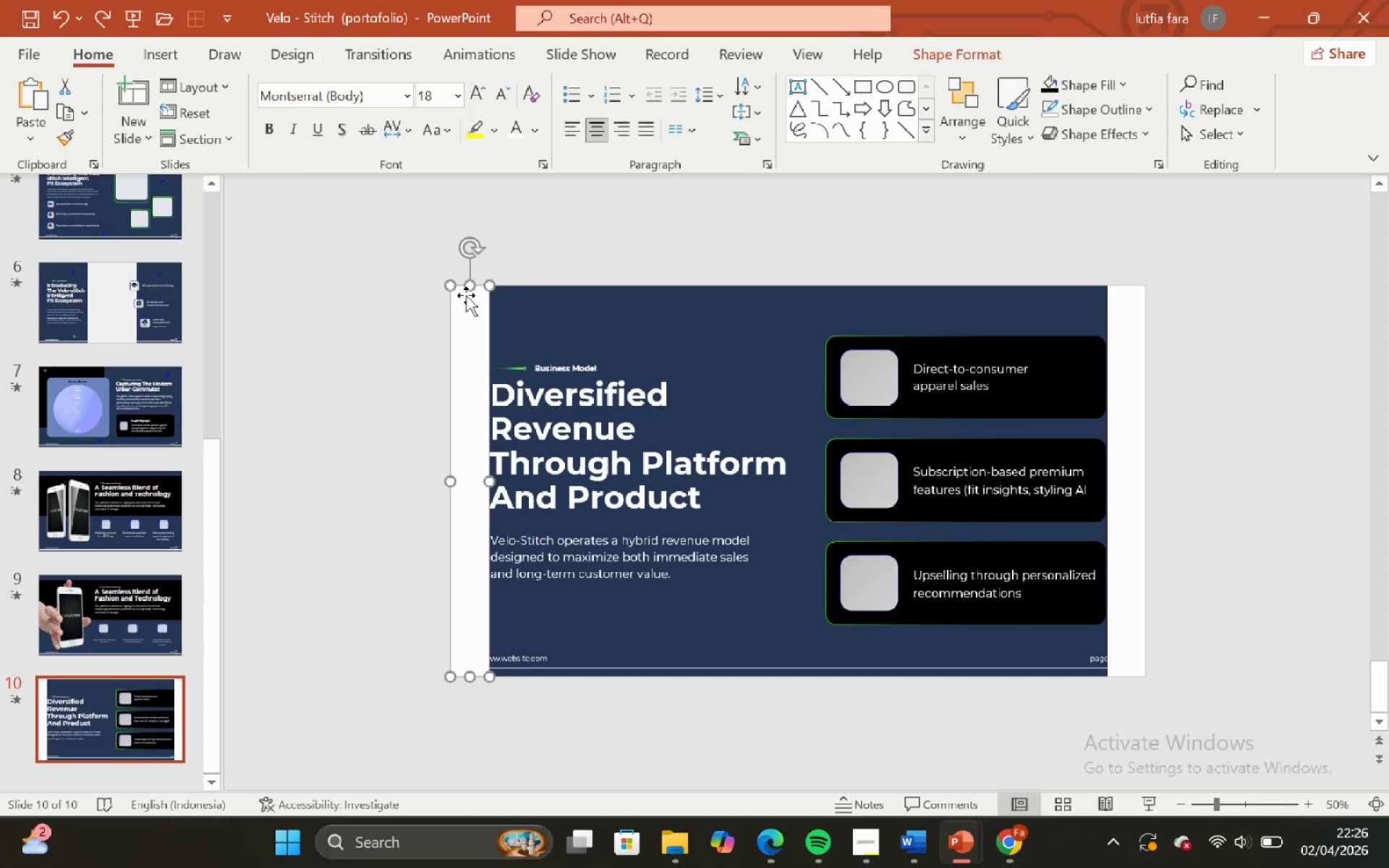 
double_click([567, 274])
 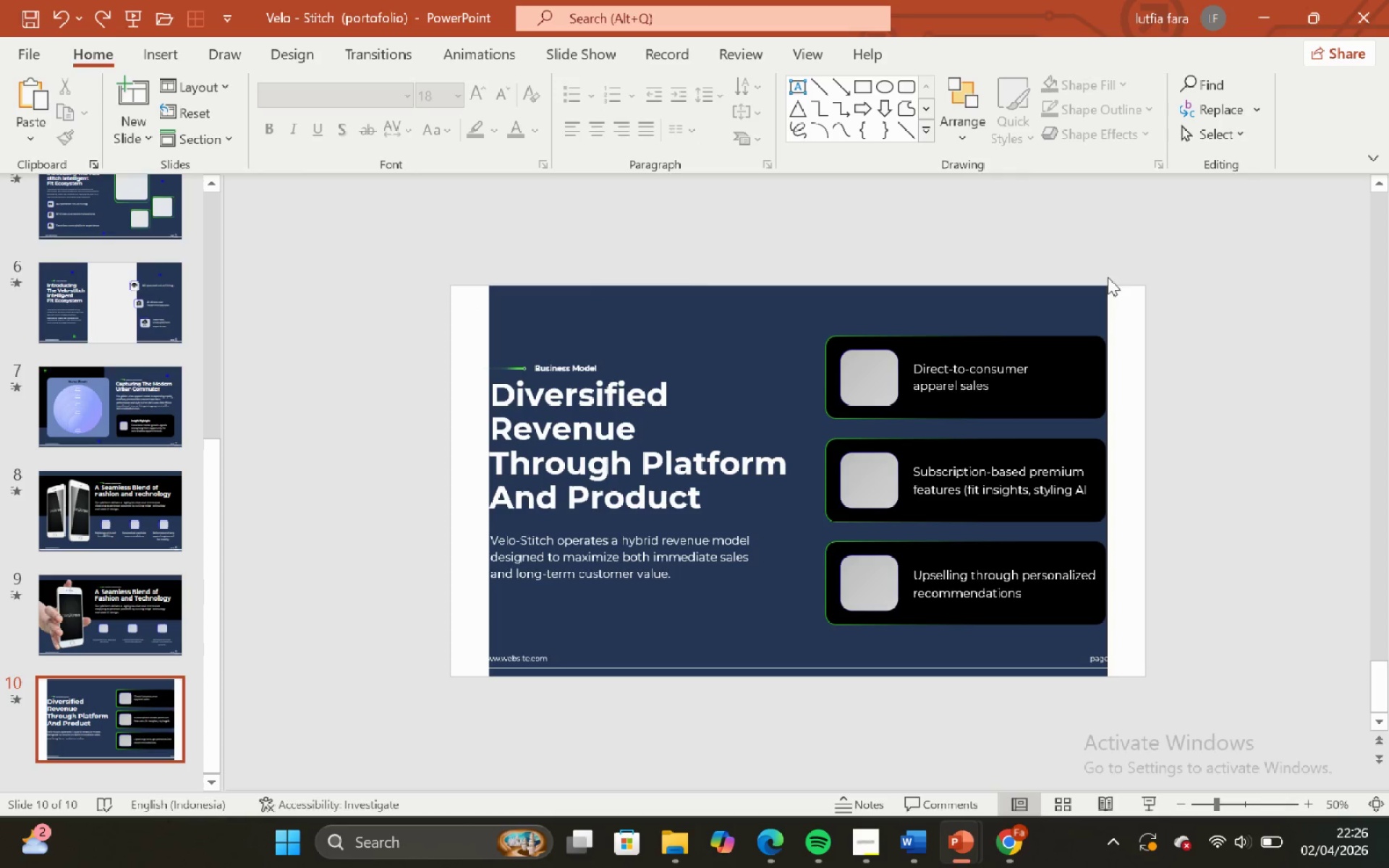 
left_click([1121, 283])
 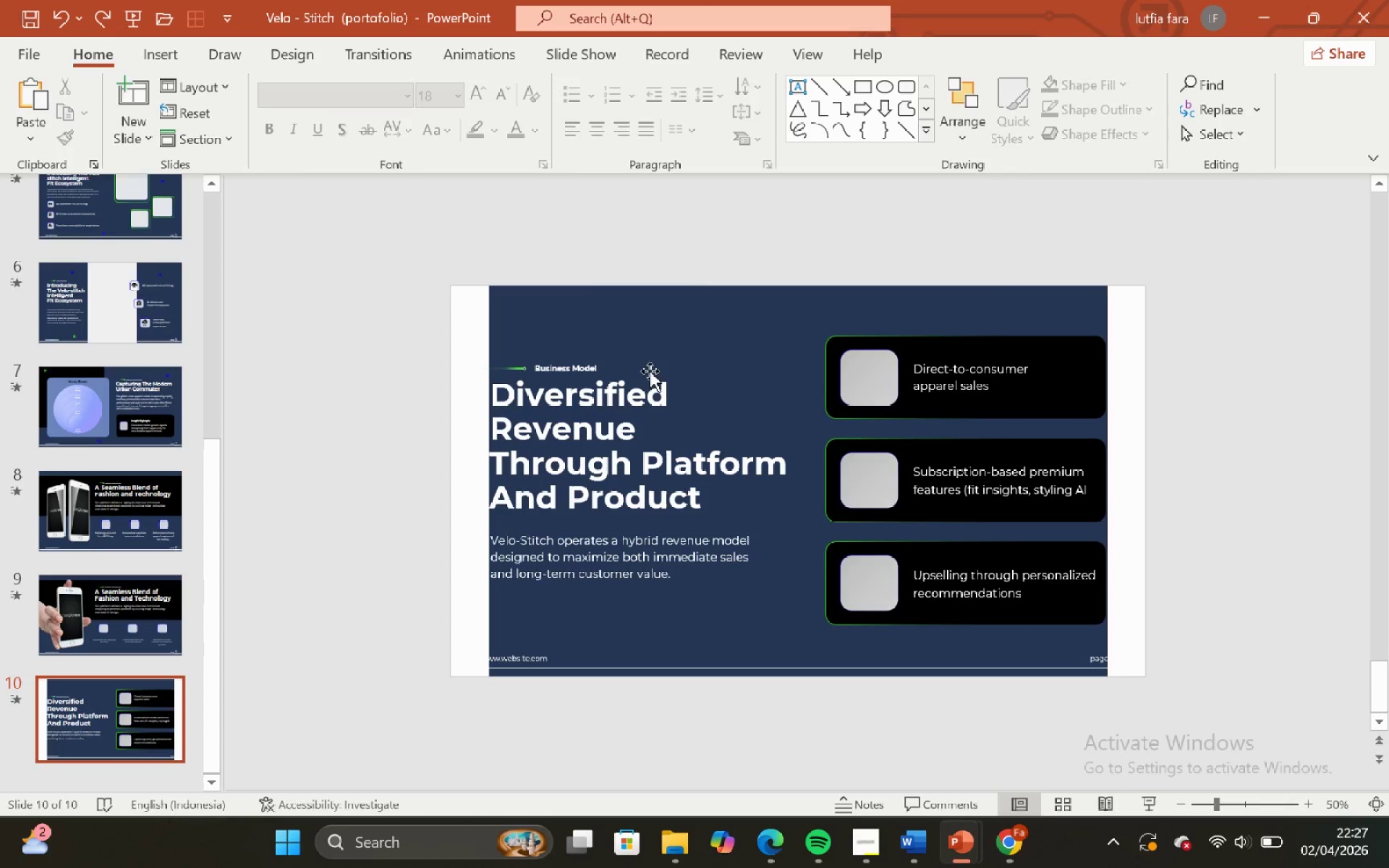 
left_click([663, 388])
 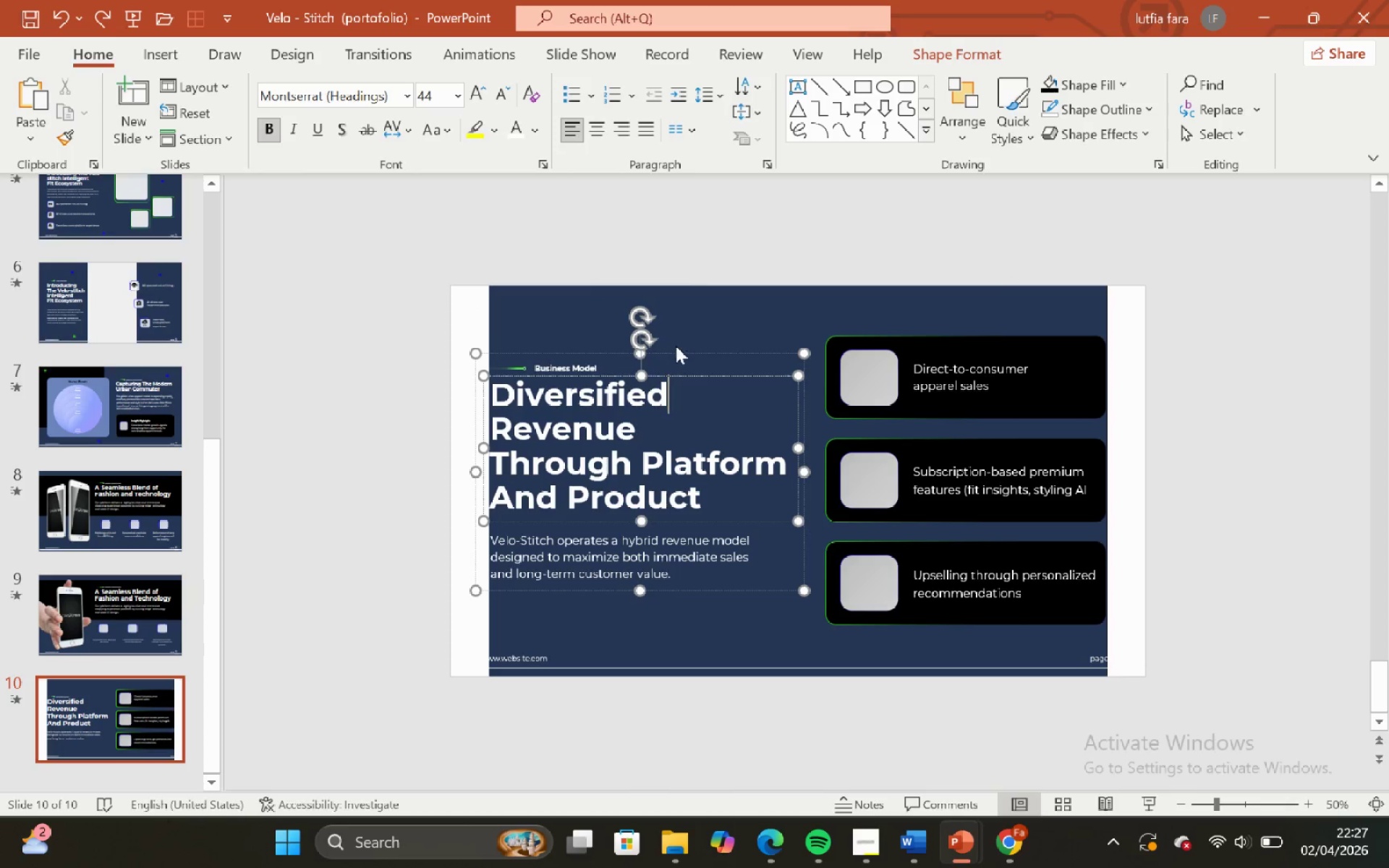 
left_click([677, 341])
 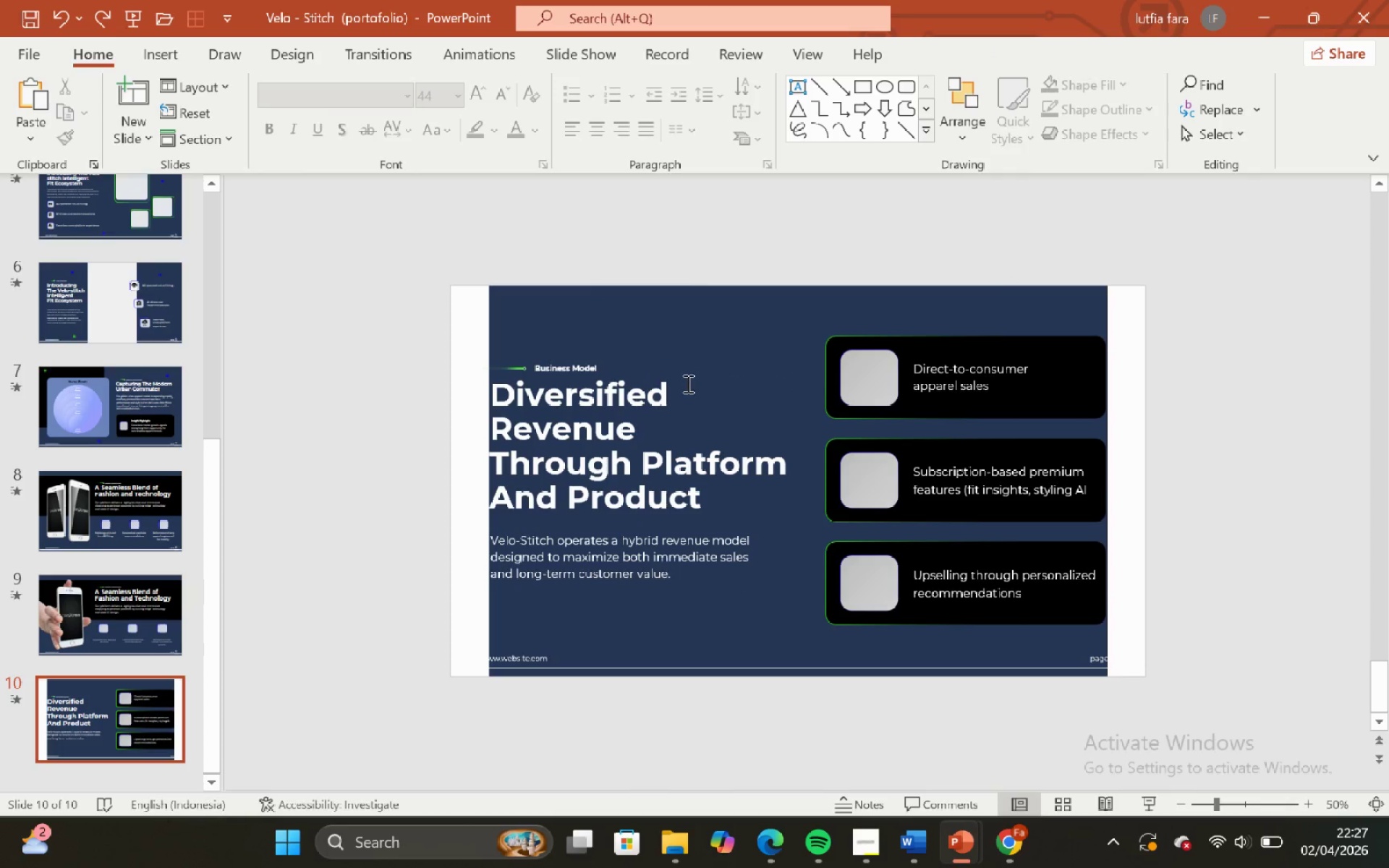 
left_click([687, 383])
 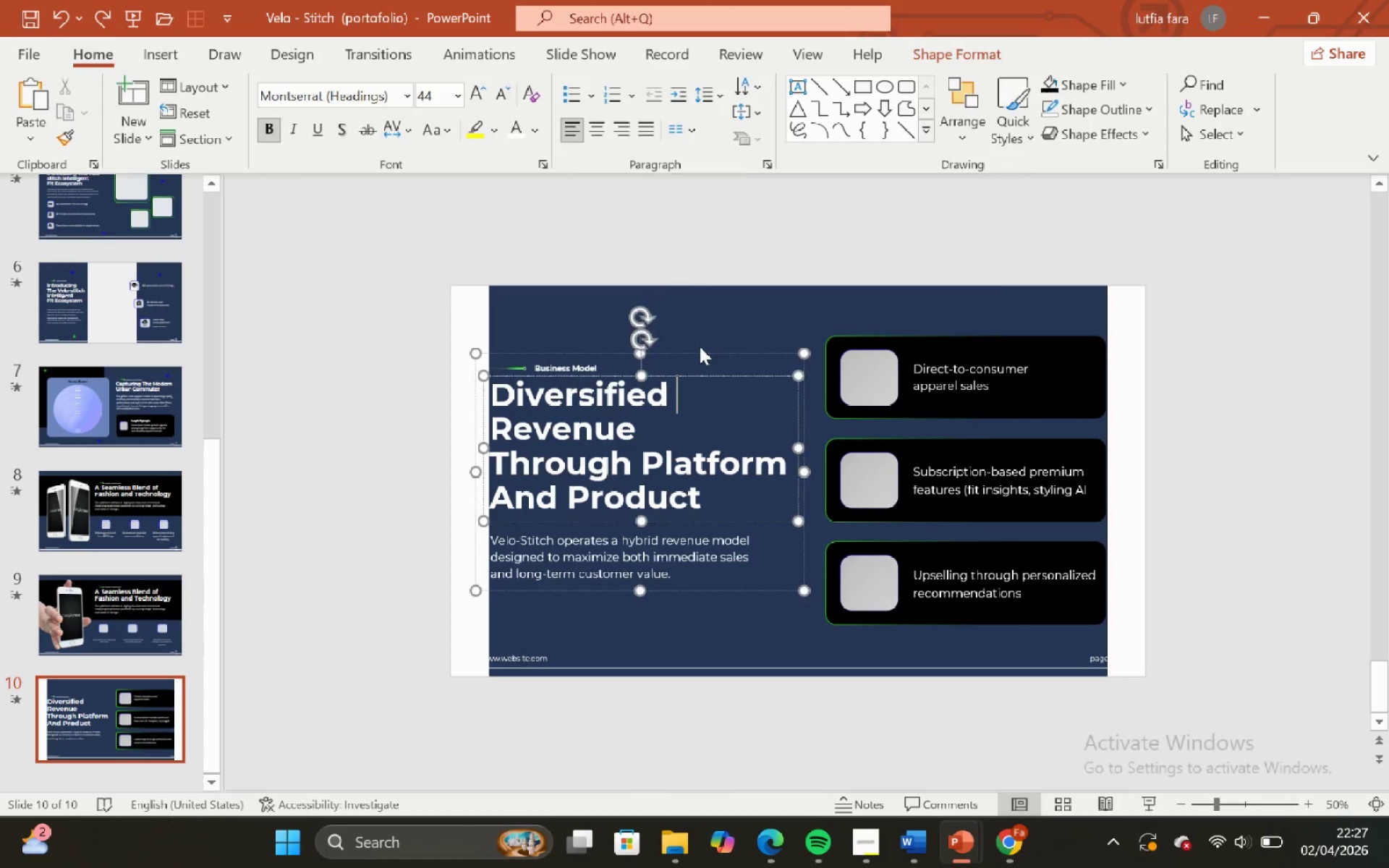 
left_click([700, 346])
 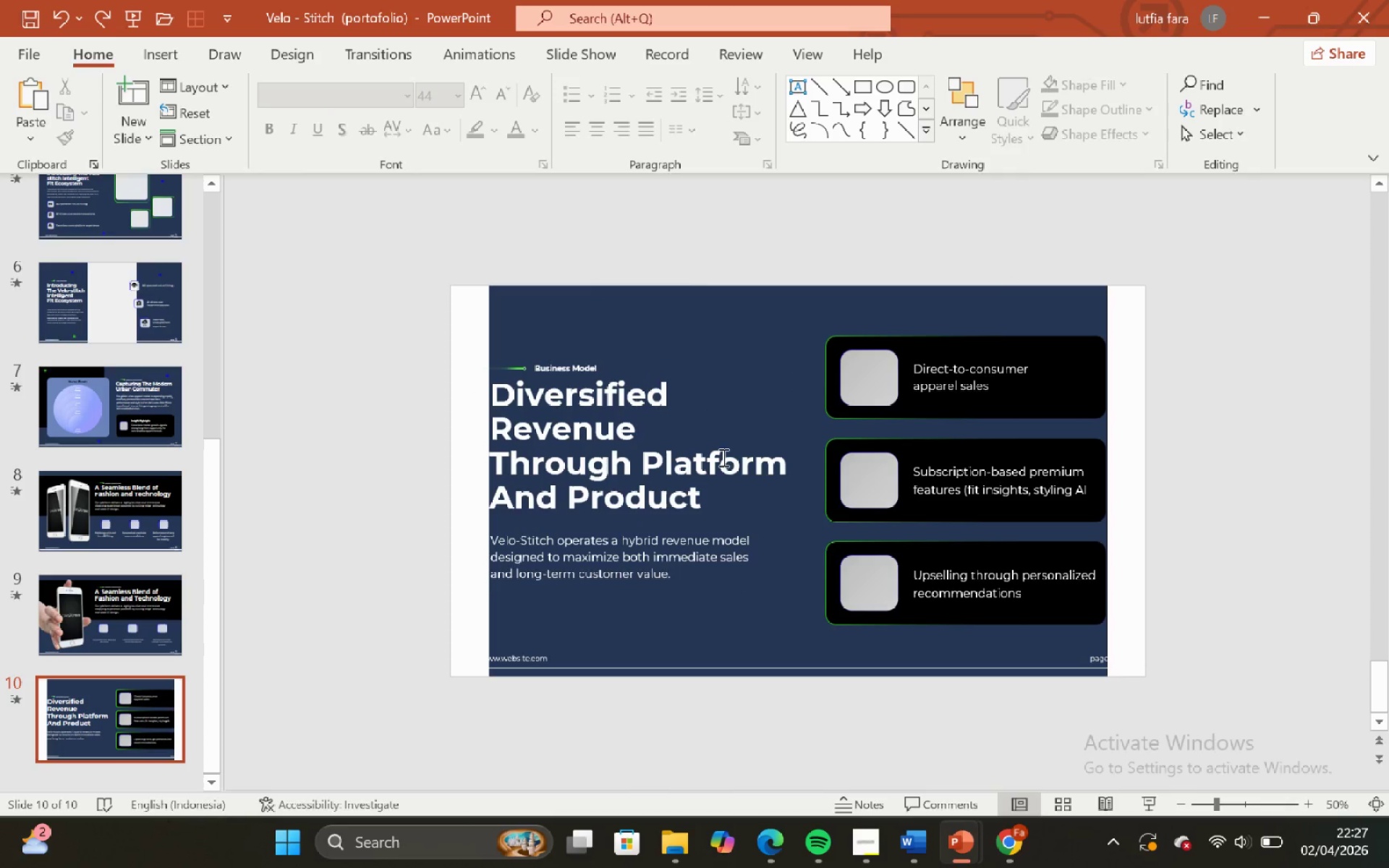 
left_click([724, 461])
 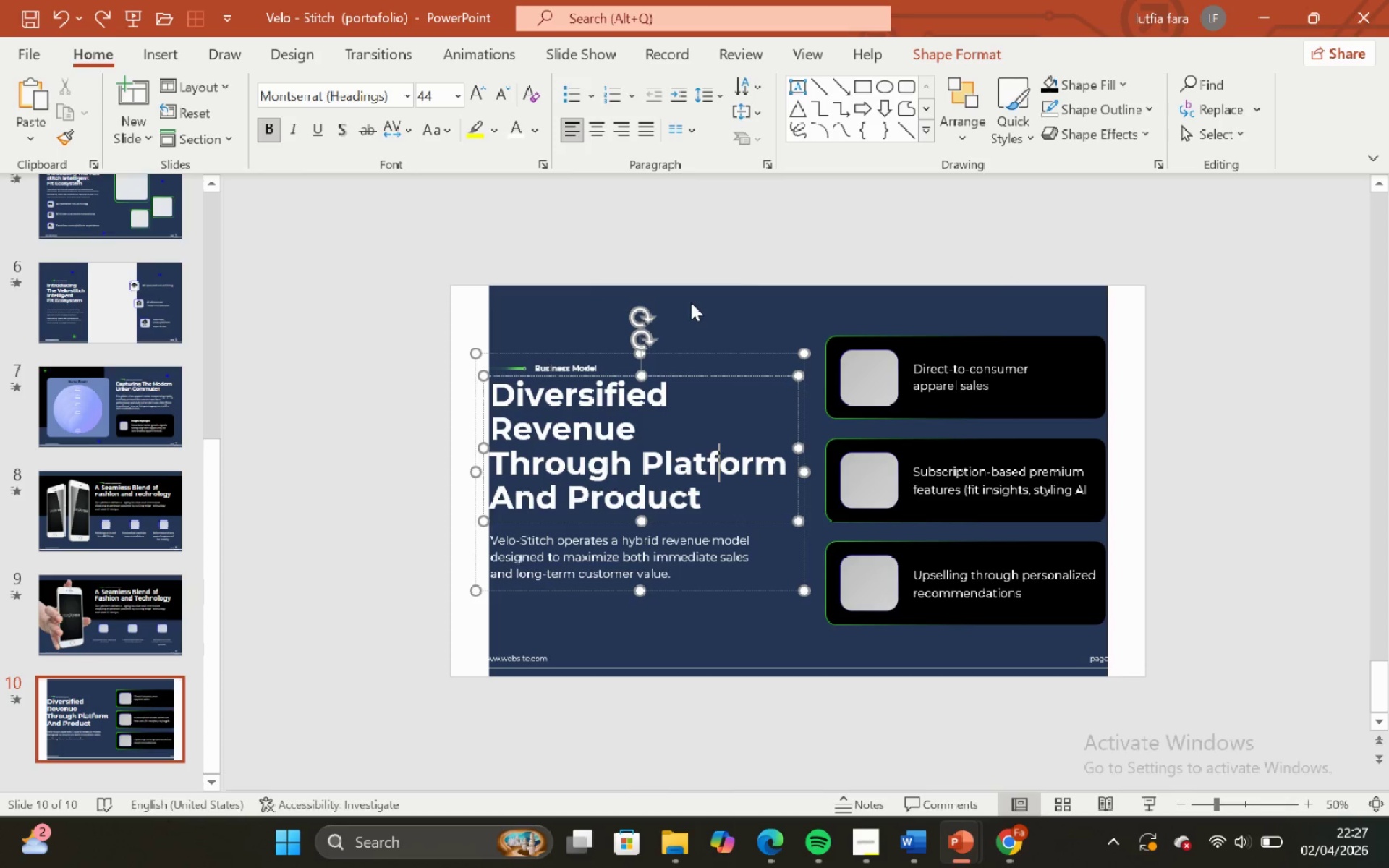 
left_click([692, 302])
 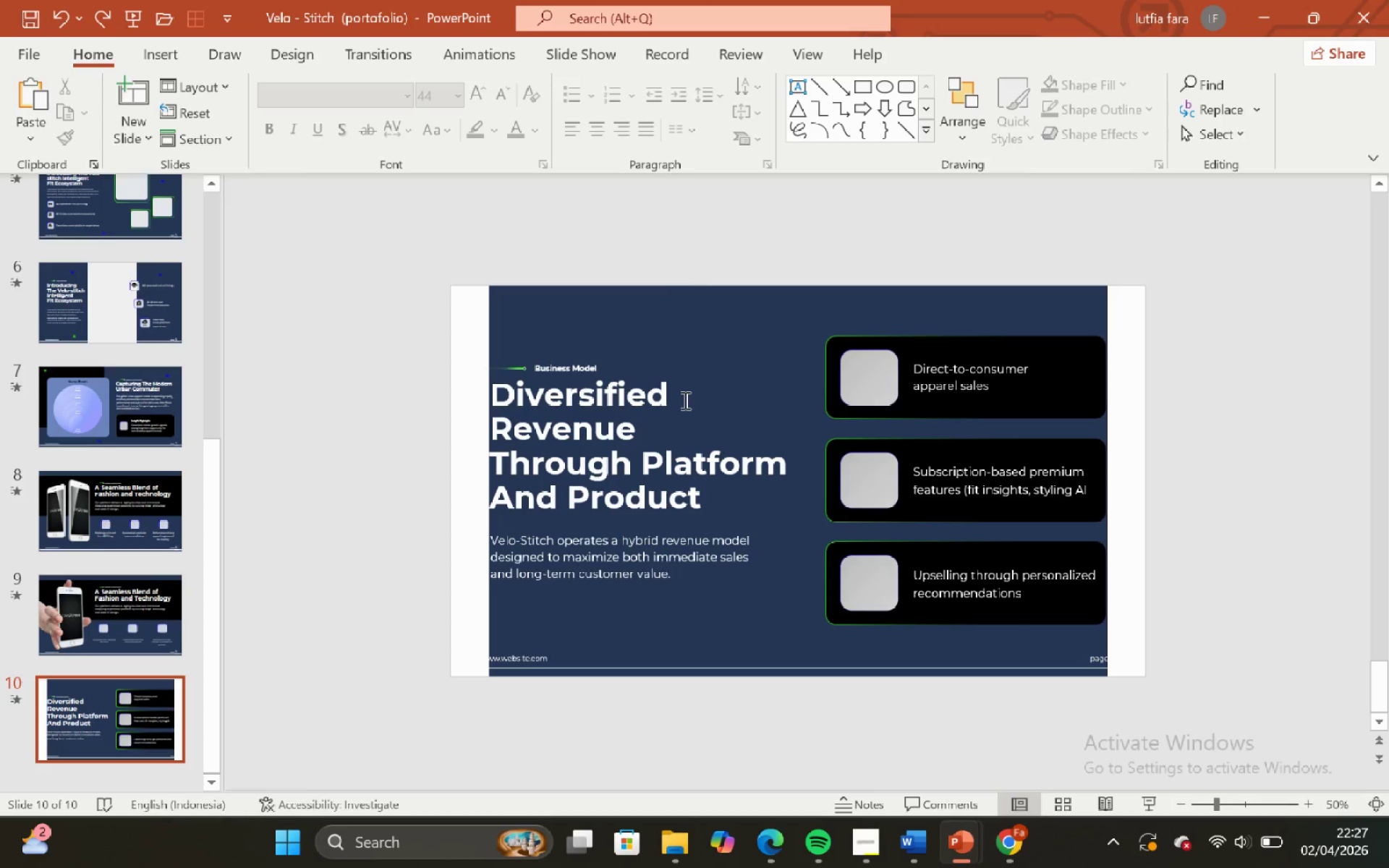 
left_click([684, 400])
 